 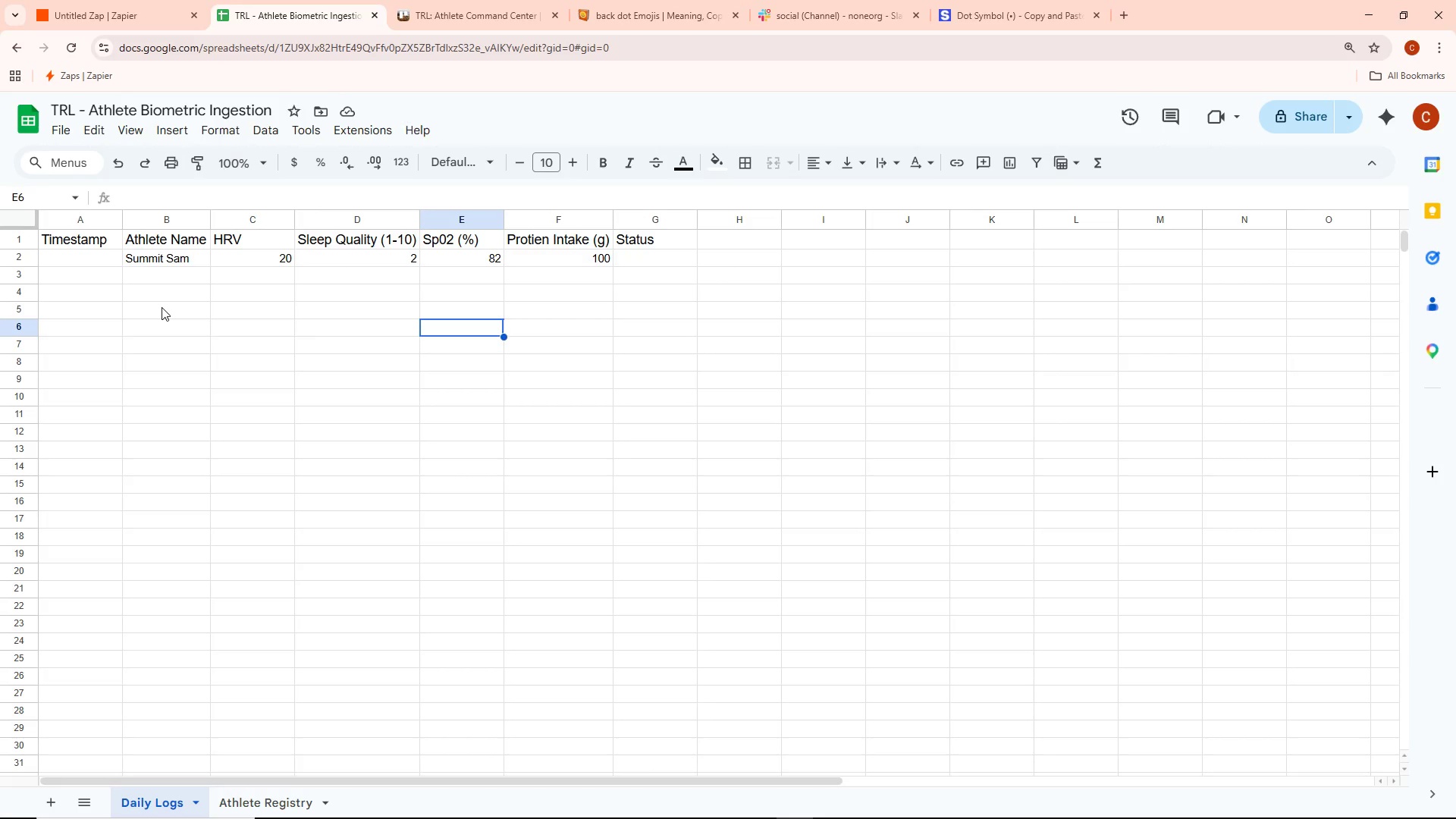 
right_click([99, 241])
 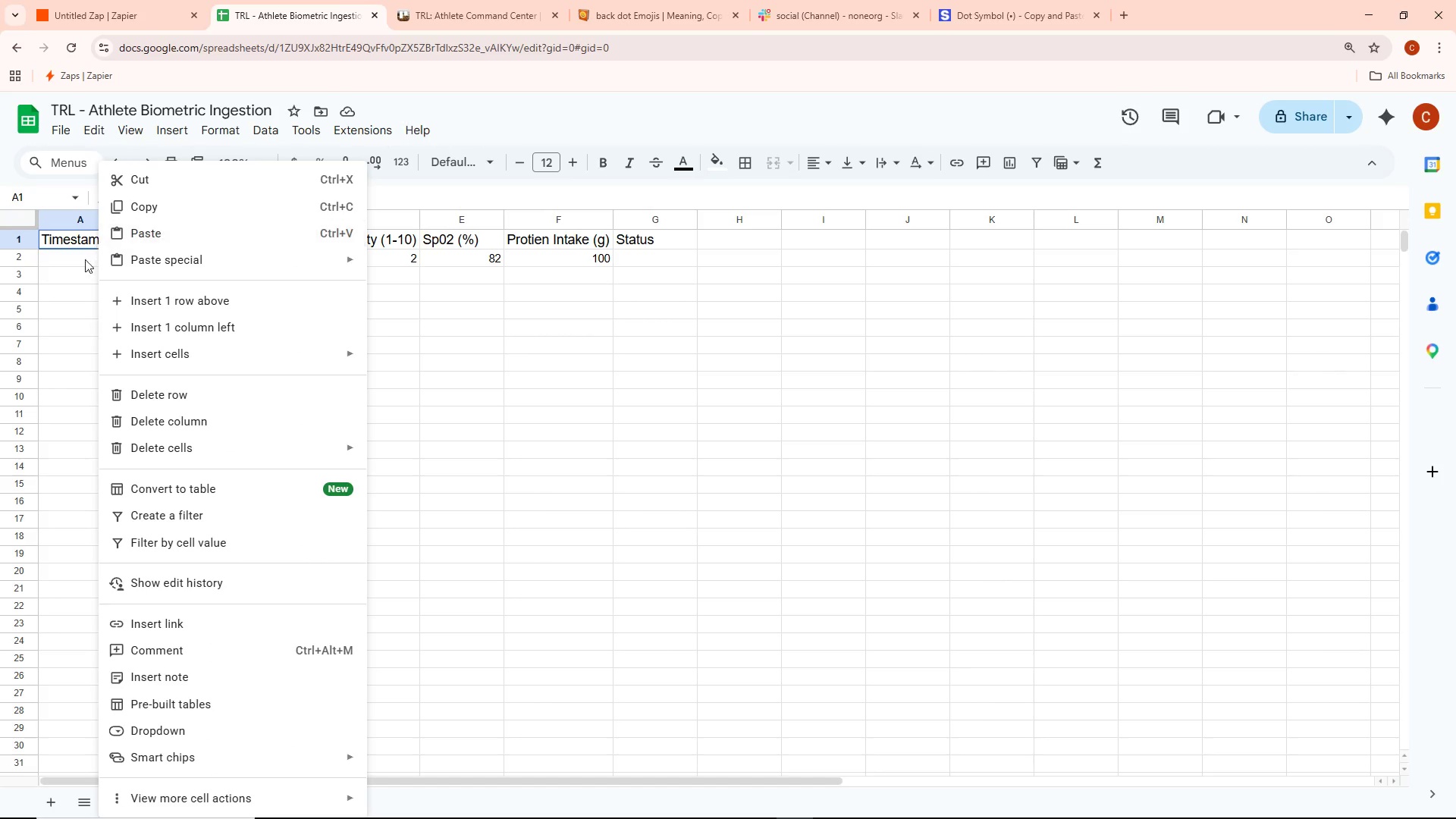 
left_click([77, 268])
 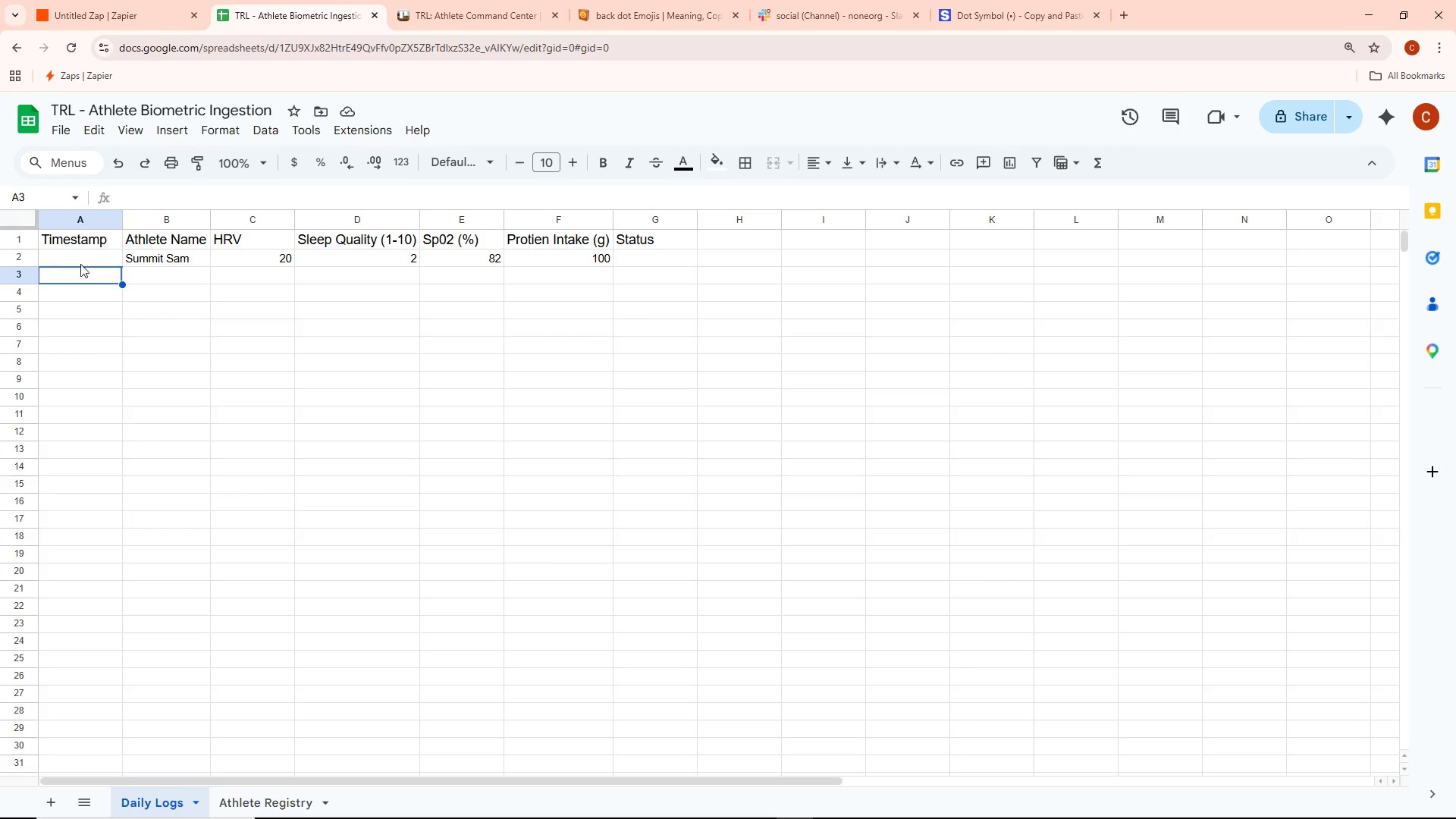 
left_click([81, 262])
 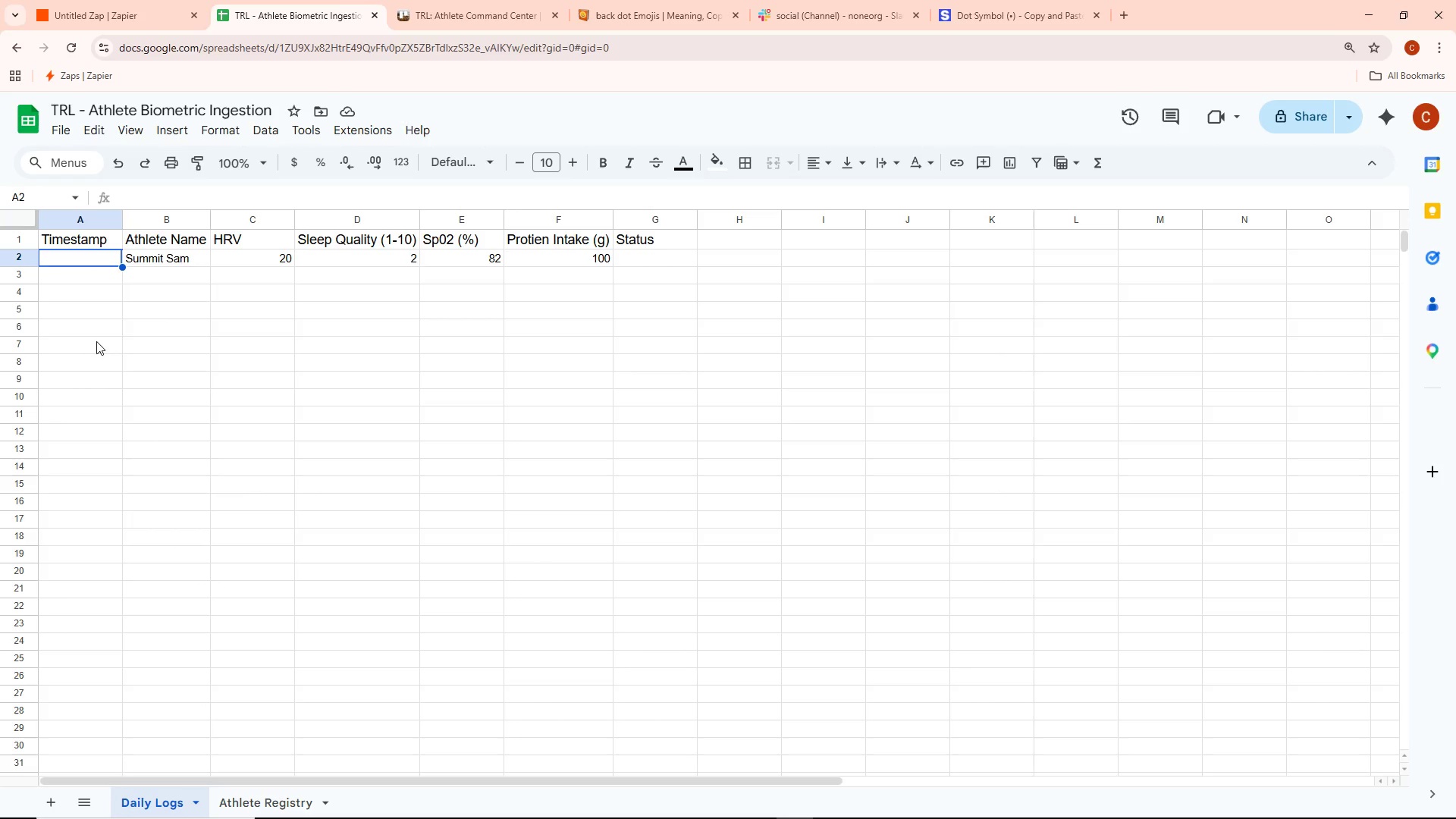 
right_click([90, 243])
 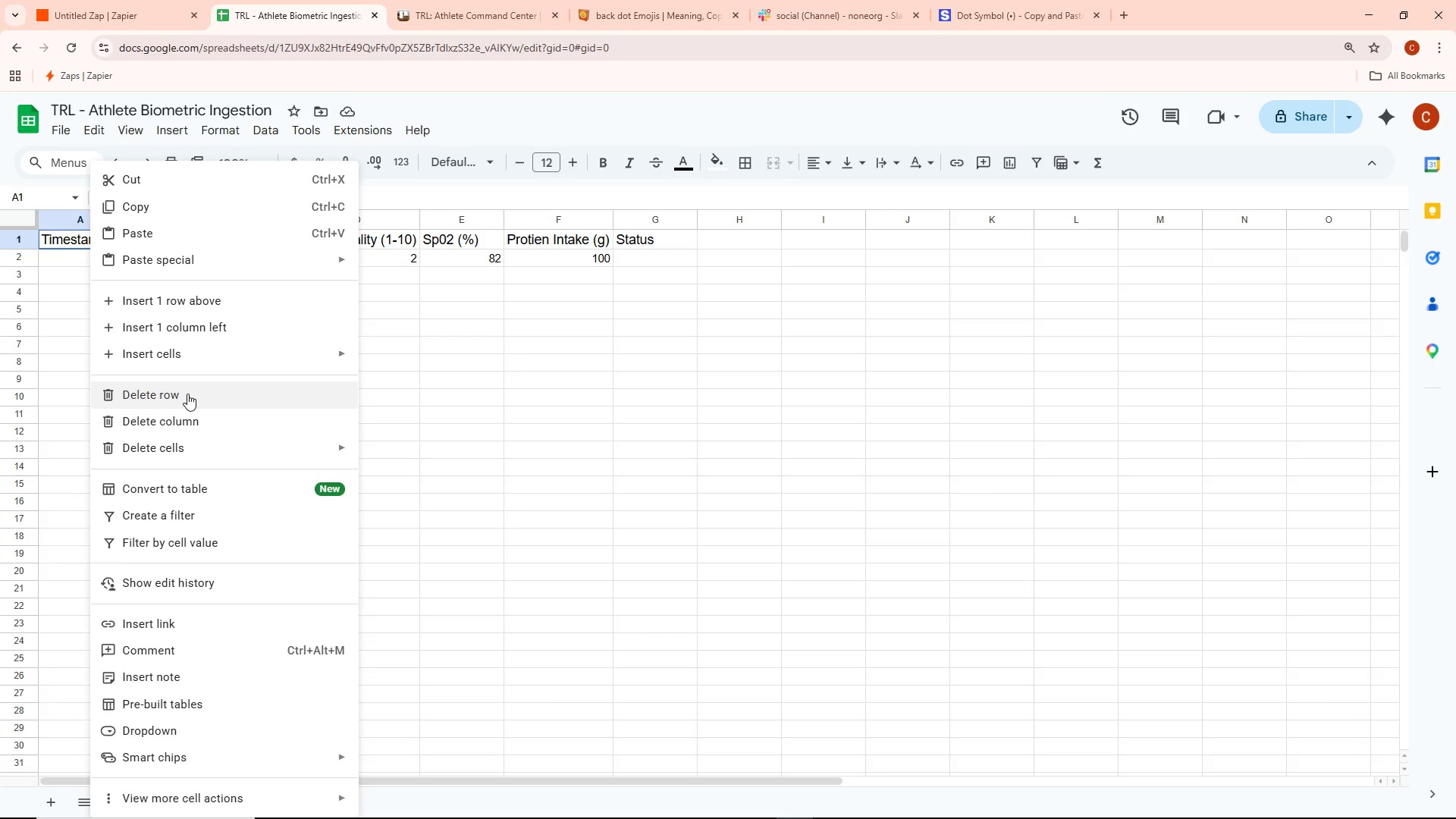 
wait(5.27)
 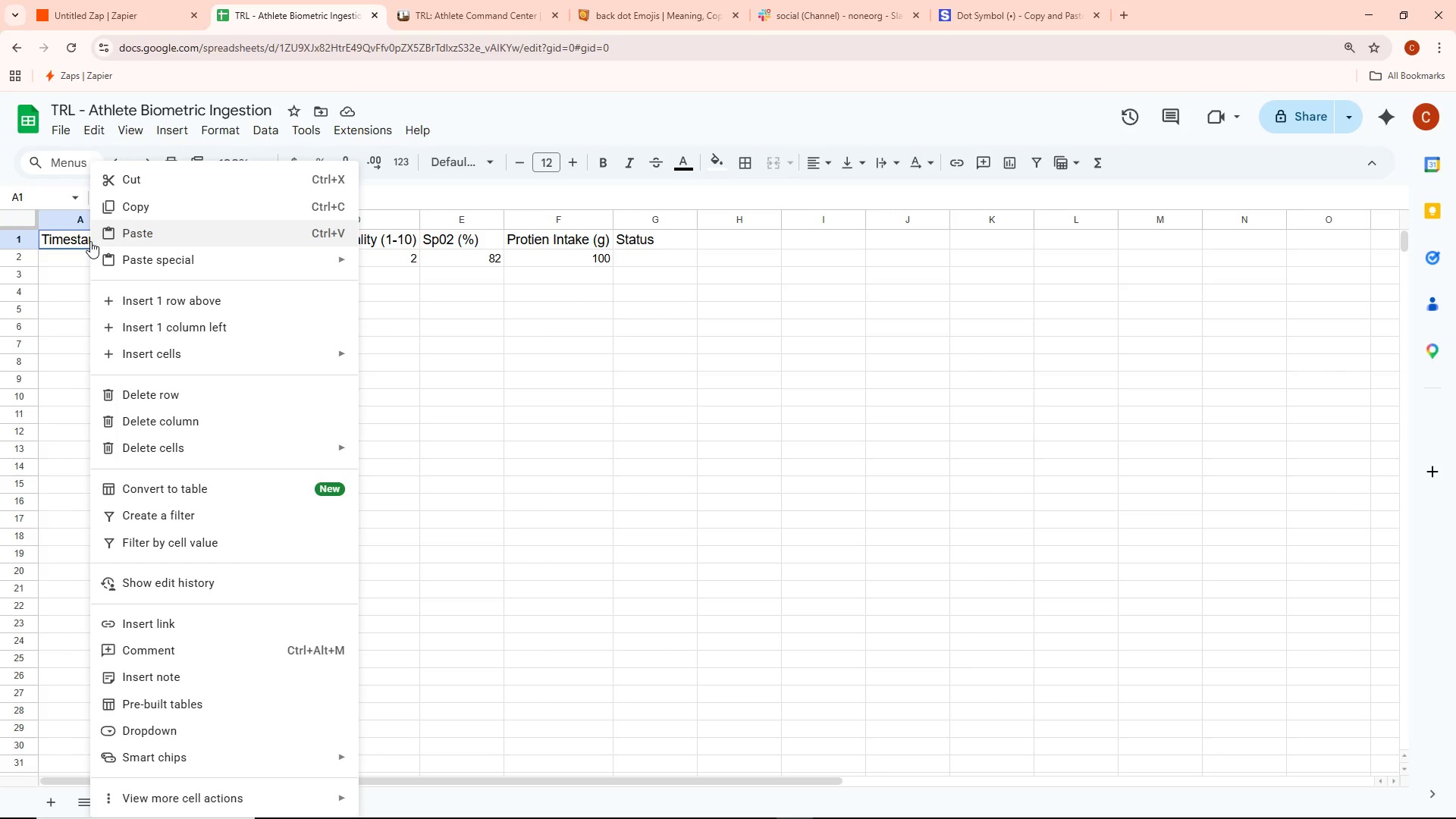 
left_click([177, 422])
 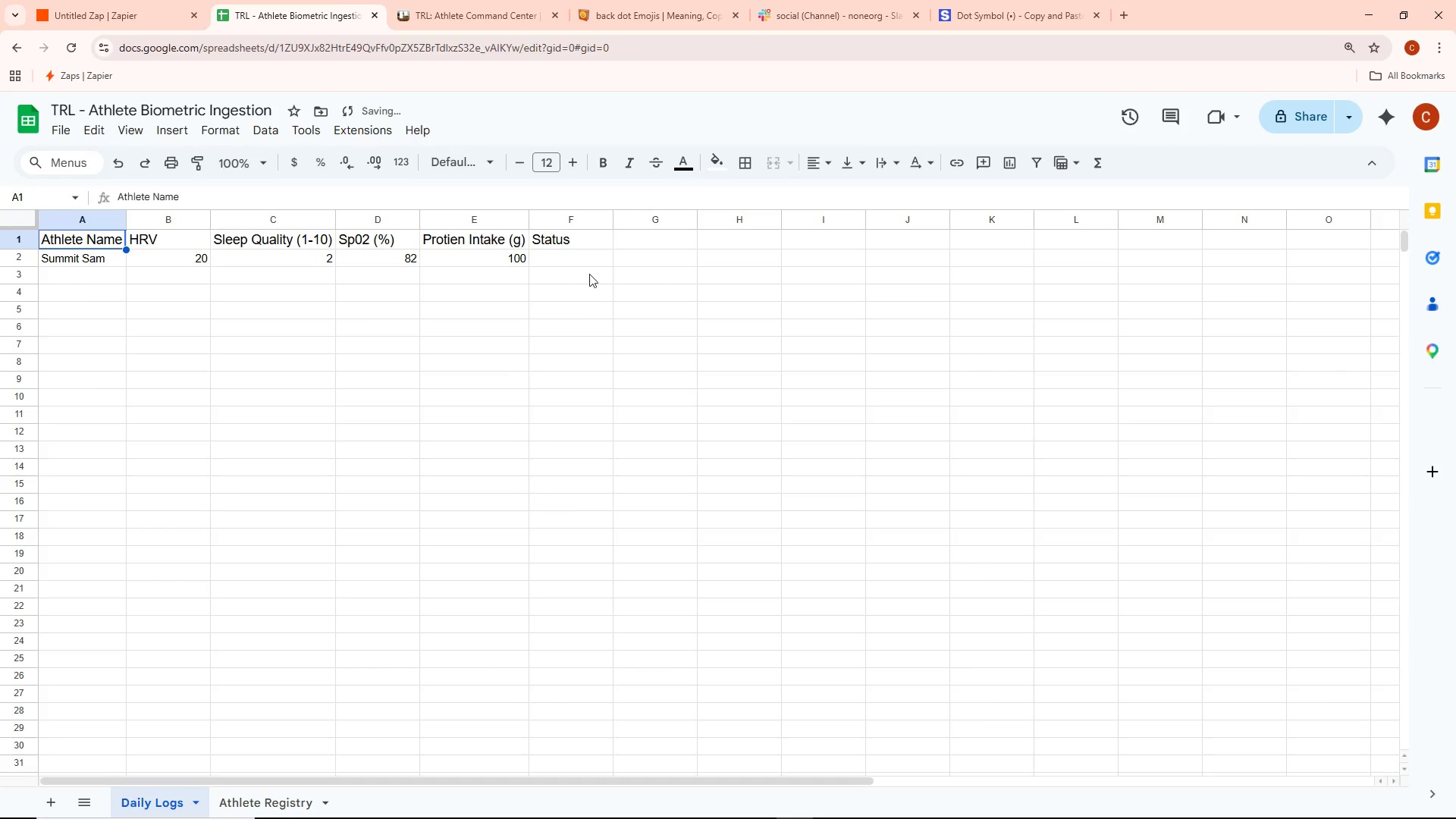 
right_click([569, 242])
 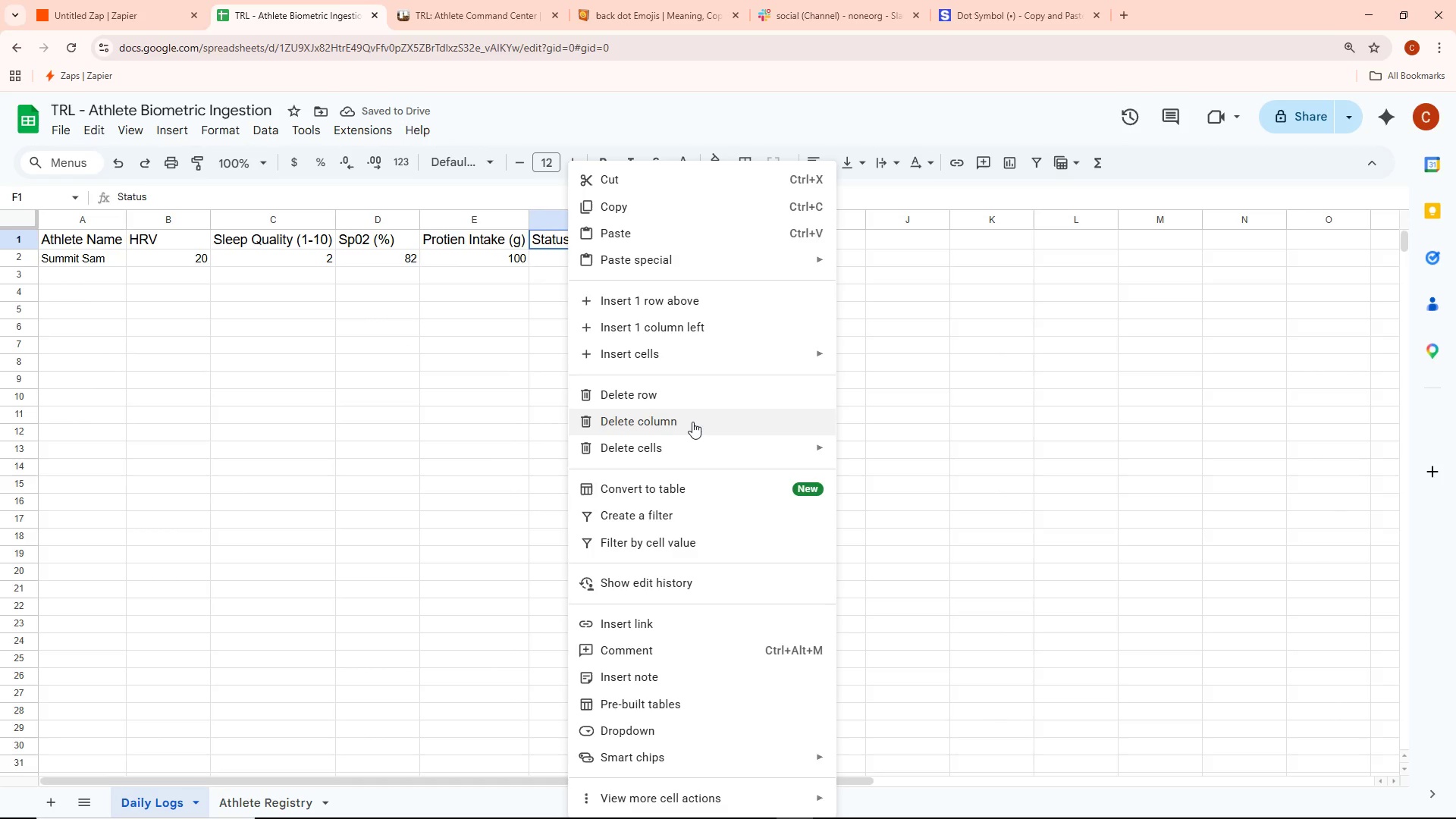 
left_click([673, 422])
 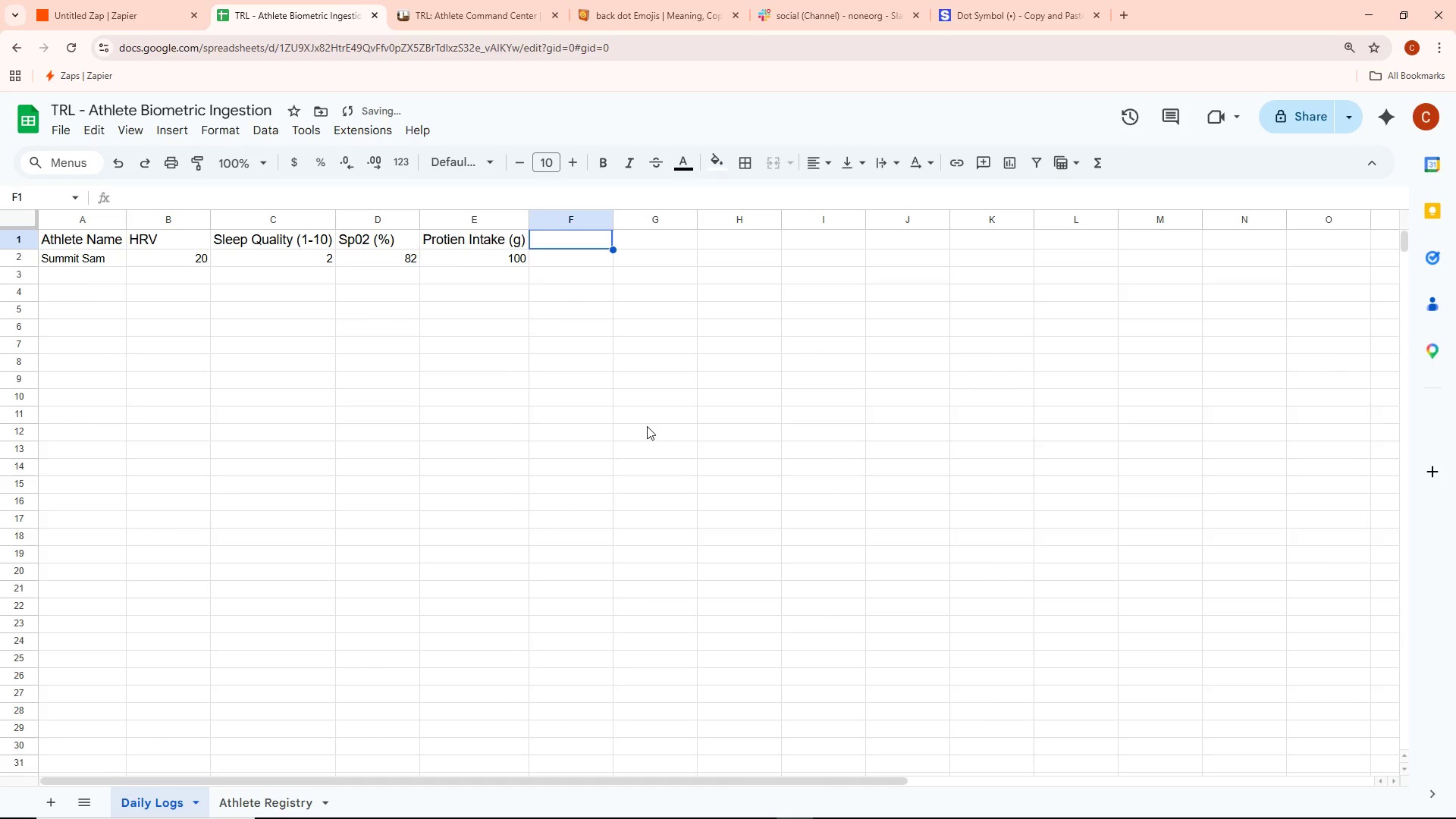 
left_click([496, 419])
 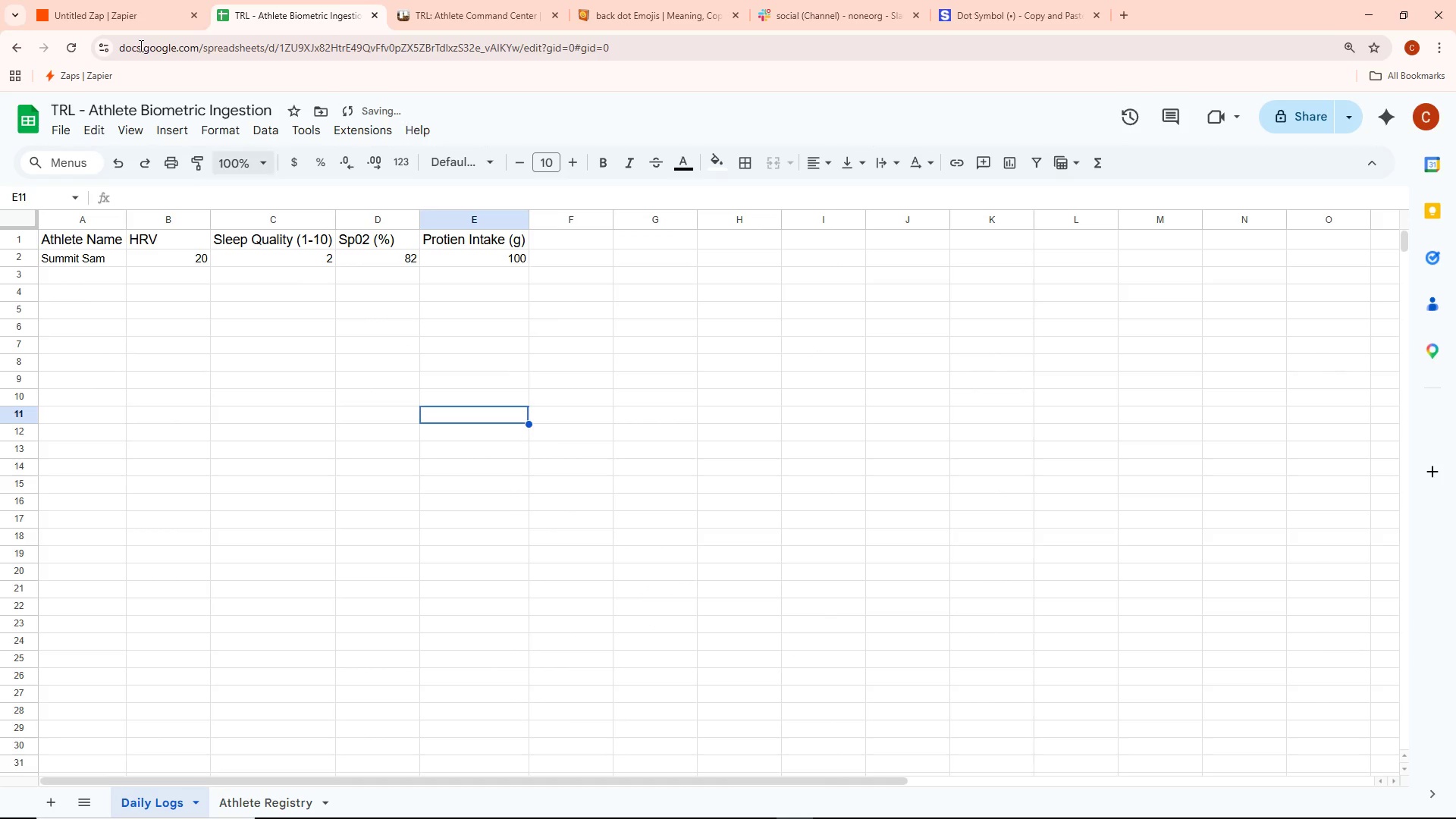 
left_click([68, 0])
 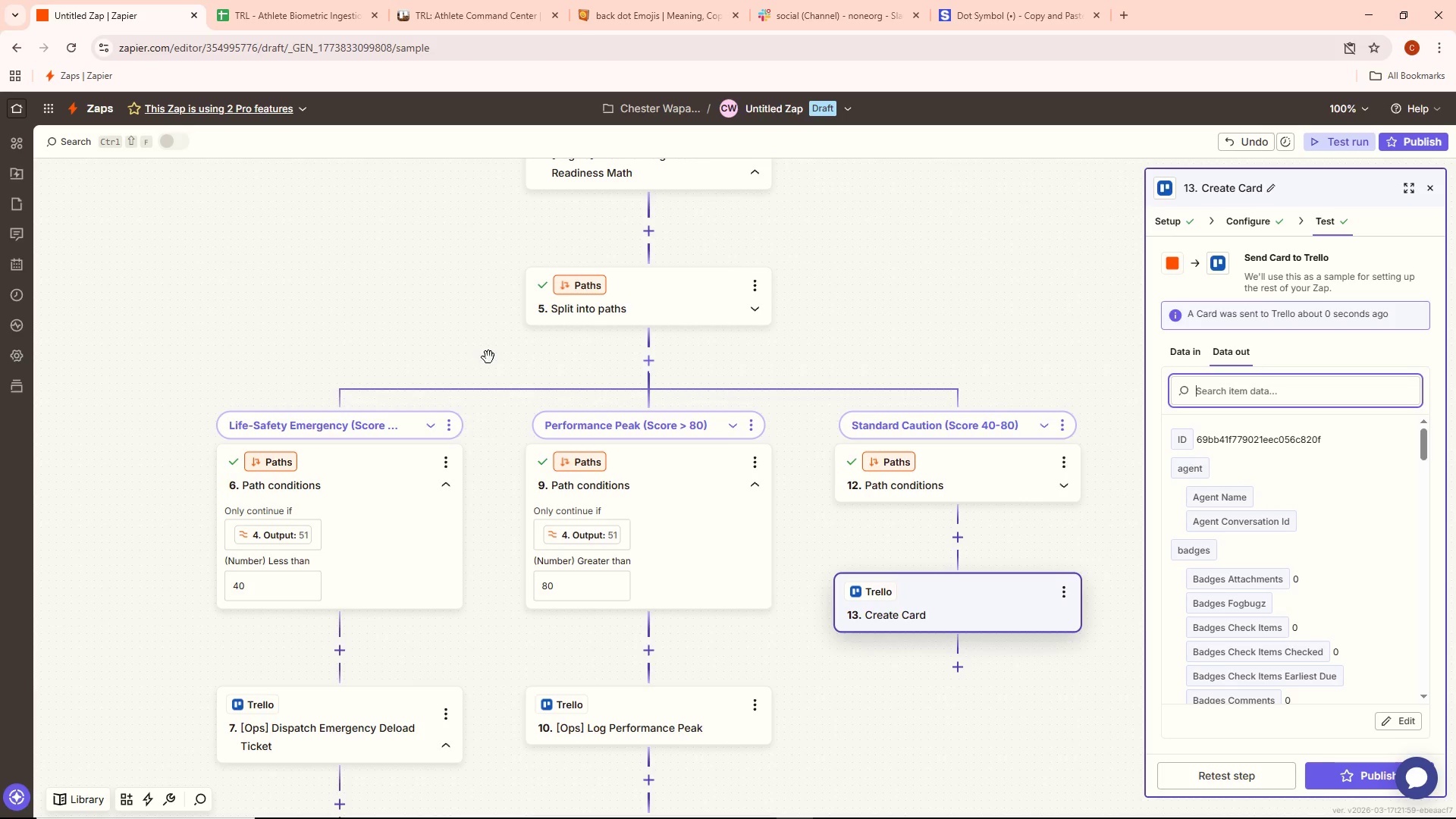 
scroll: coordinate [689, 290], scroll_direction: up, amount: 15.0
 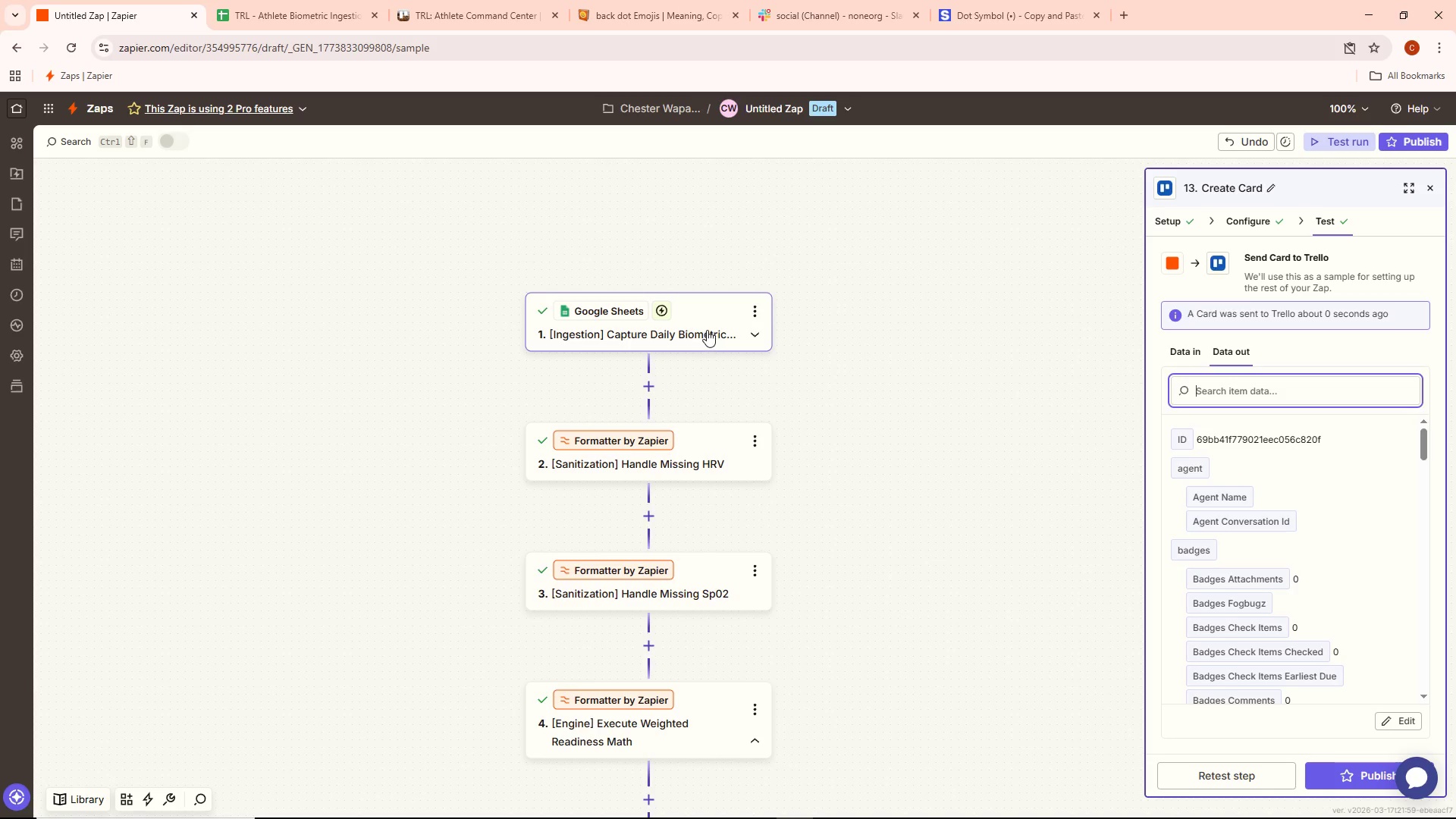 
double_click([707, 330])
 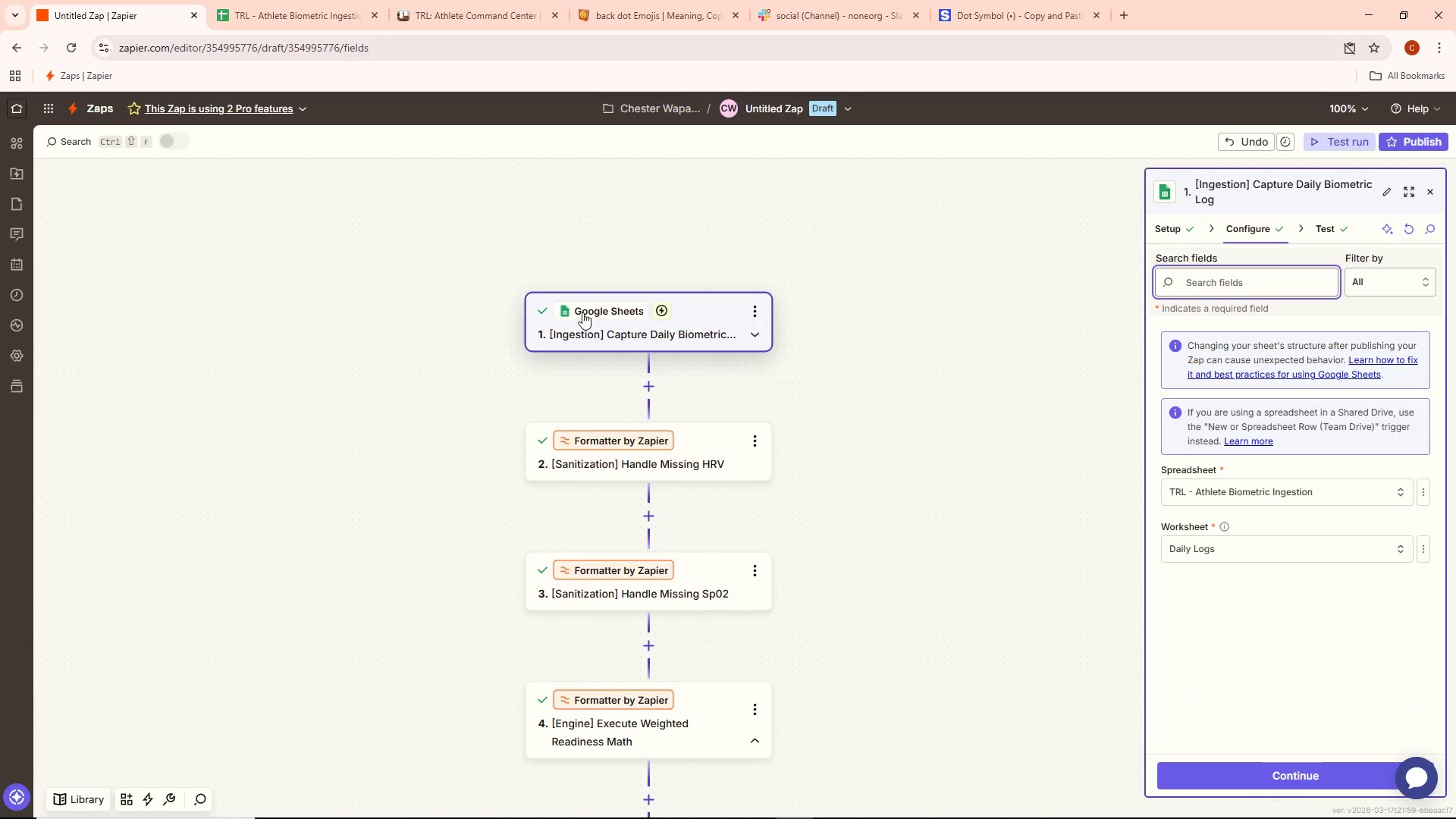 
left_click([328, 13])
 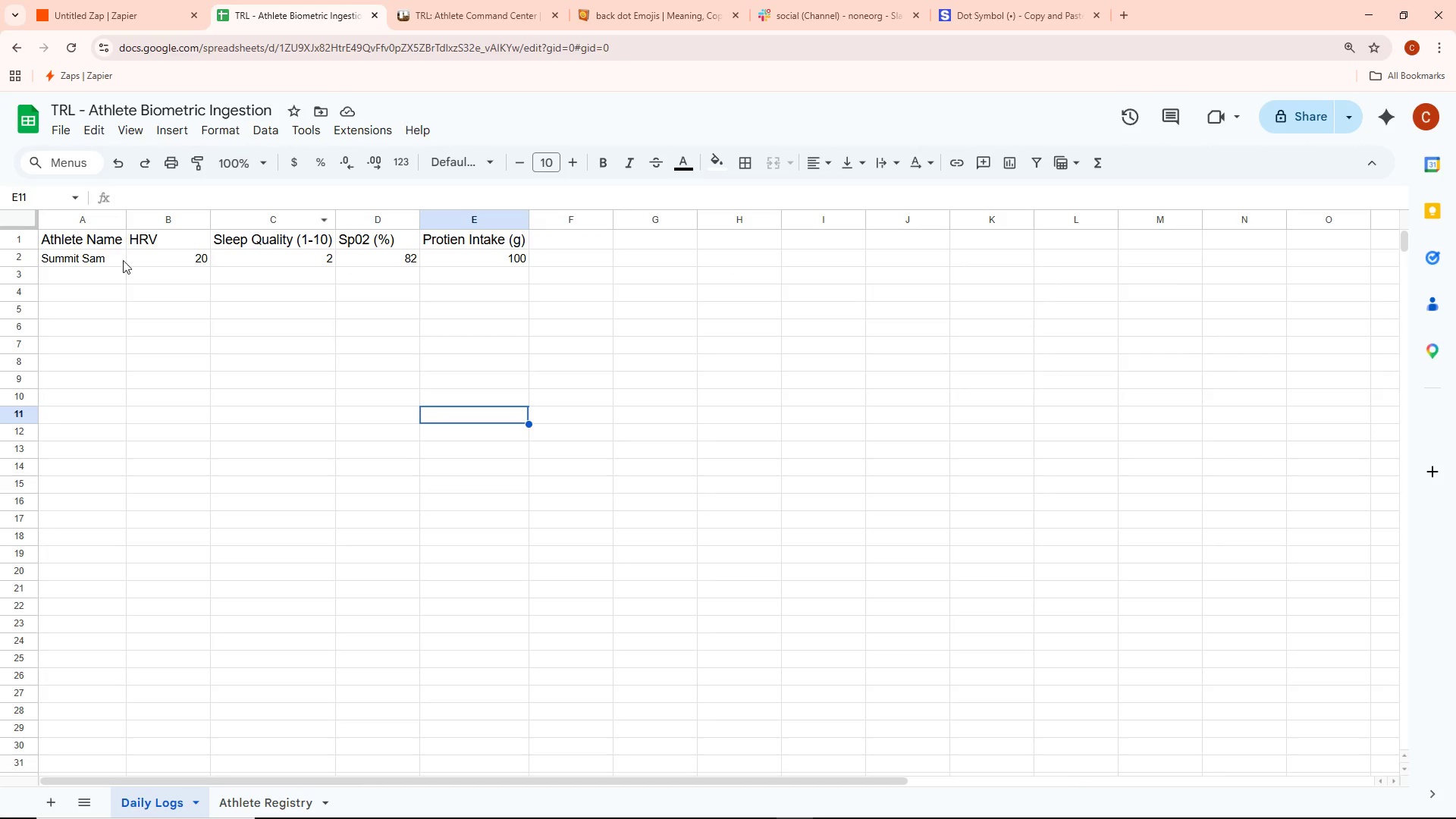 
double_click([94, 270])
 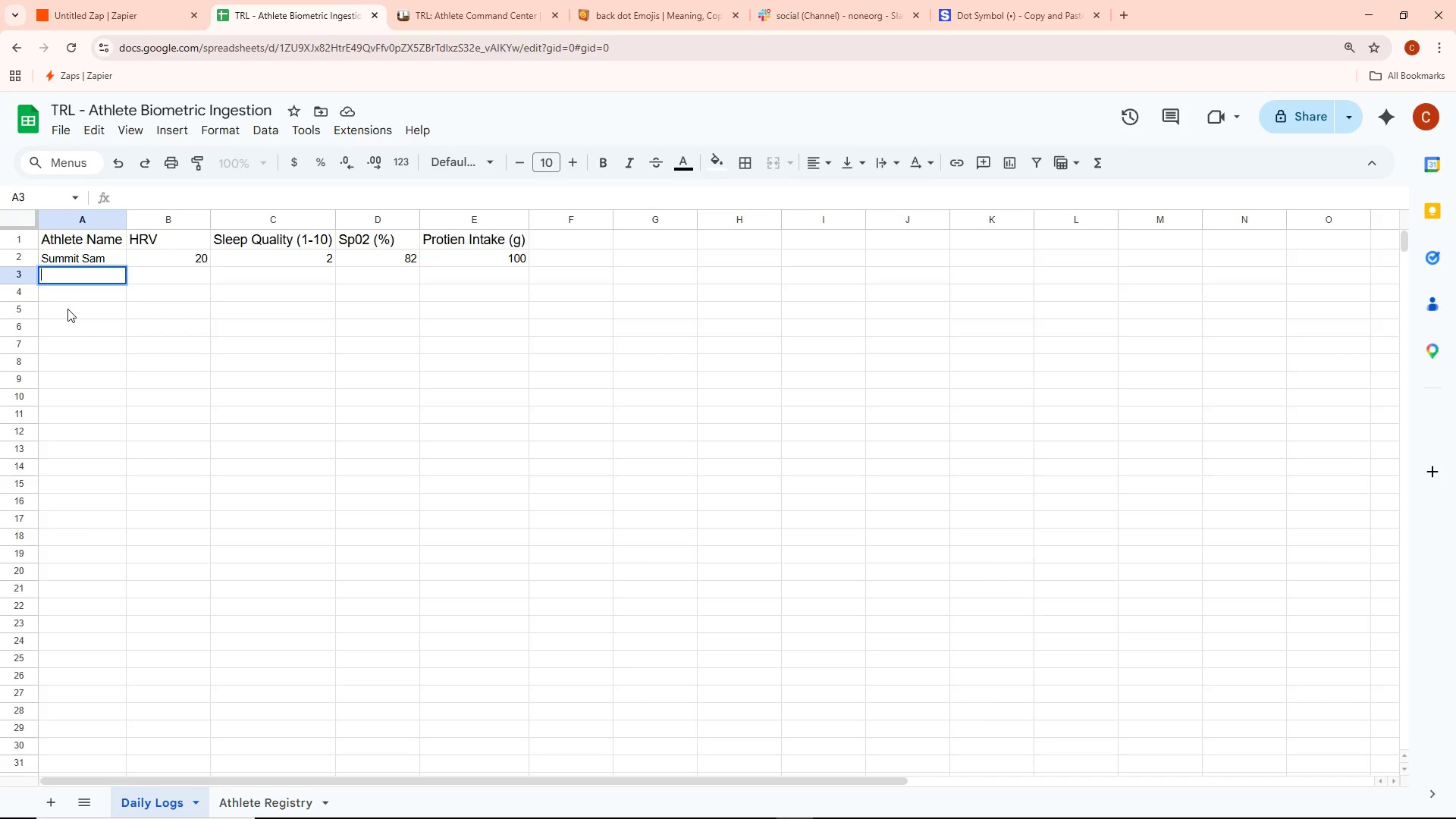 
wait(45.45)
 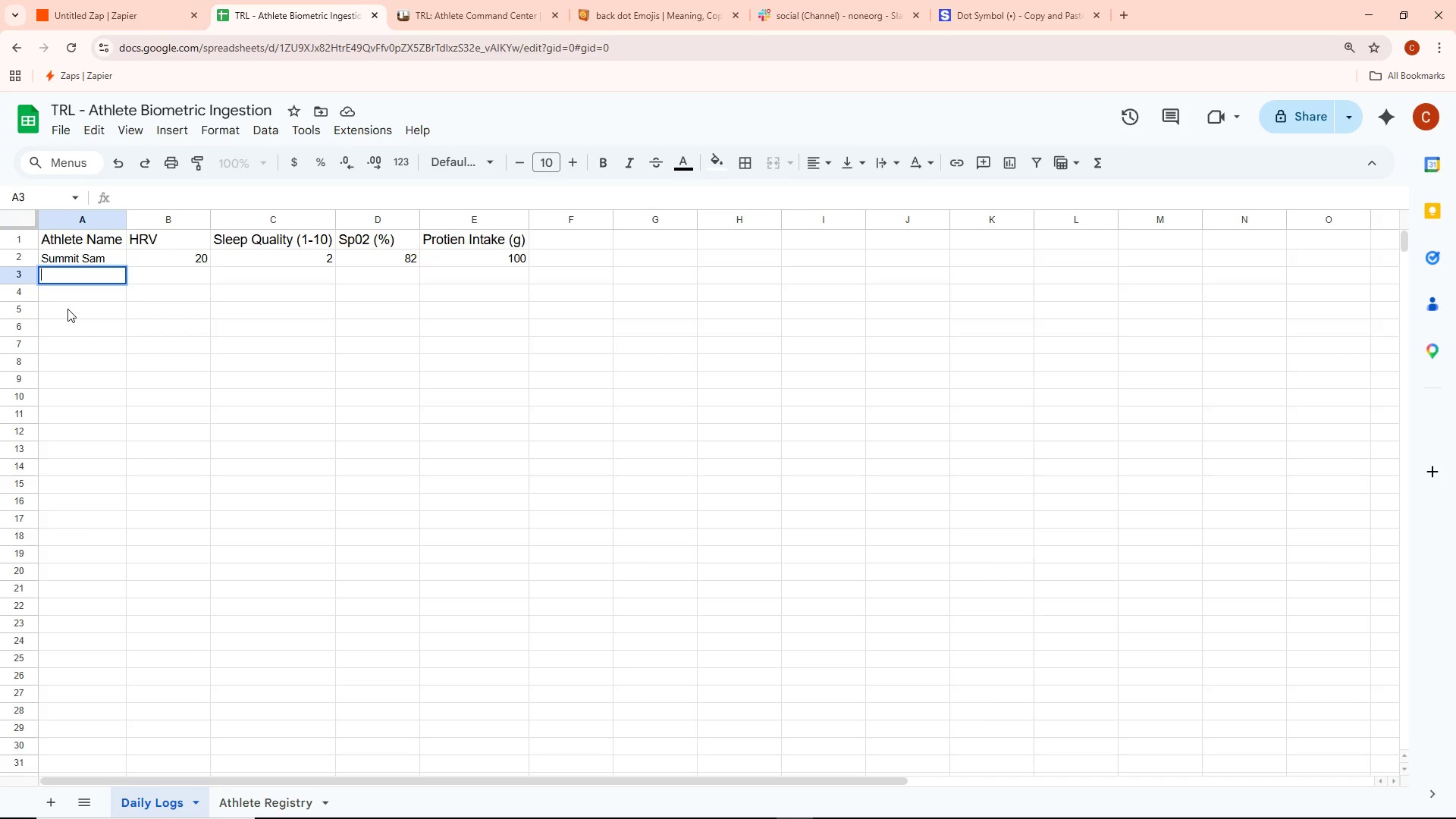 
type(Everest Eve)
 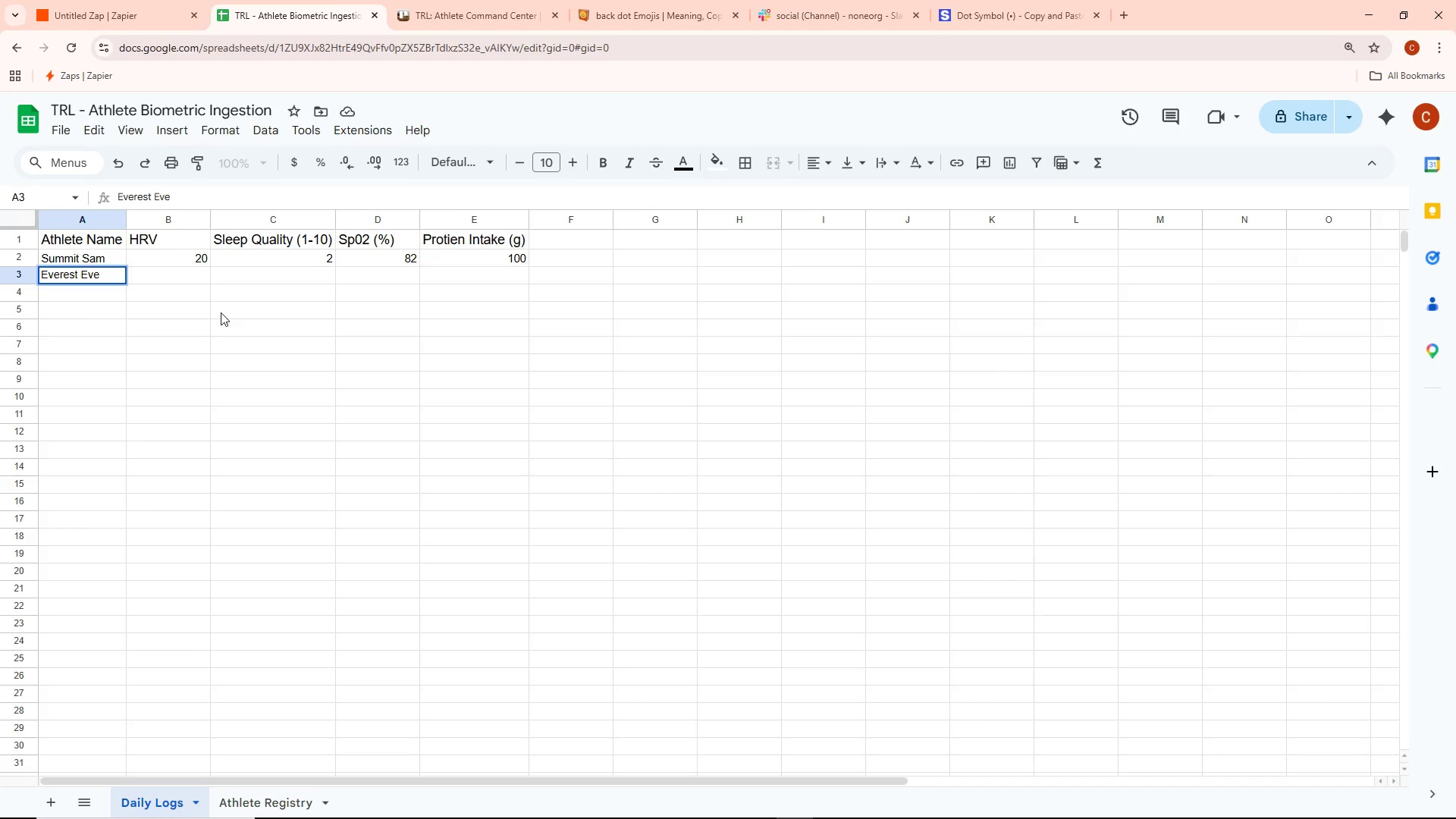 
double_click([184, 272])
 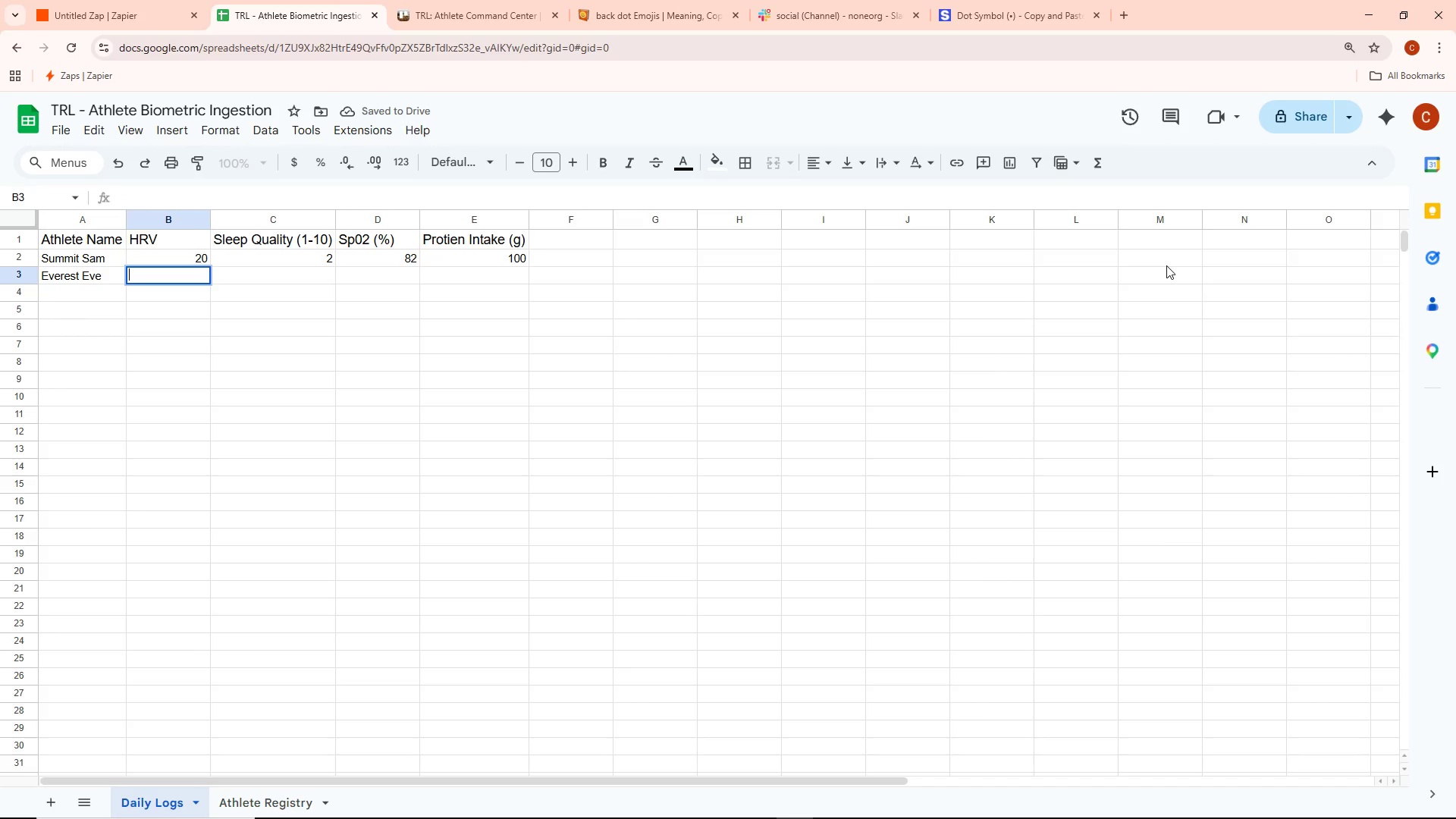 
type((5)
key(Backspace)
key(Backspace)
type((%)
key(Backspace)
key(Backspace)
type(95)
 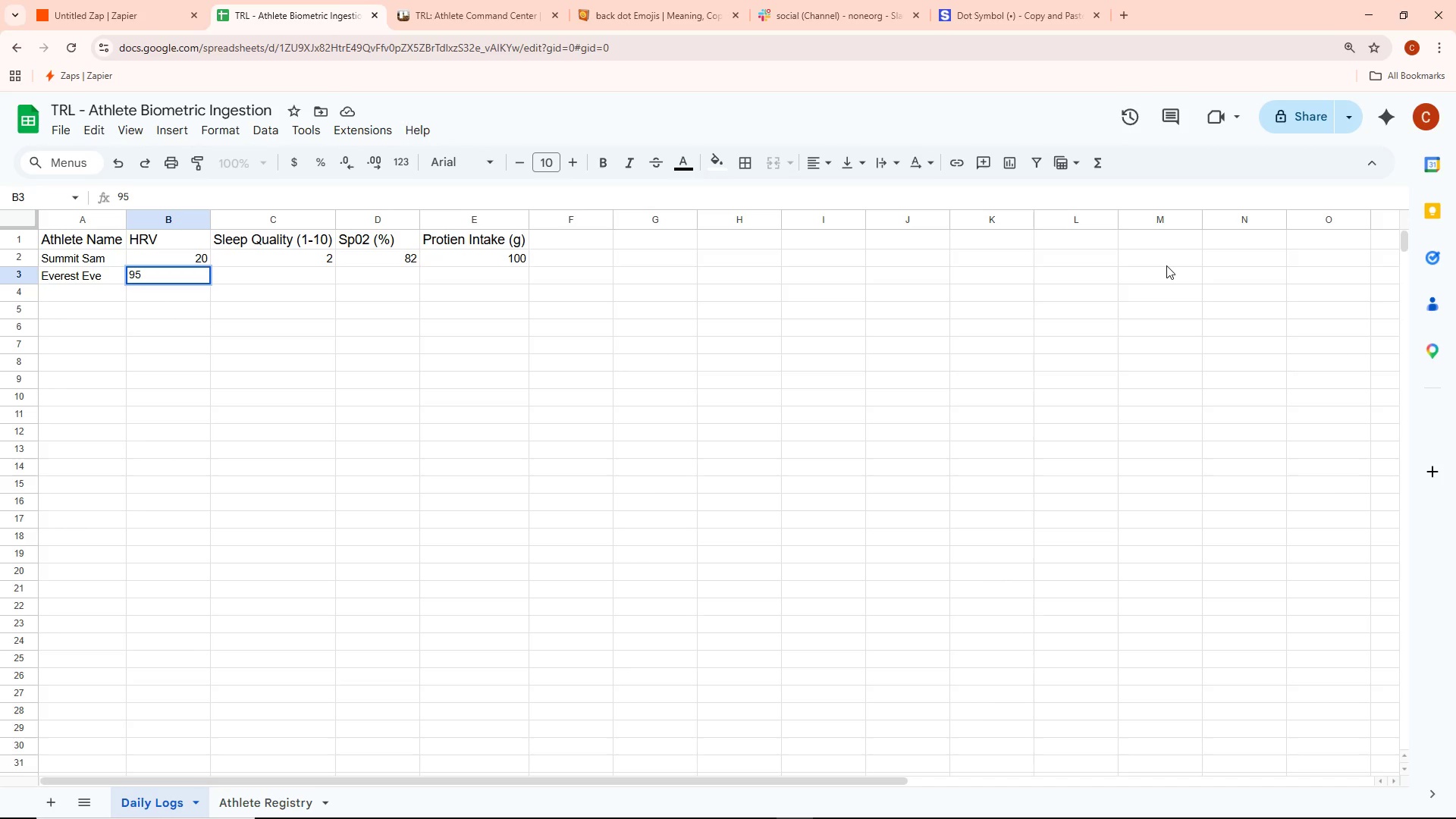 
wait(5.16)
 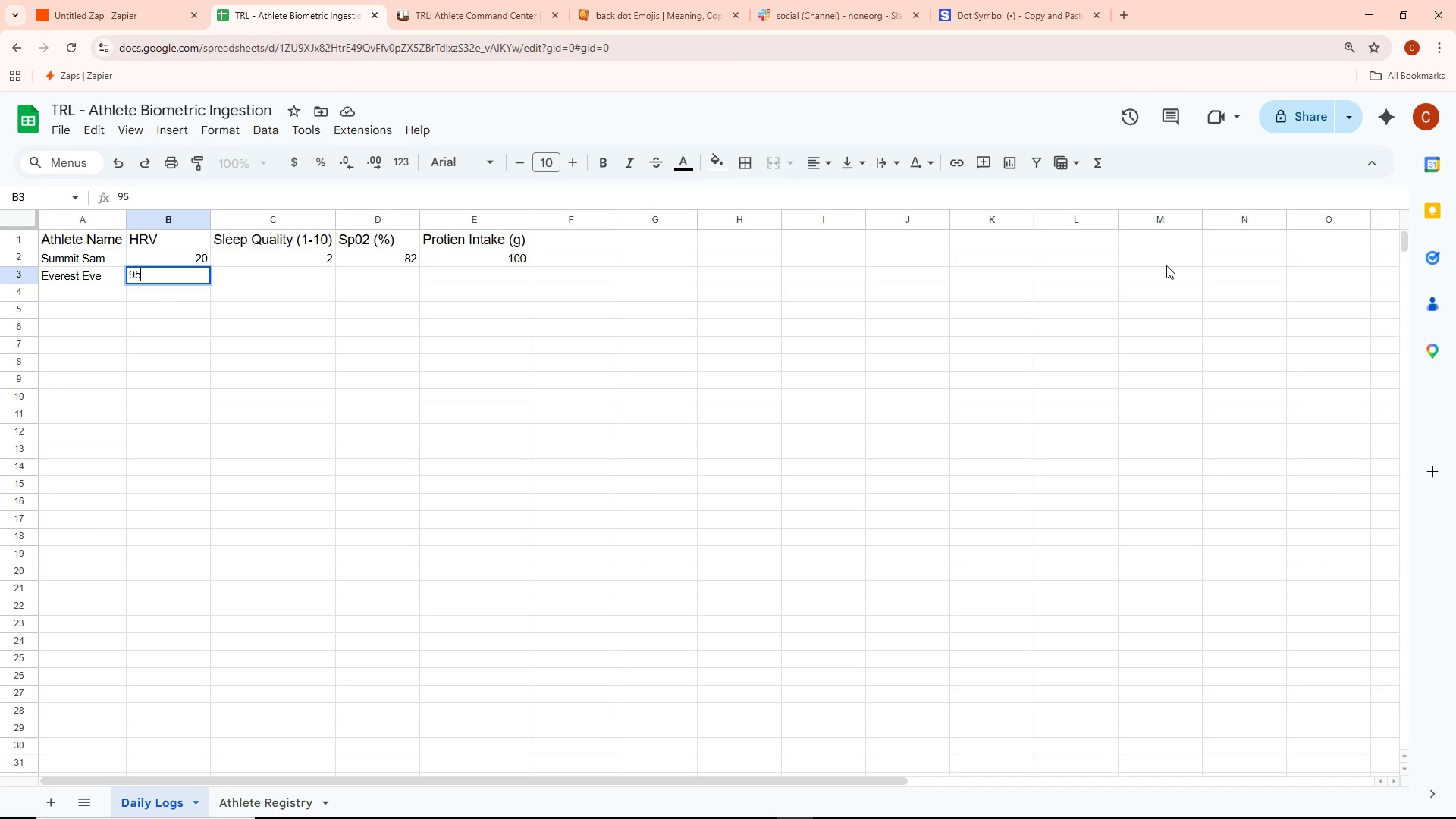 
double_click([255, 278])
 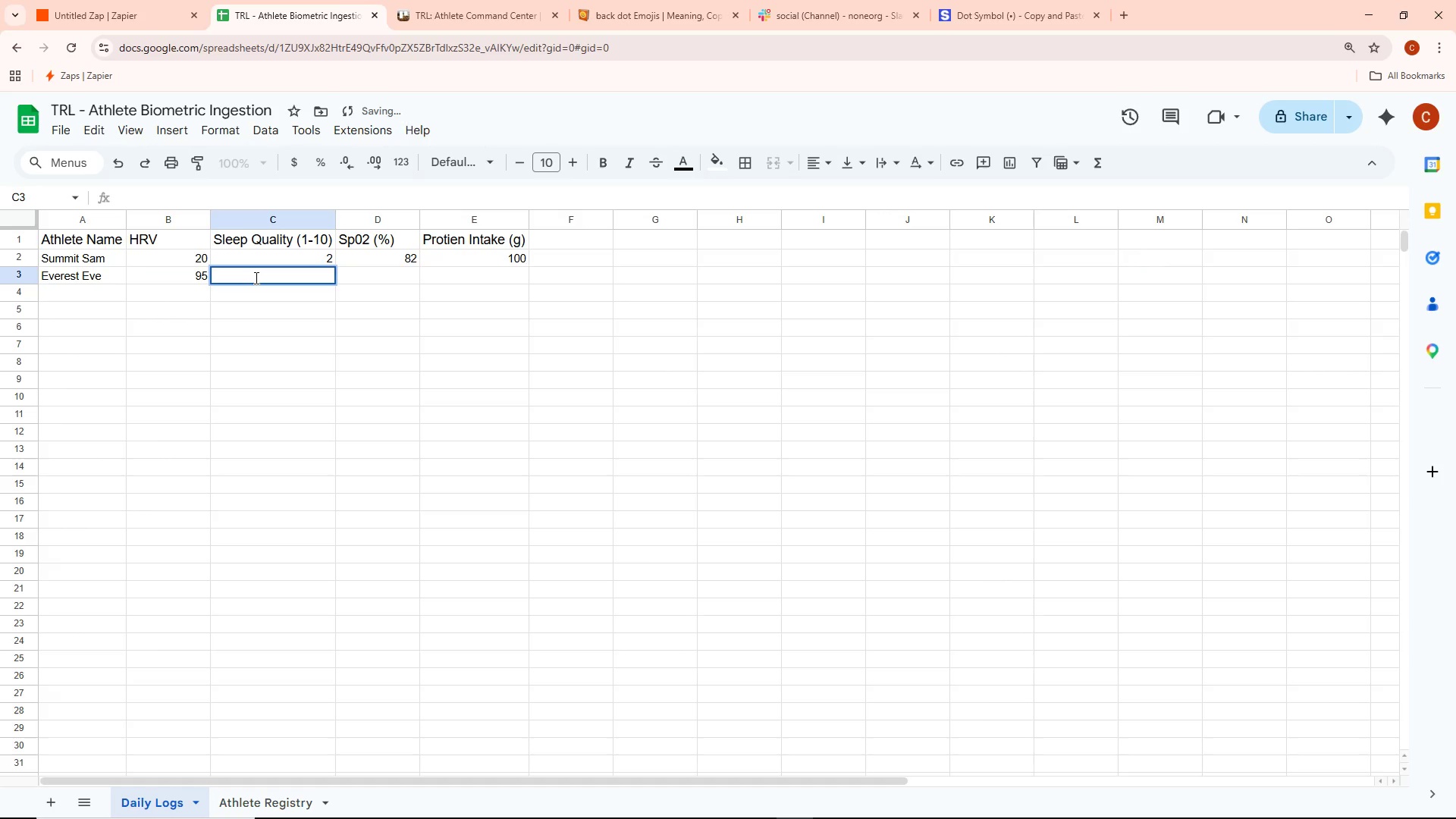 
key(9)
 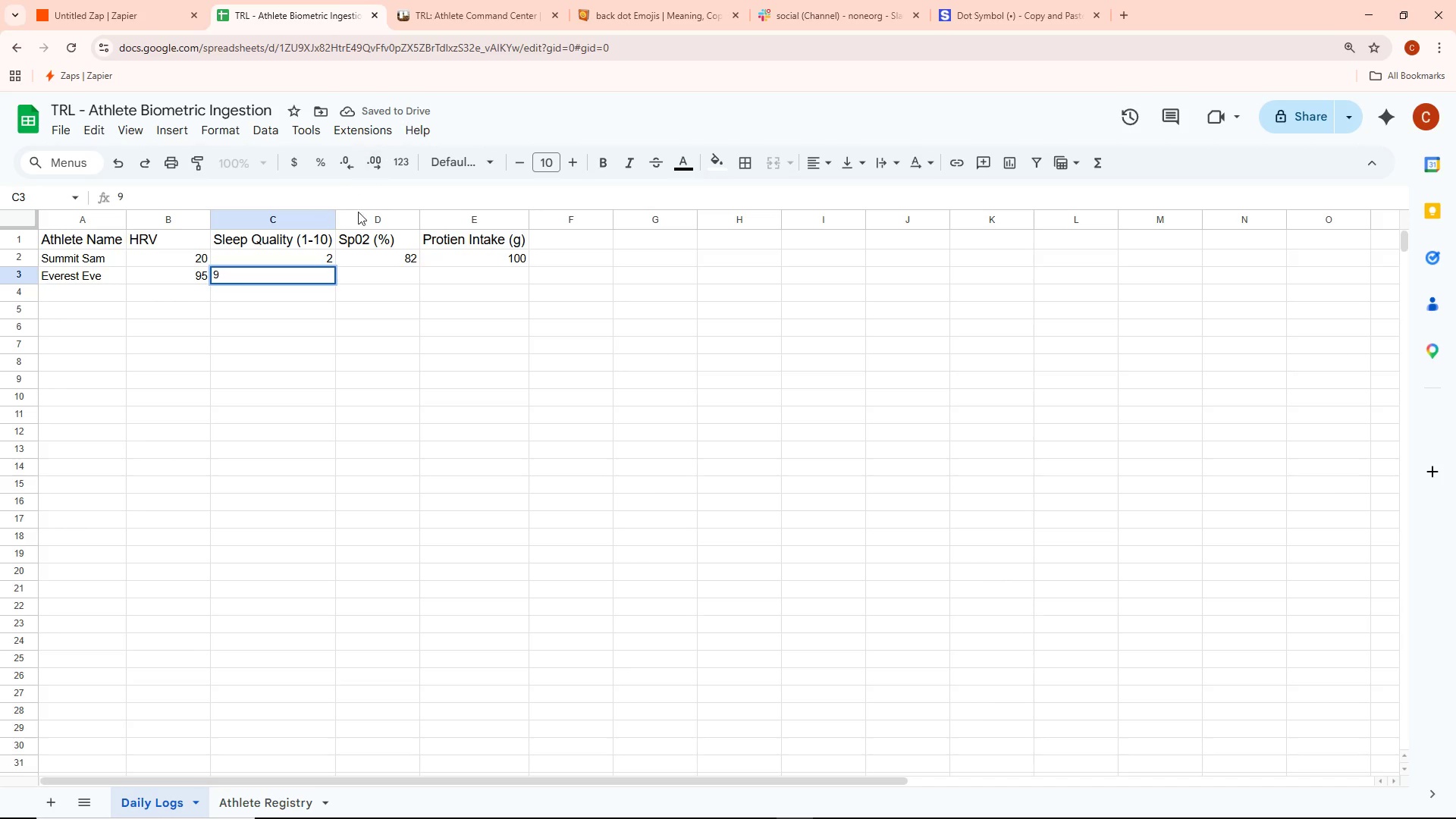 
left_click([366, 279])
 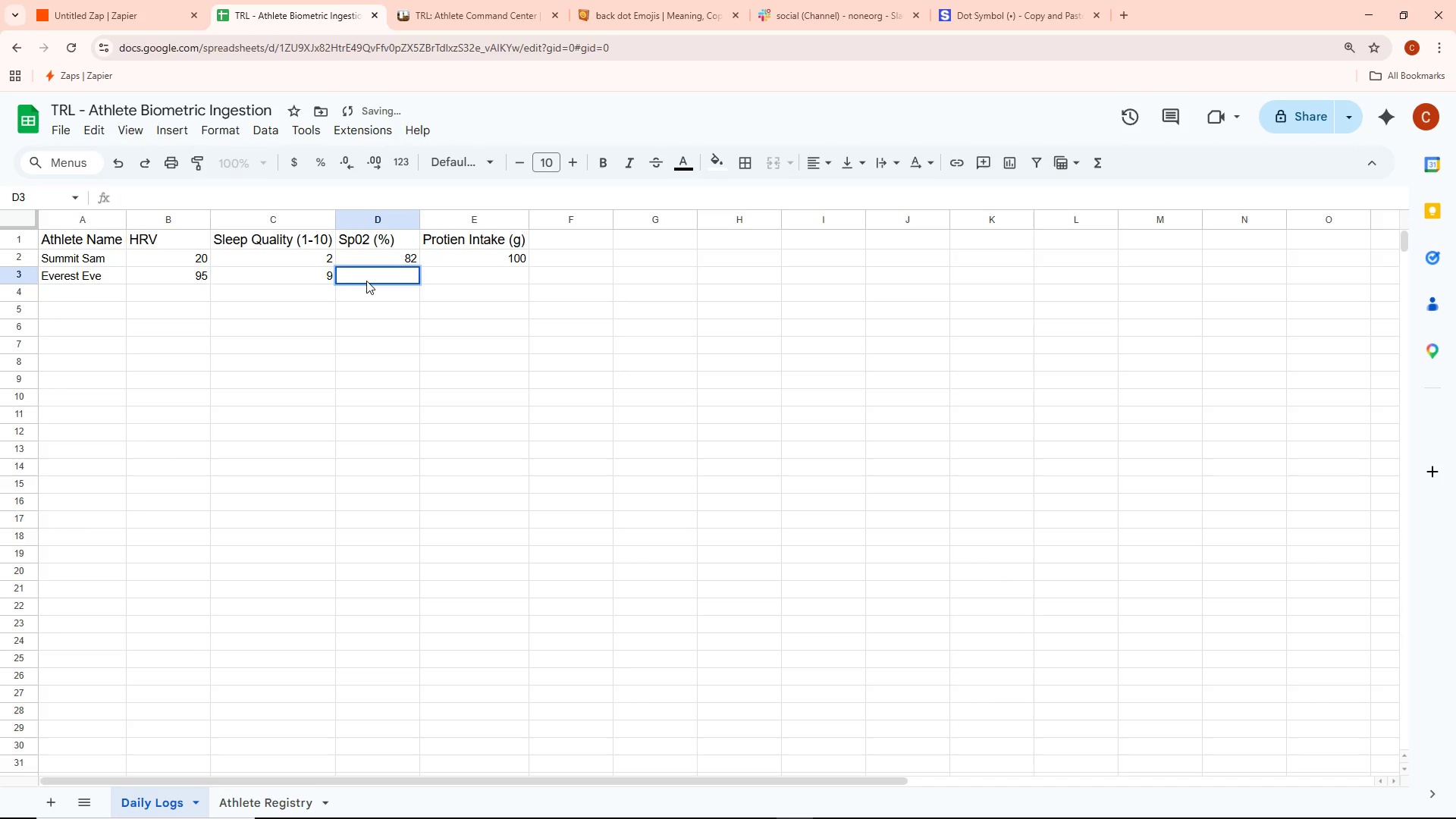 
type(98)
 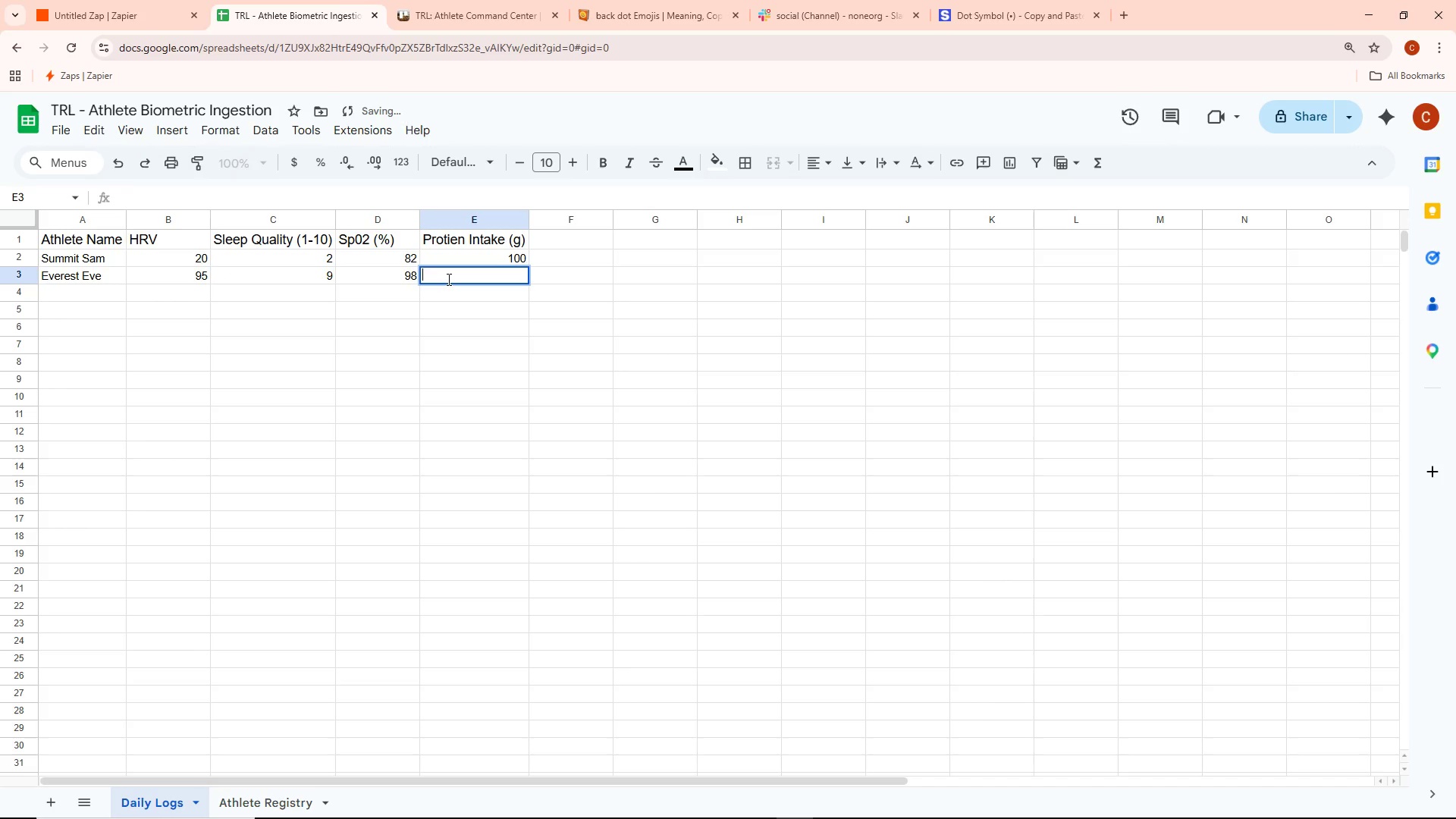 
type(140)
 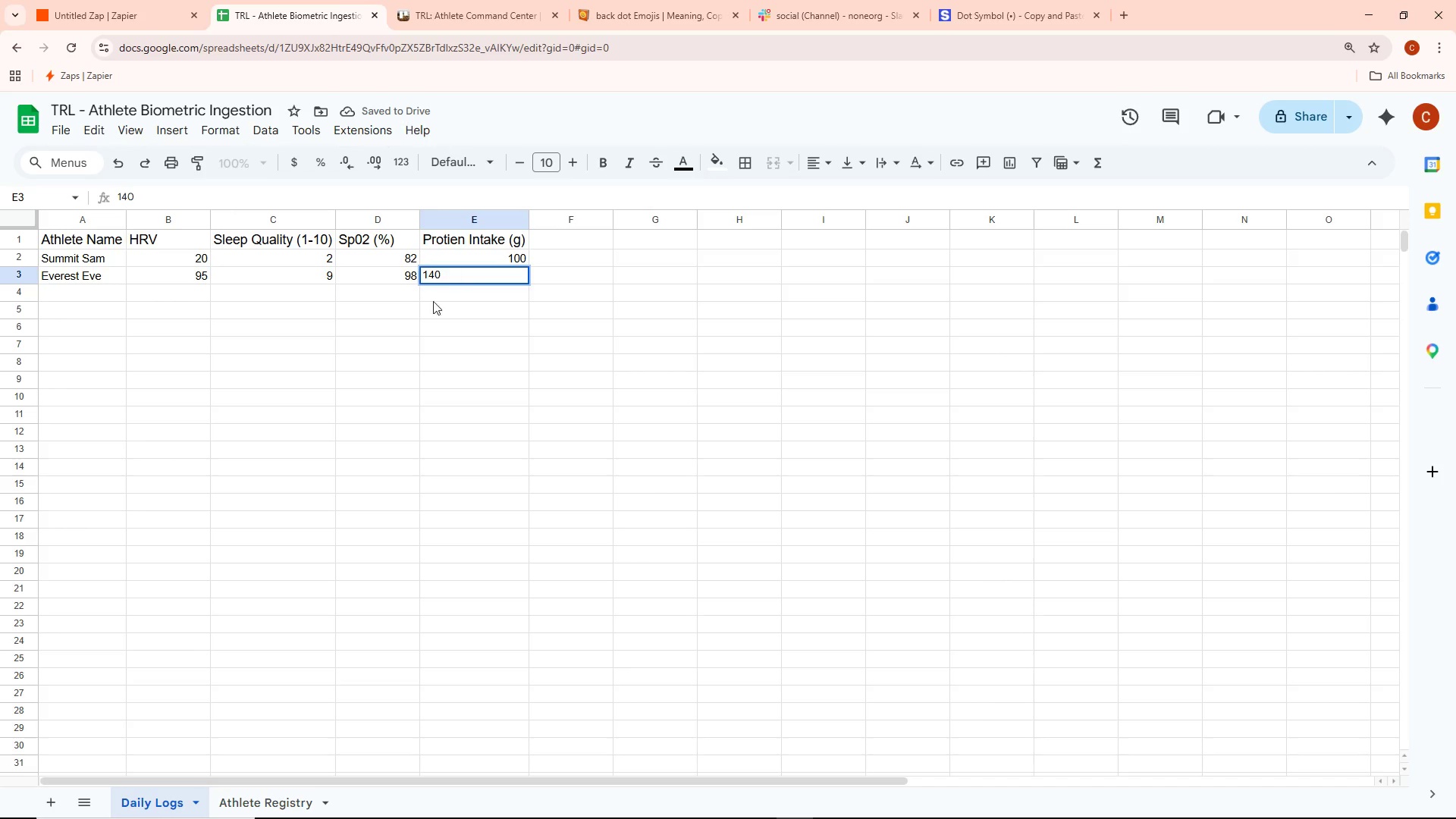 
left_click([420, 358])
 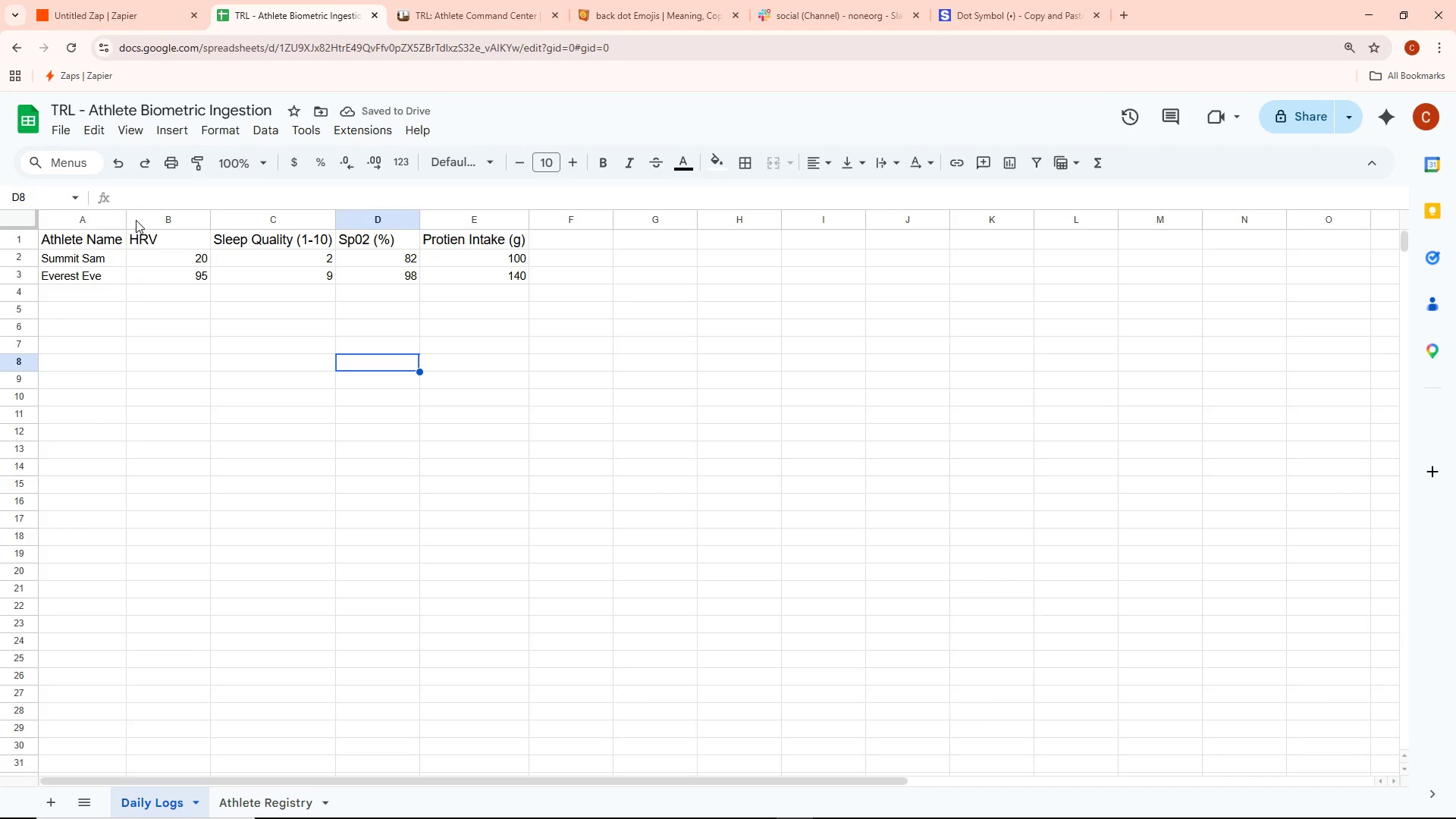 
left_click([121, 16])
 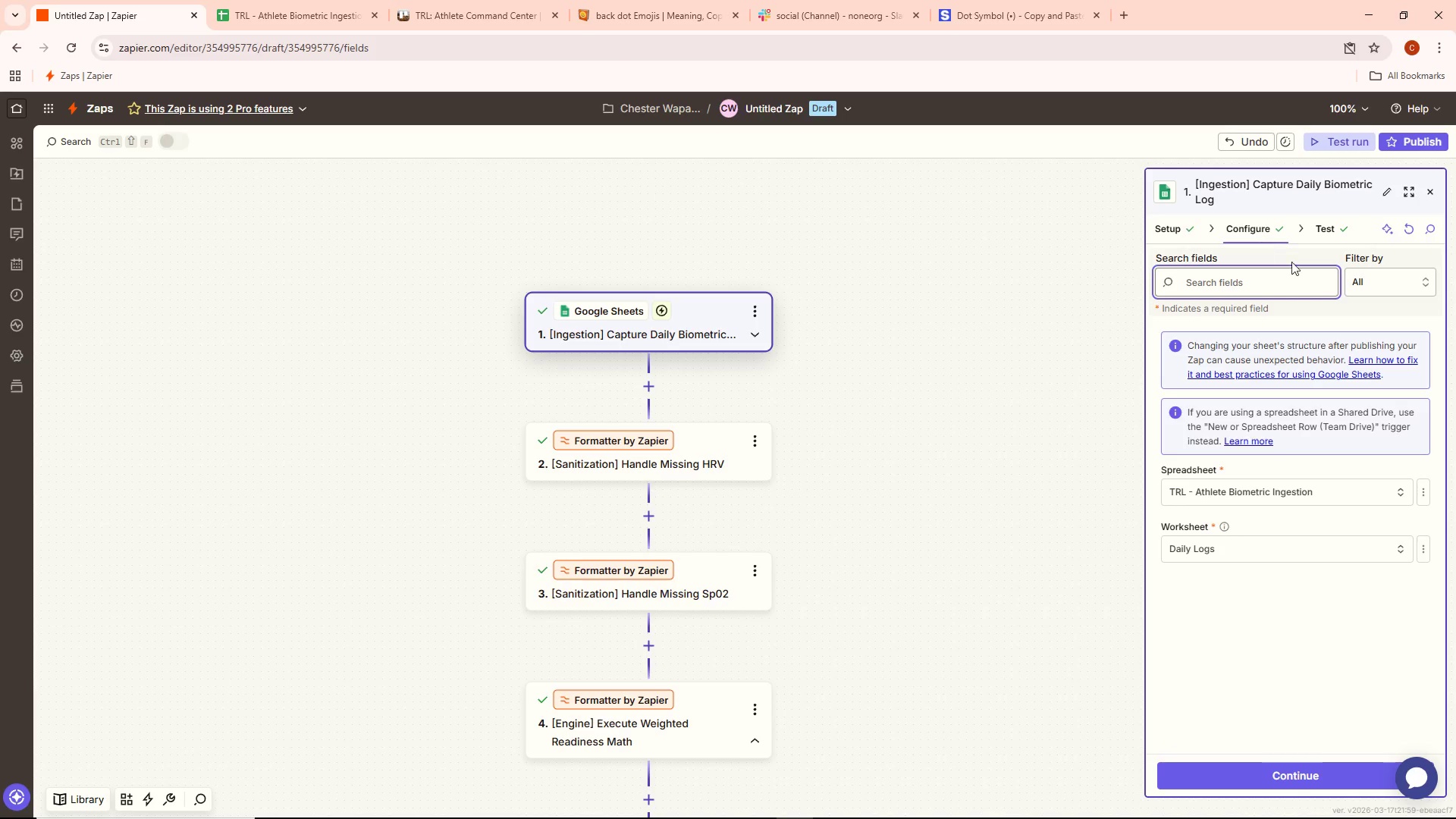 
left_click([1336, 206])
 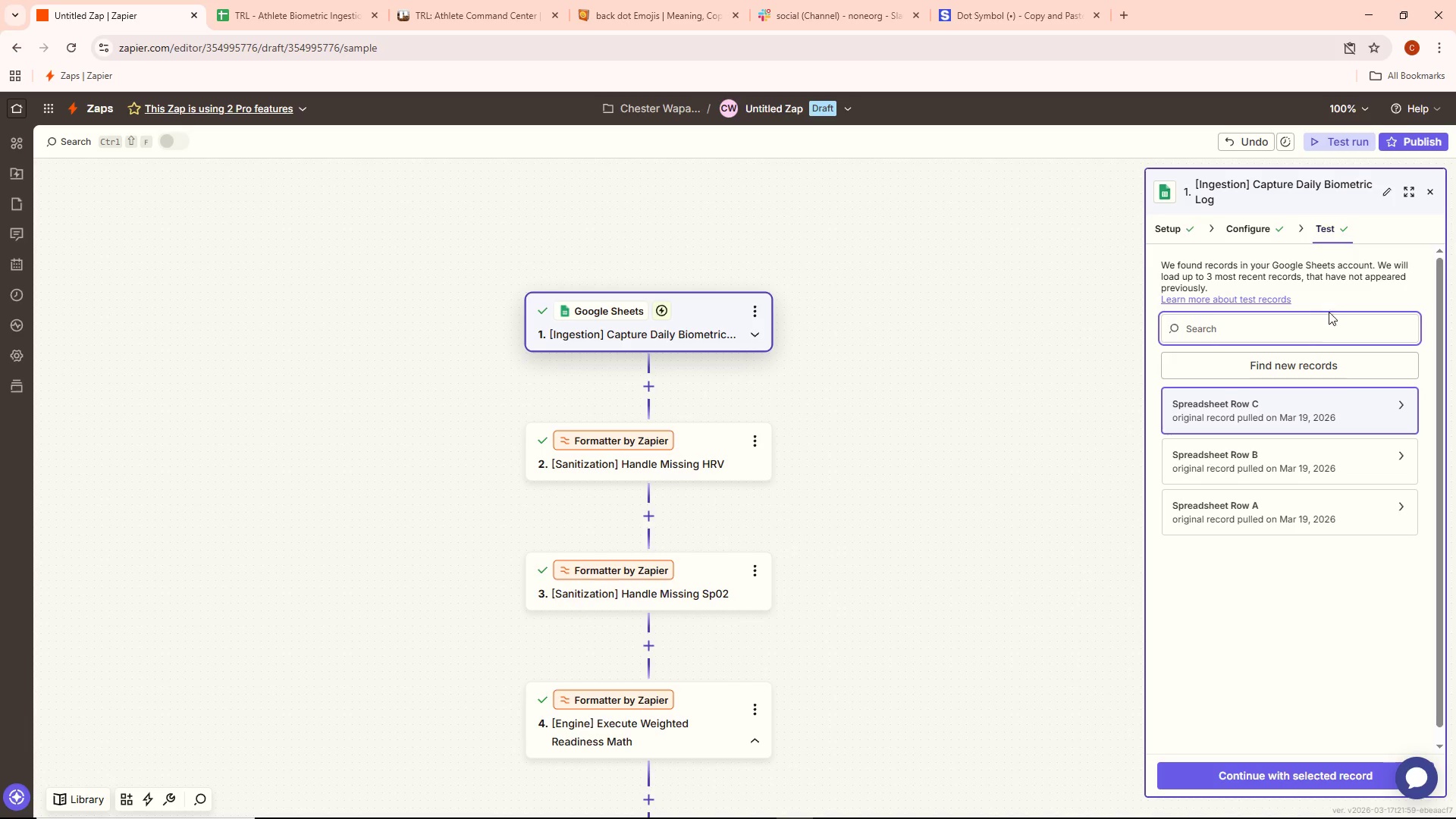 
left_click([1307, 364])
 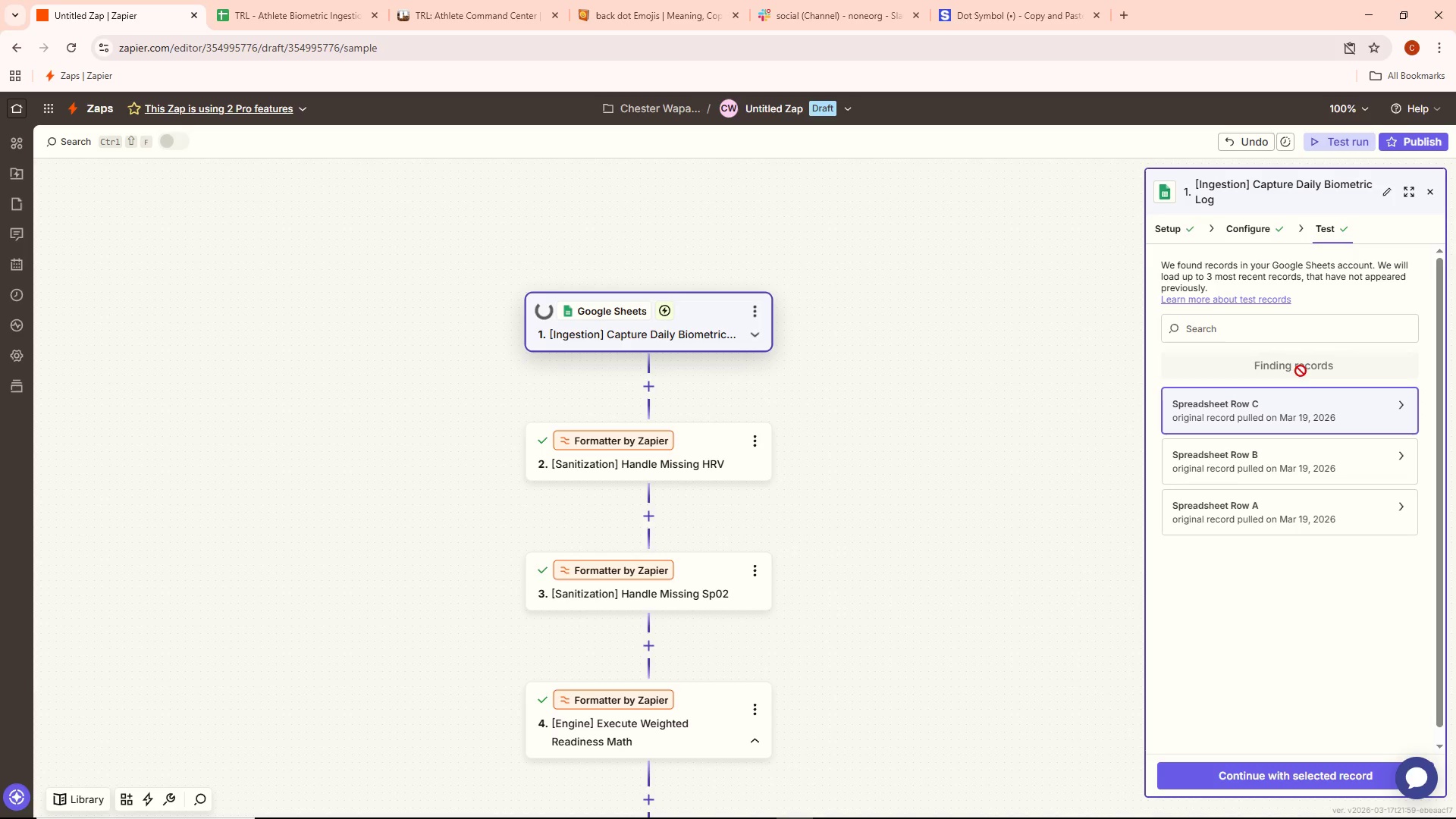 
wait(5.95)
 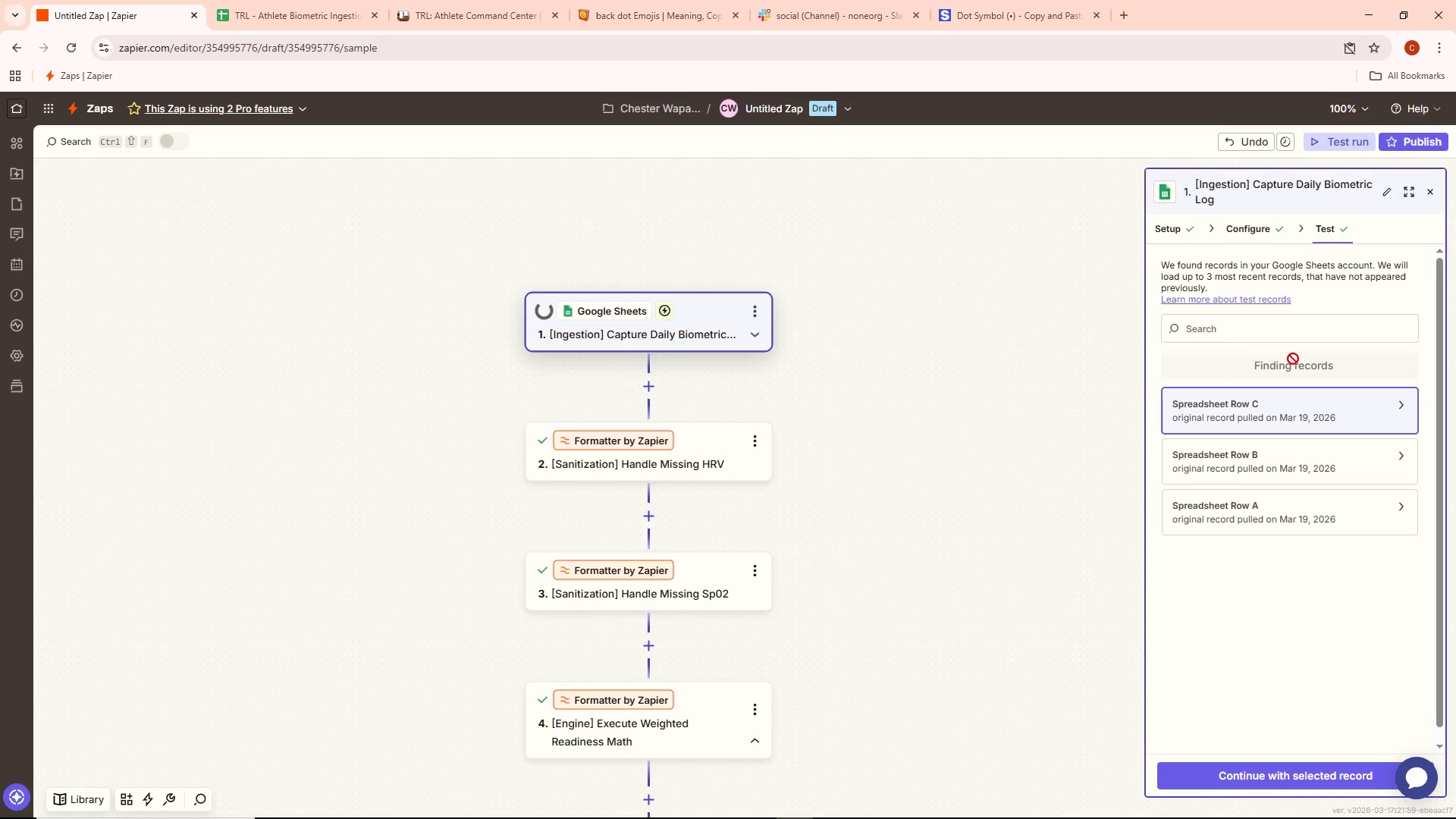 
left_click([1334, 460])
 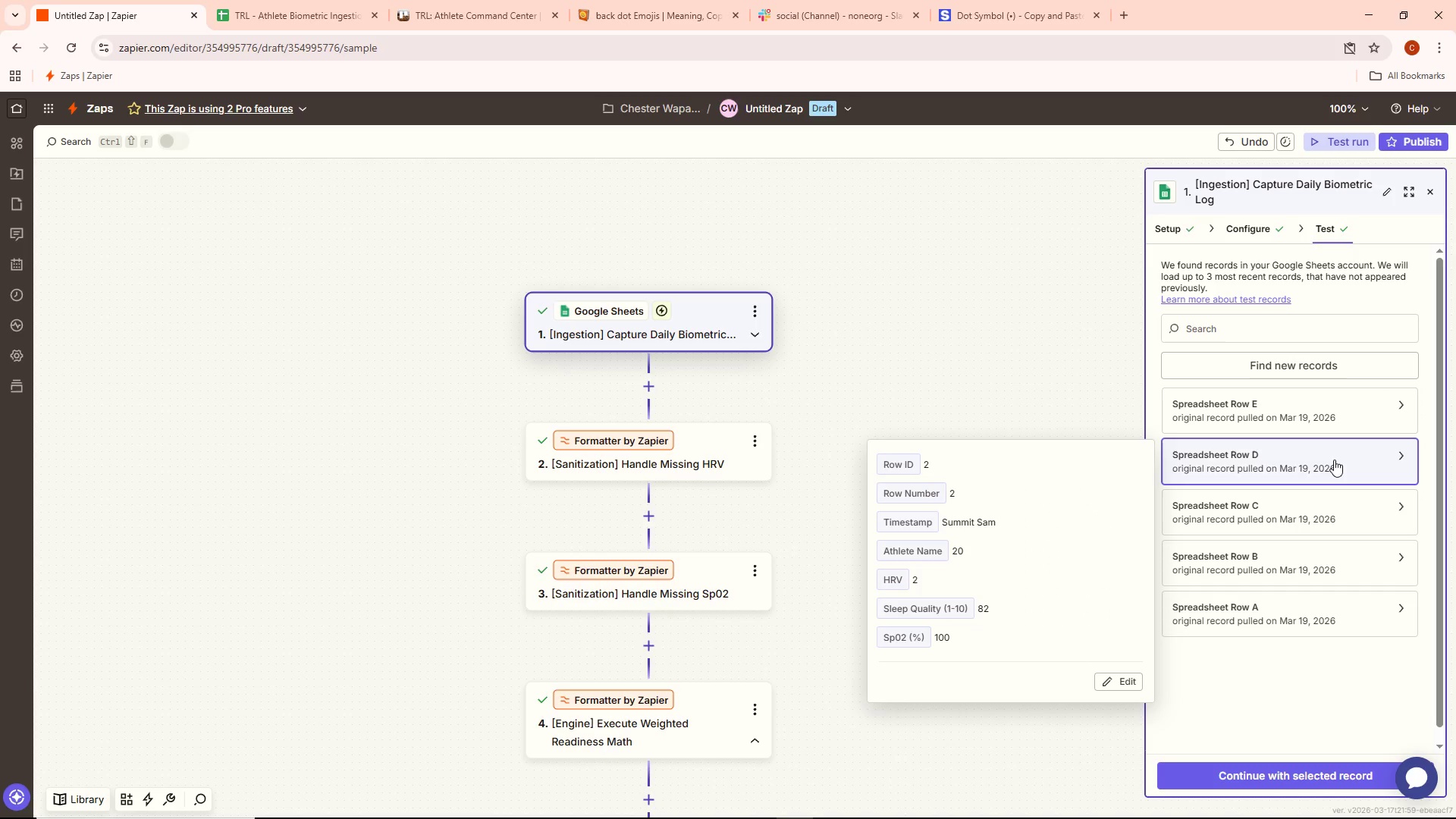 
left_click([1323, 412])
 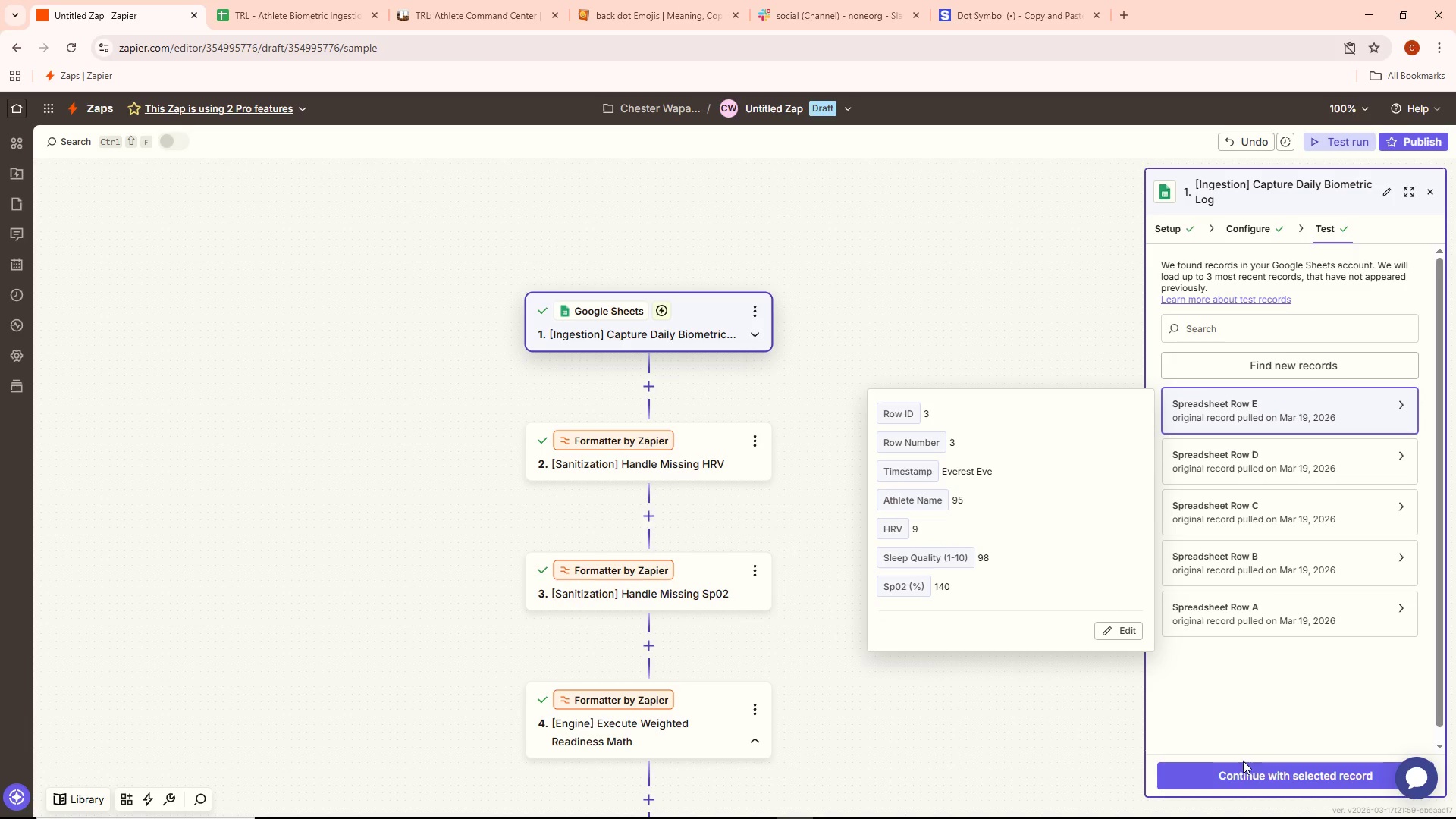 
left_click([1238, 773])
 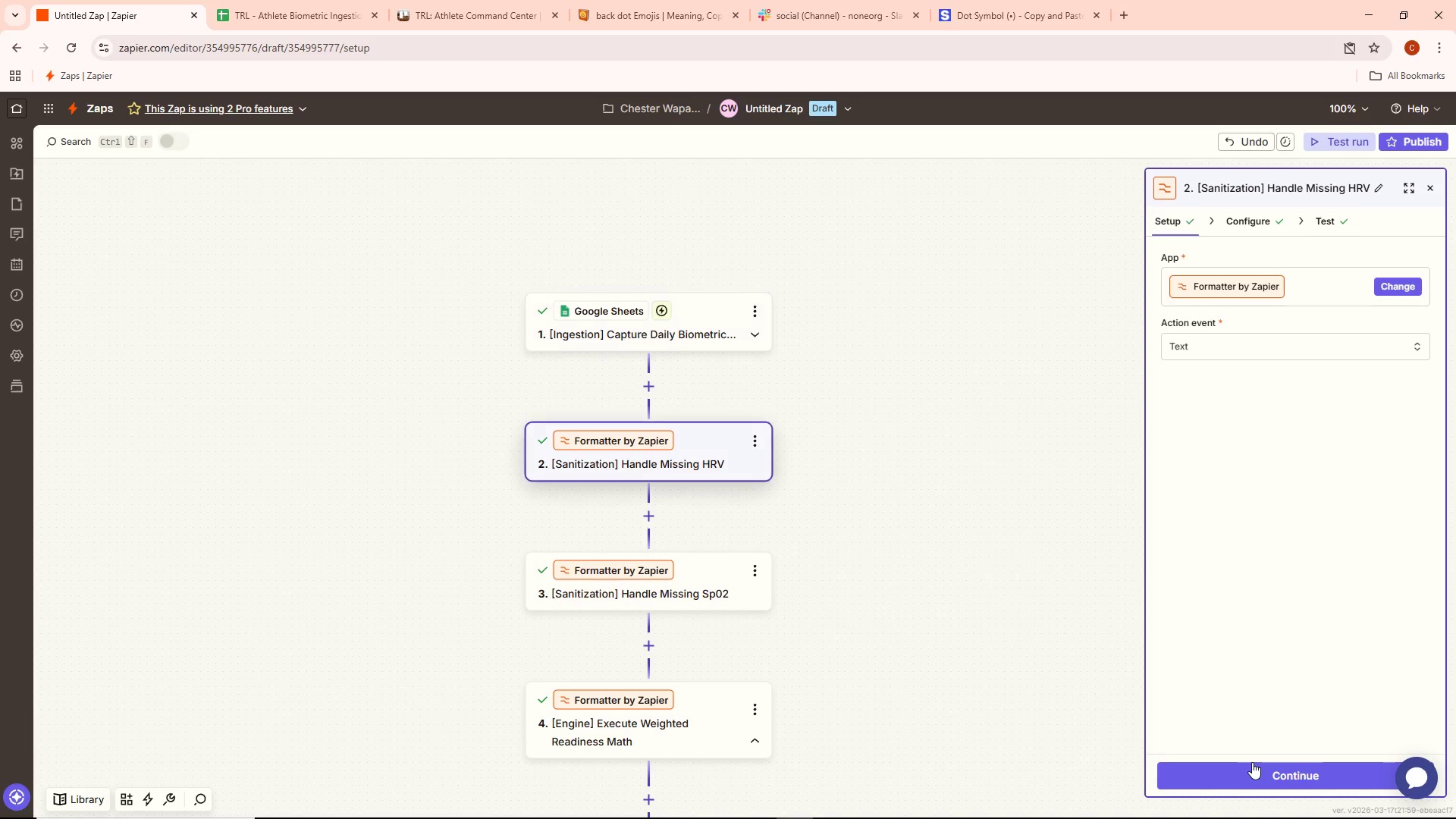 
double_click([1246, 771])
 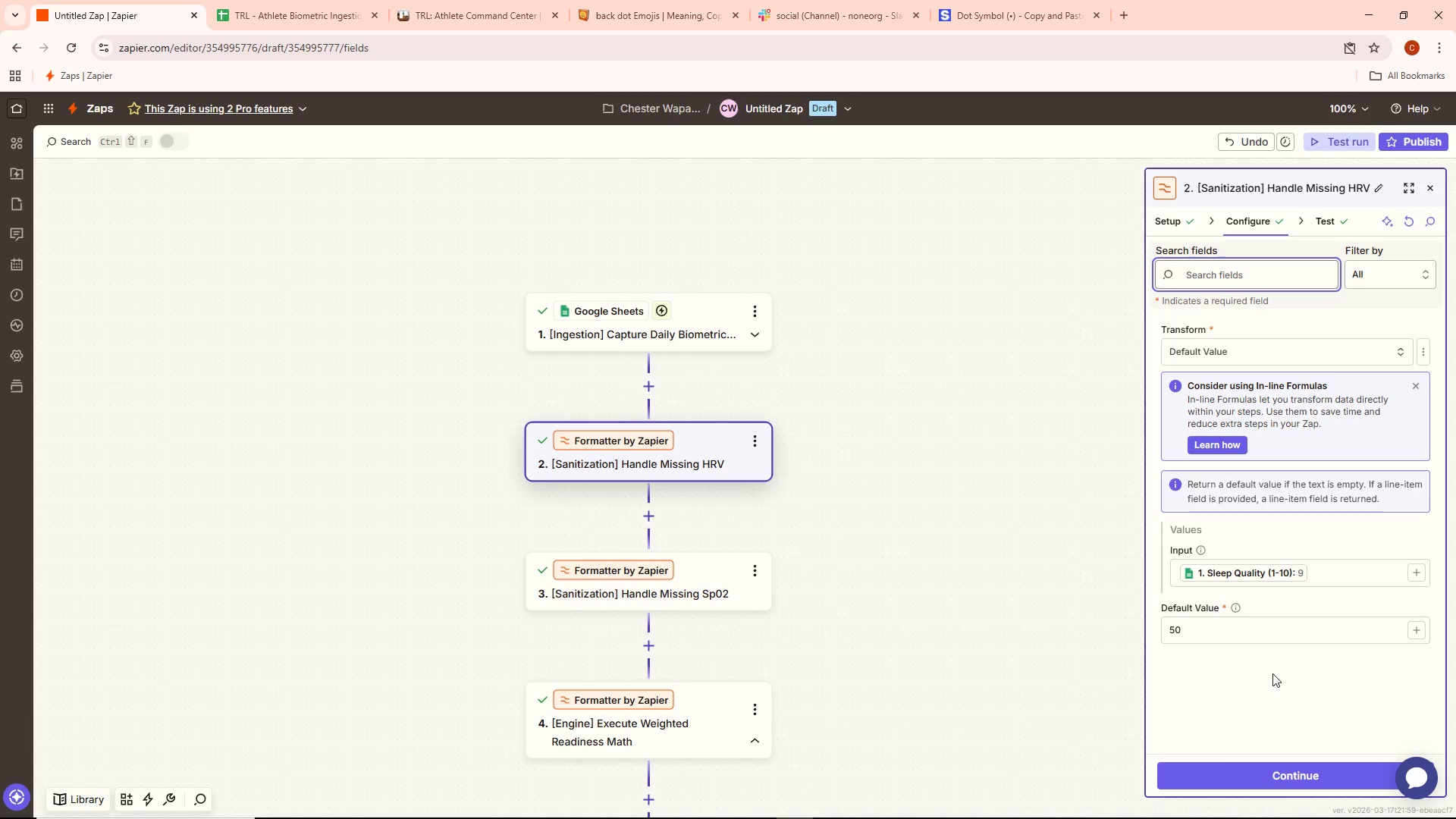 
wait(5.14)
 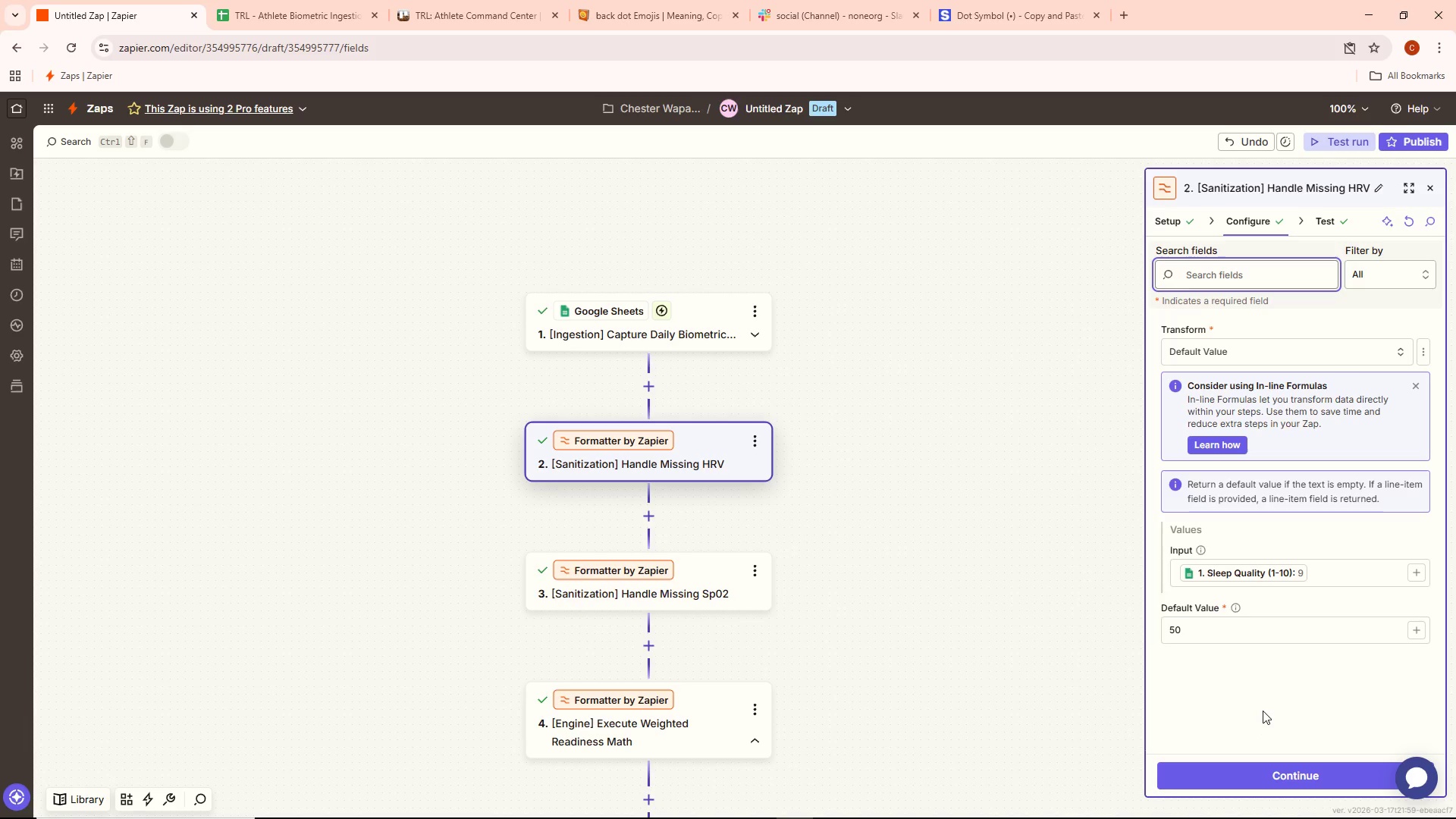 
left_click([1365, 579])
 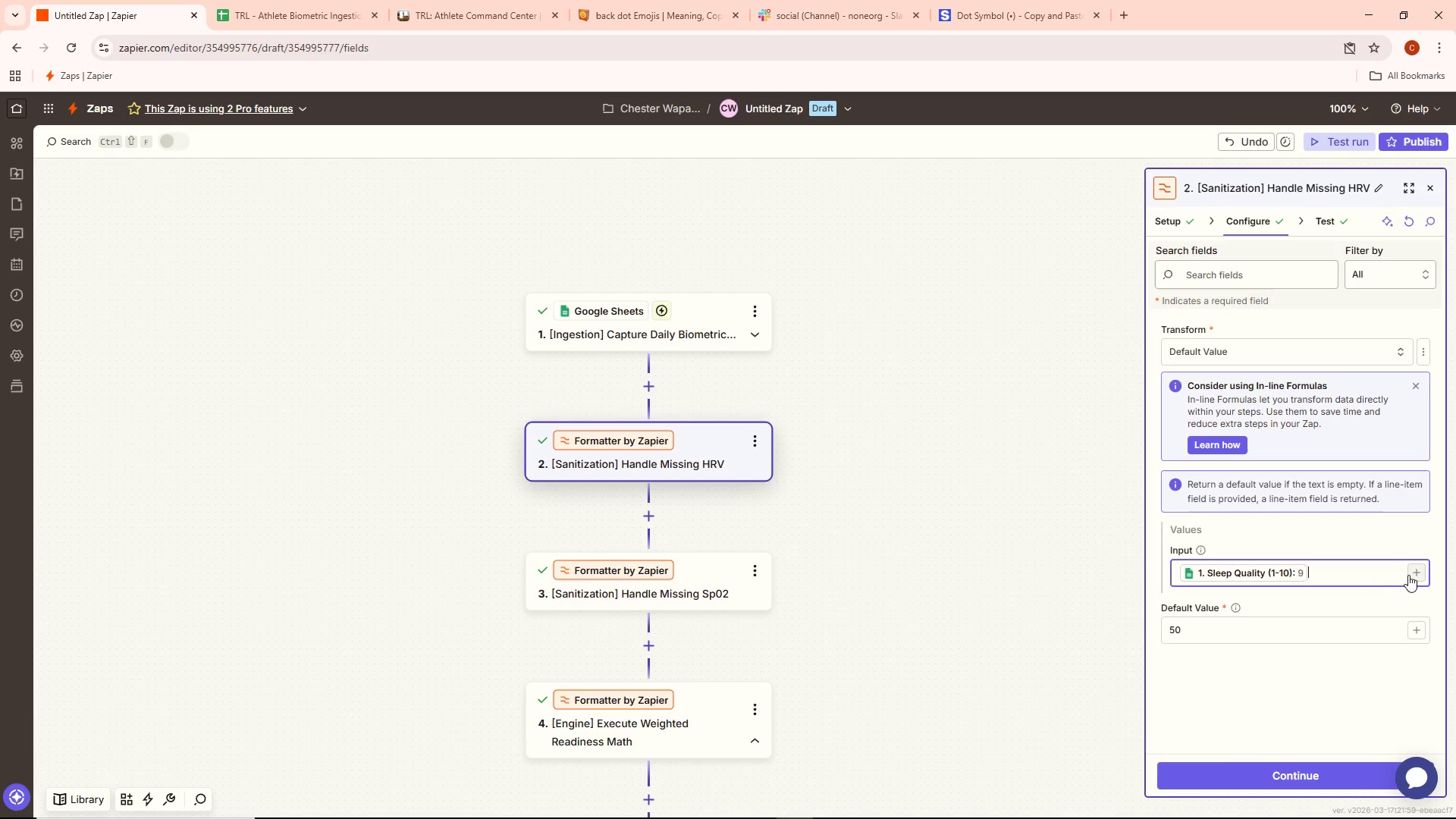 
left_click([1411, 573])
 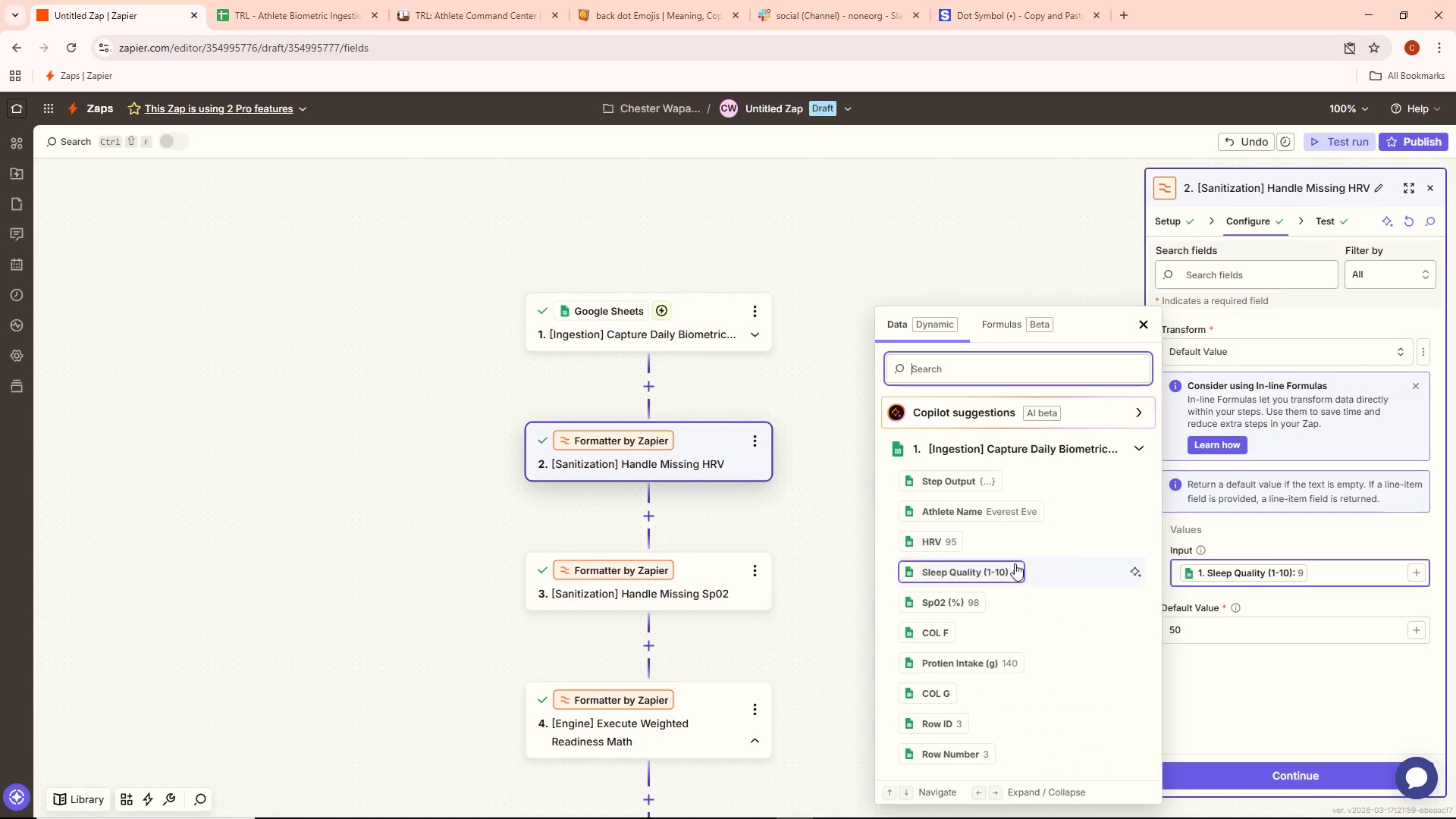 
left_click([1007, 568])
 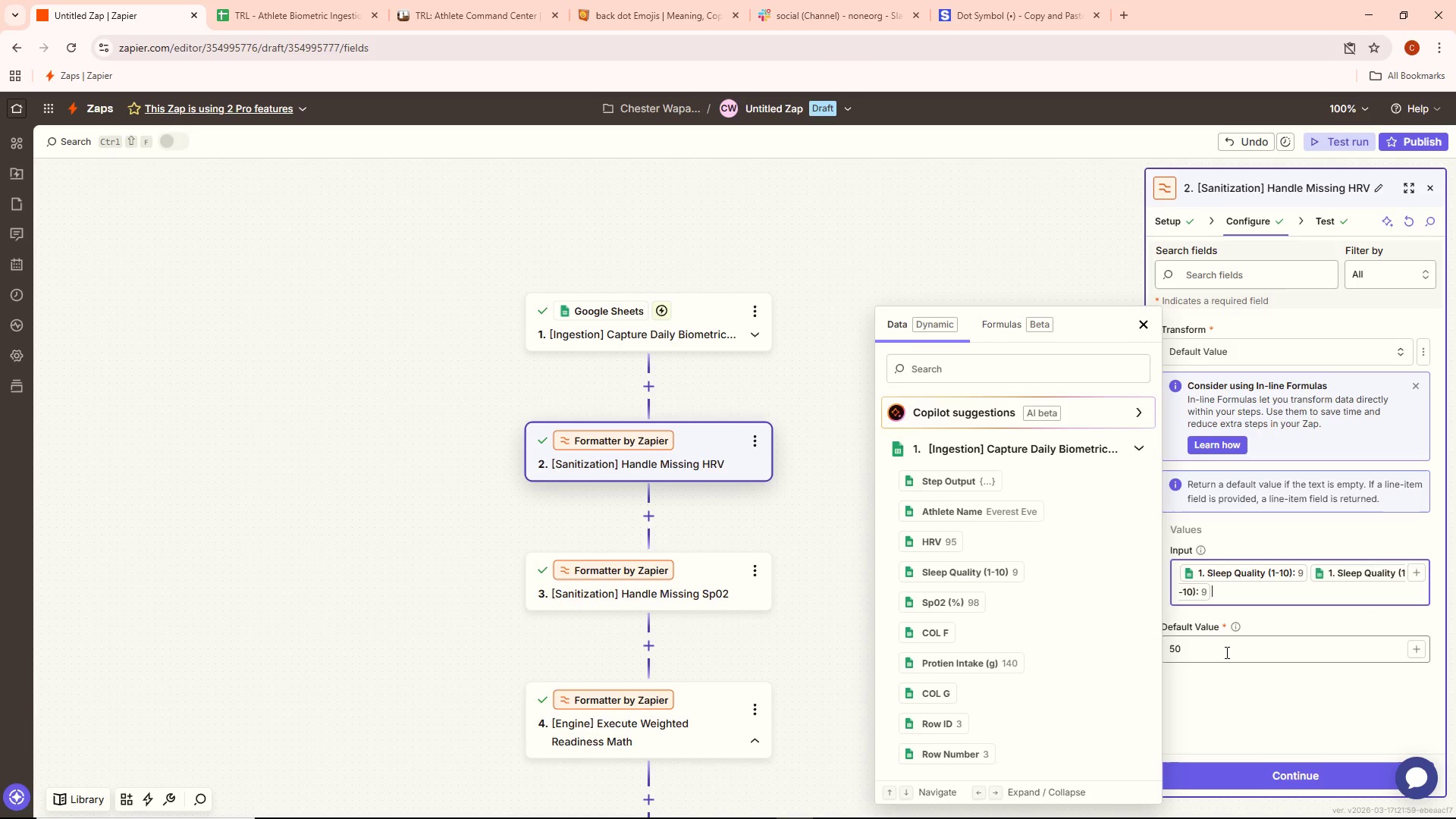 
key(Backspace)
 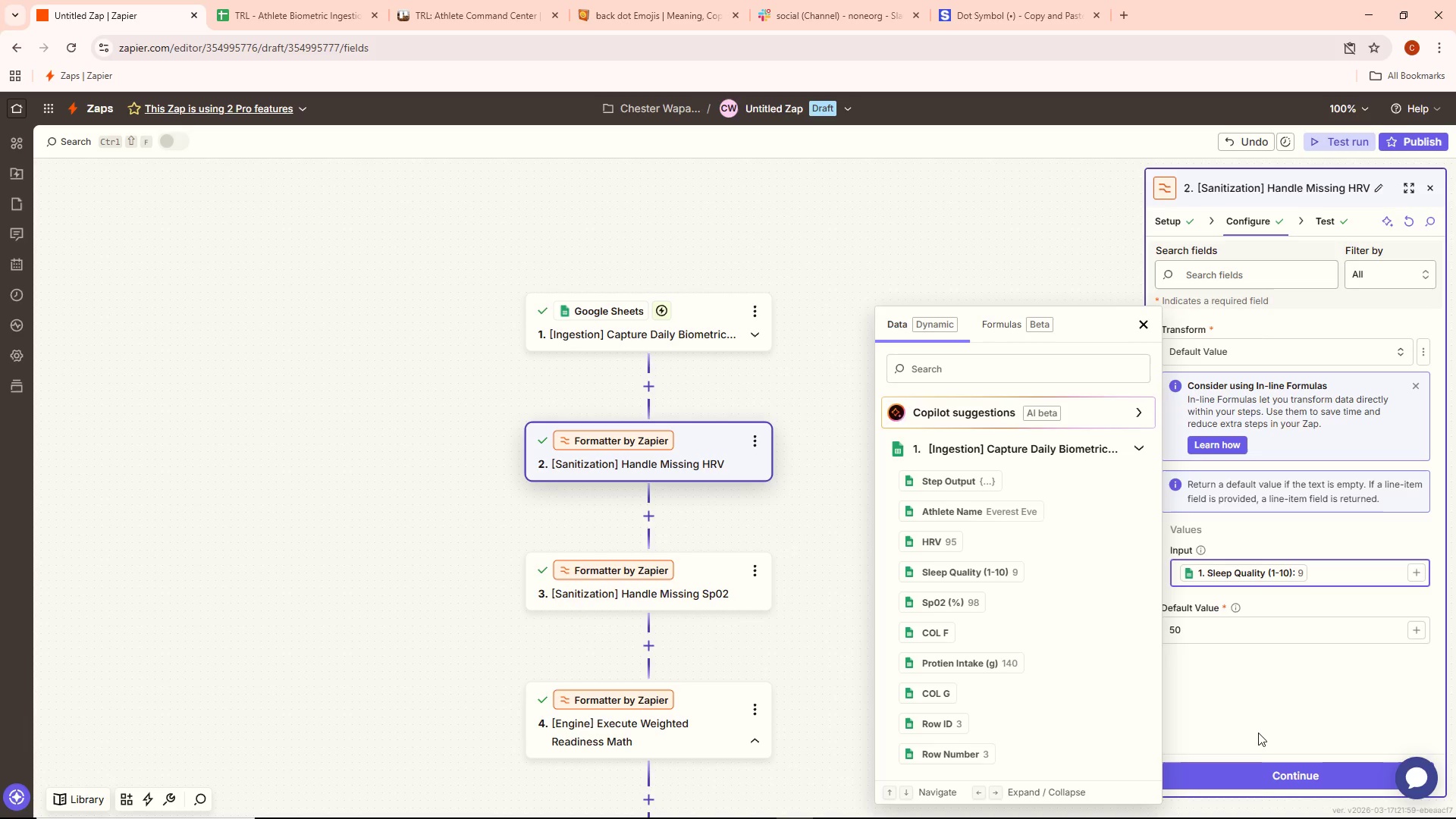 
left_click([1266, 777])
 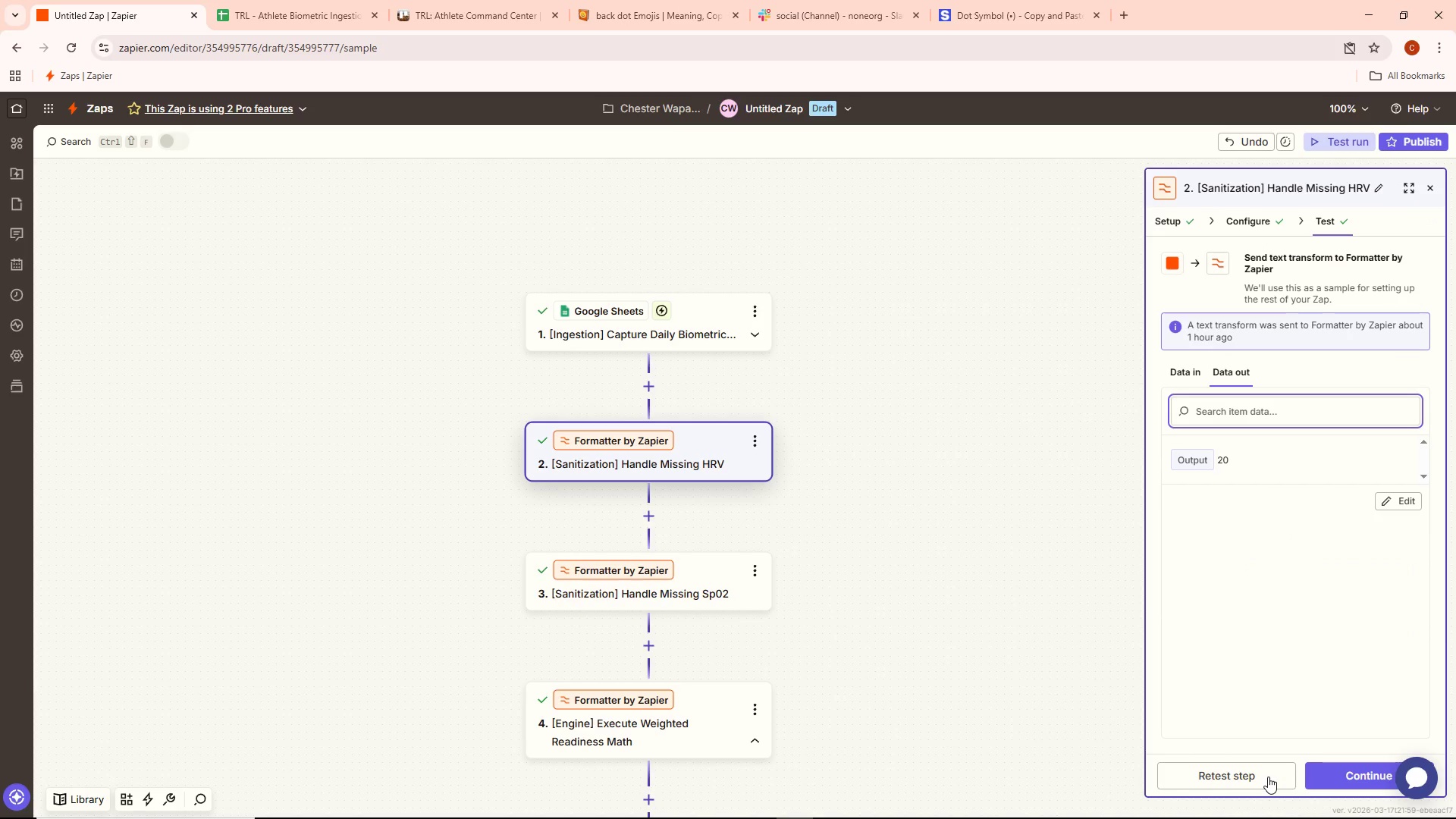 
left_click([1268, 777])
 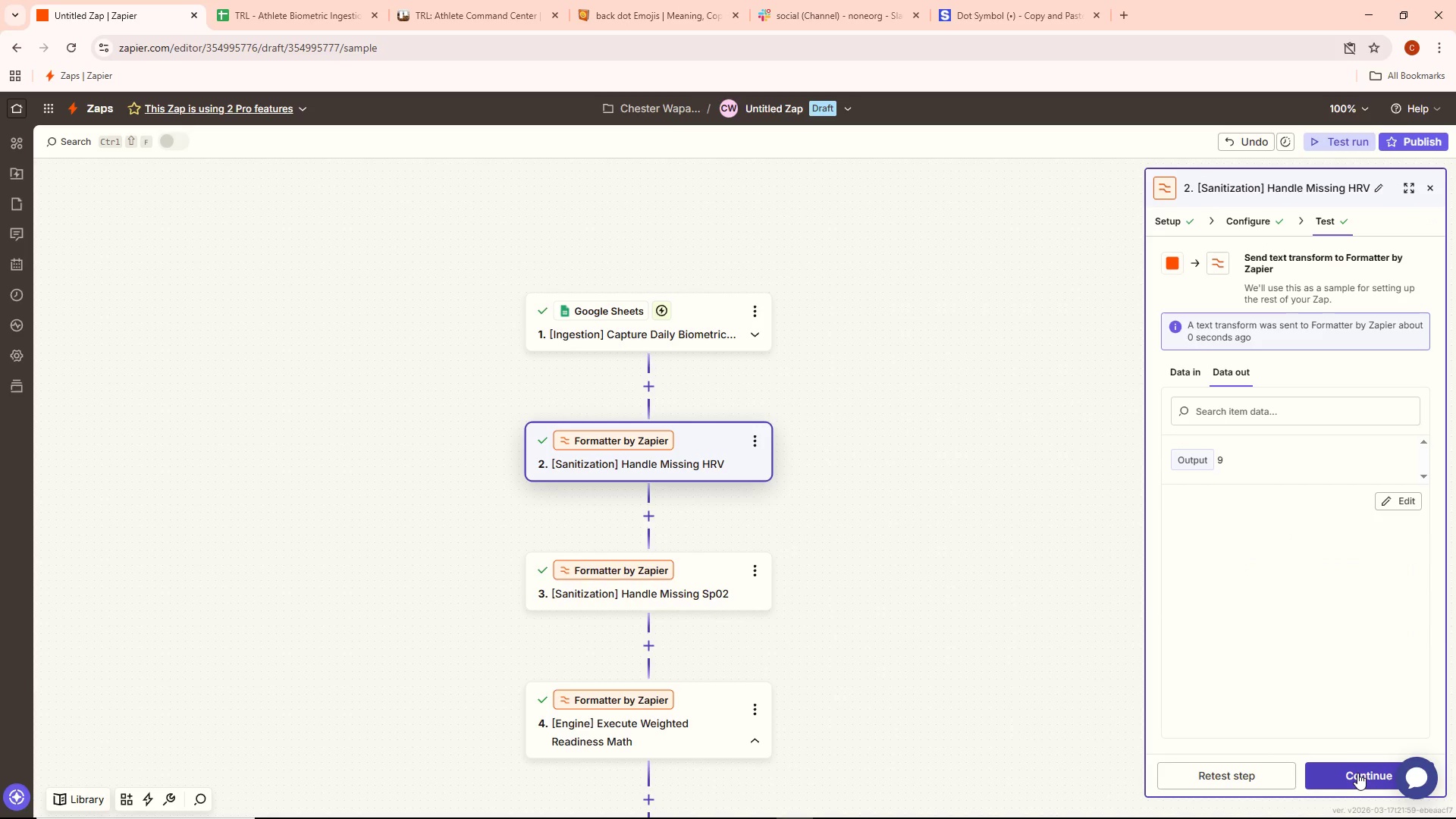 
left_click([1357, 773])
 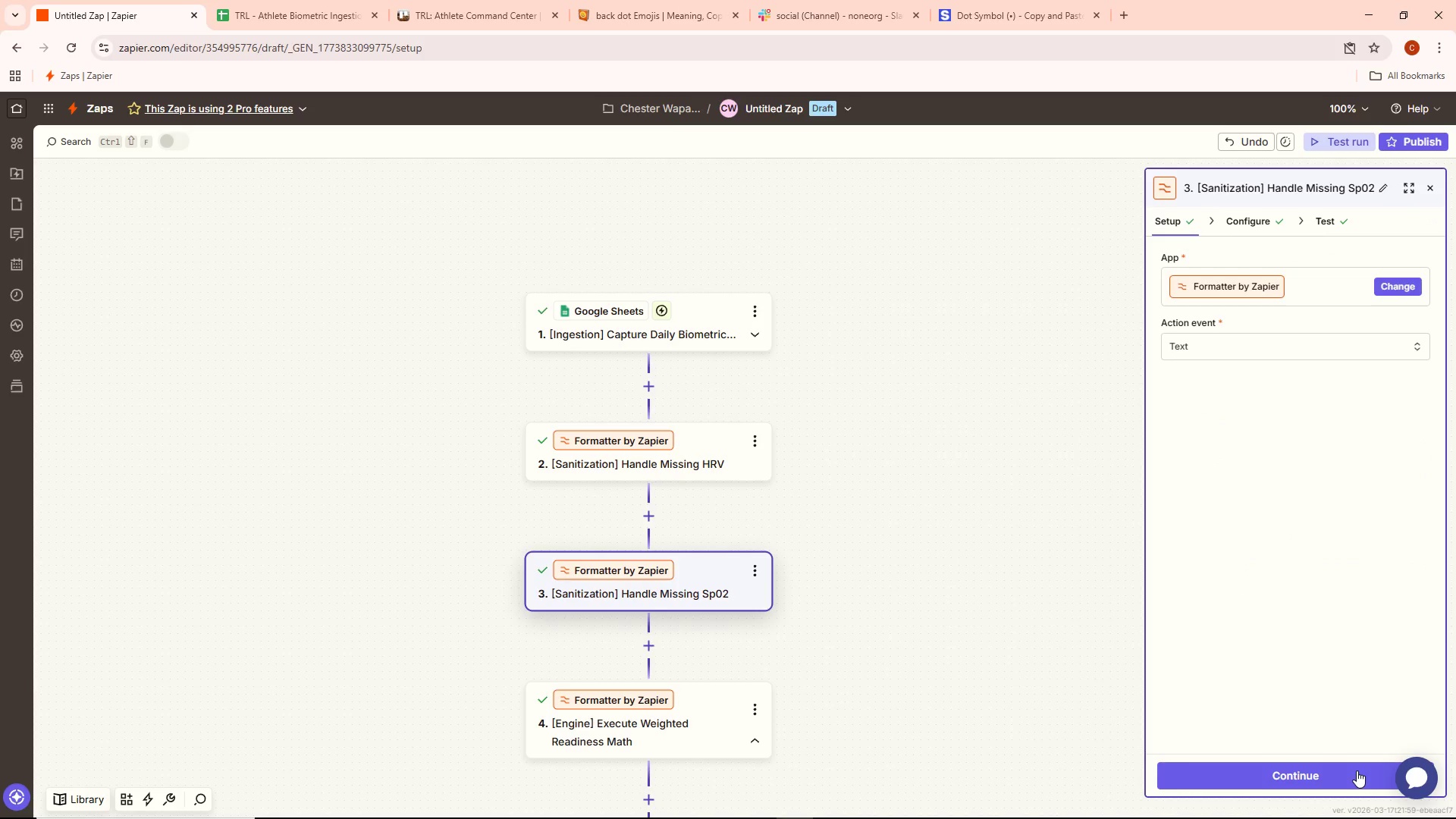 
left_click([1357, 770])
 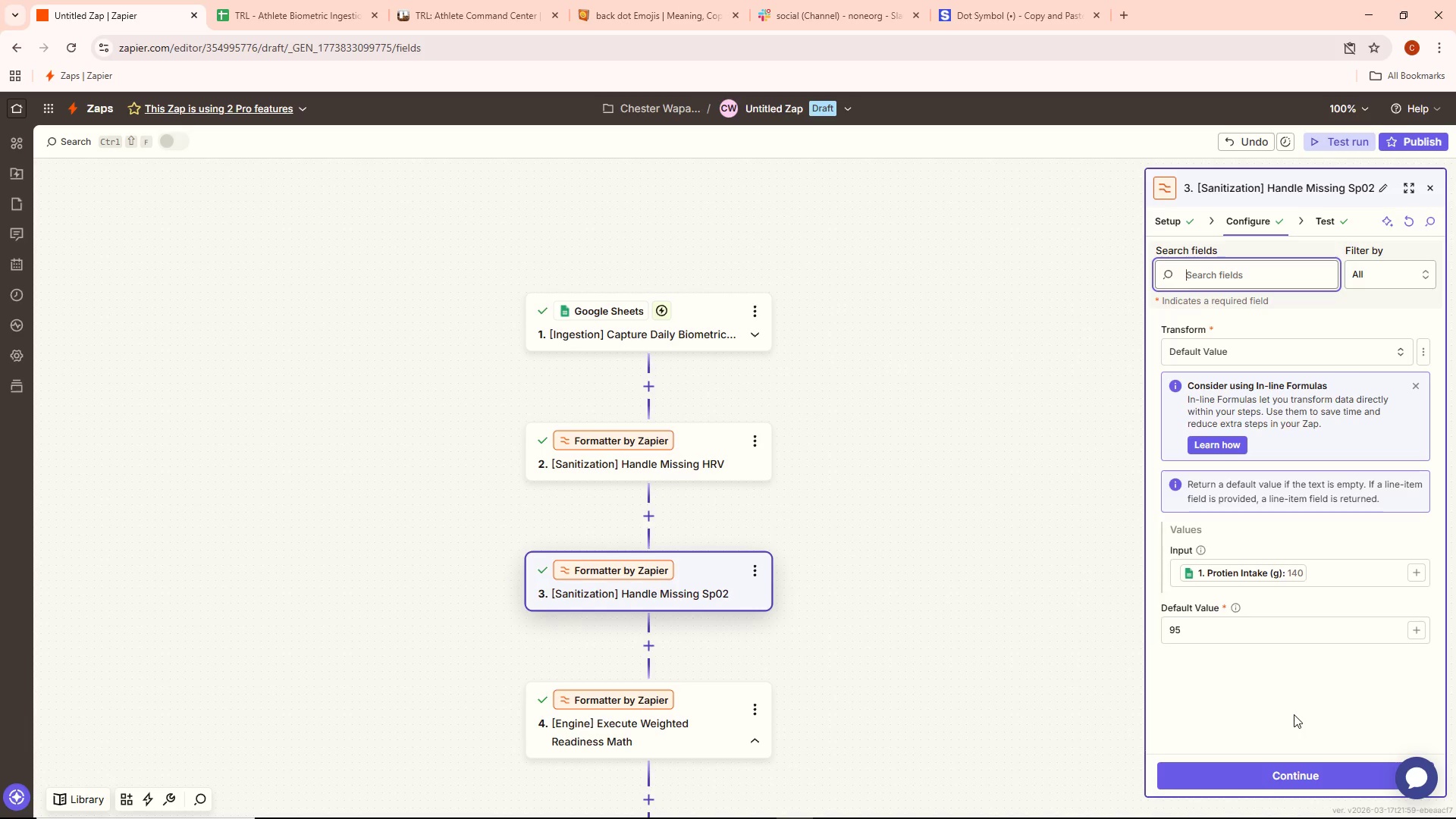 
wait(6.03)
 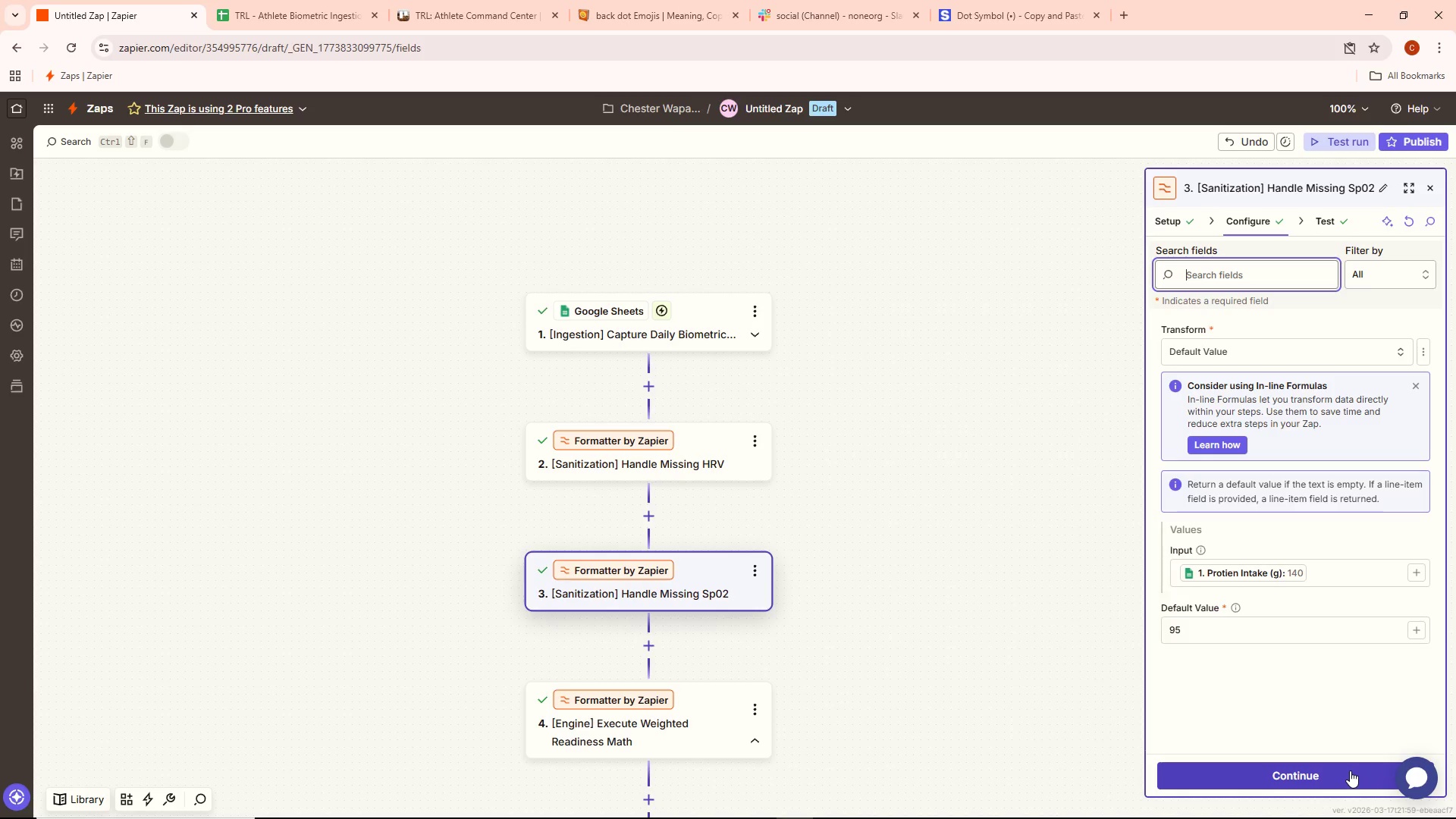 
double_click([700, 466])
 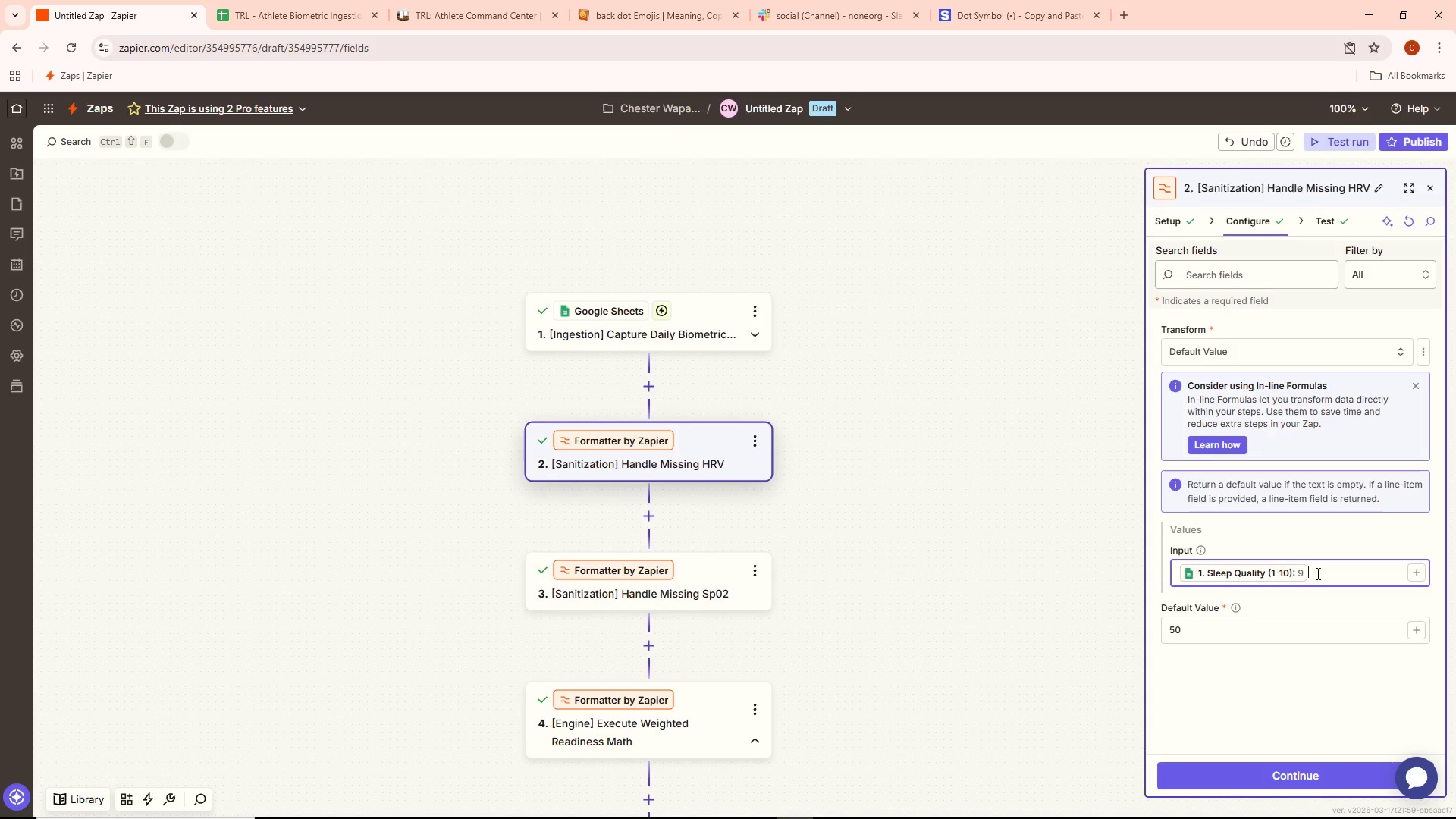 
key(Backspace)
 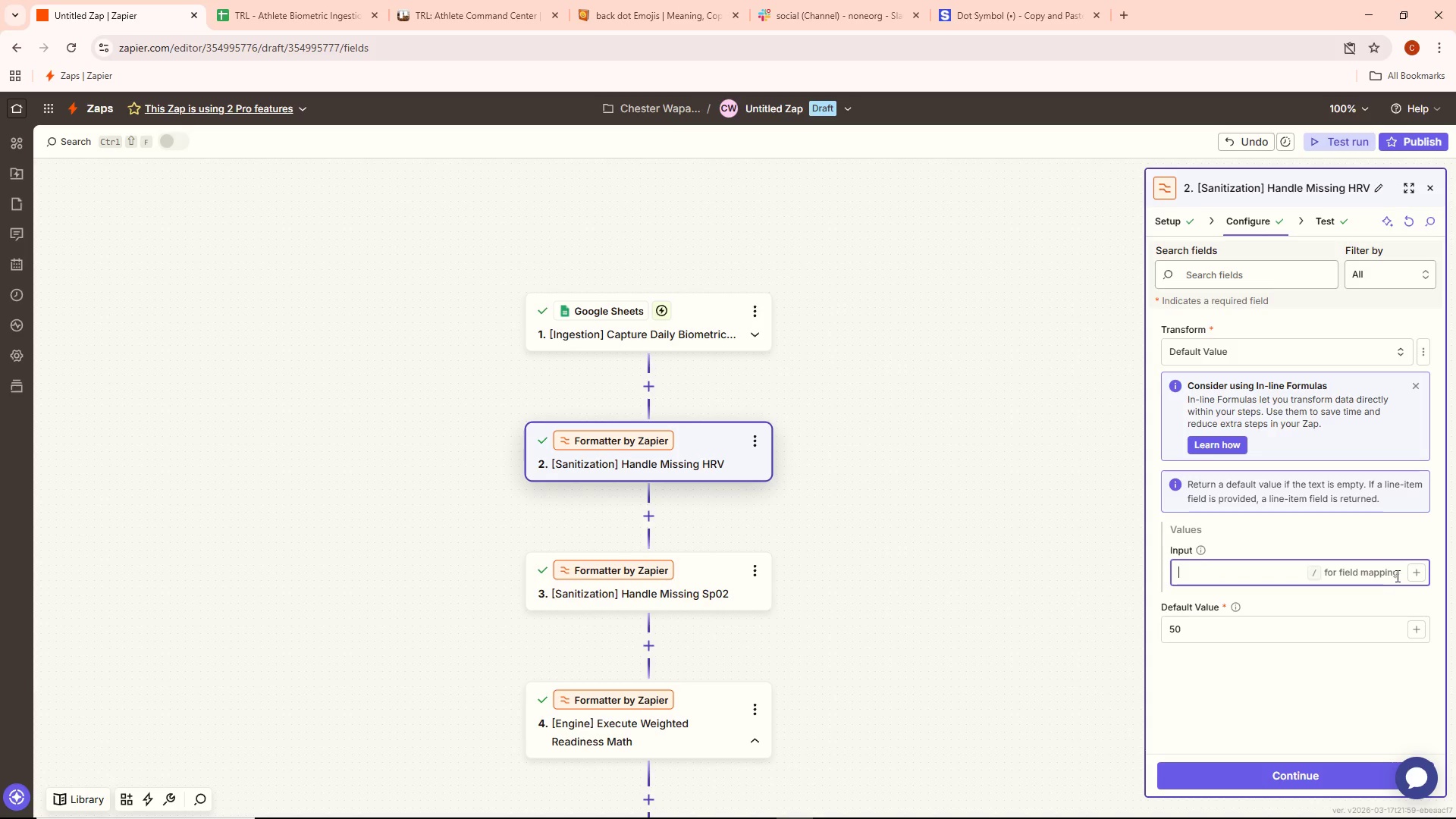 
left_click([1417, 571])
 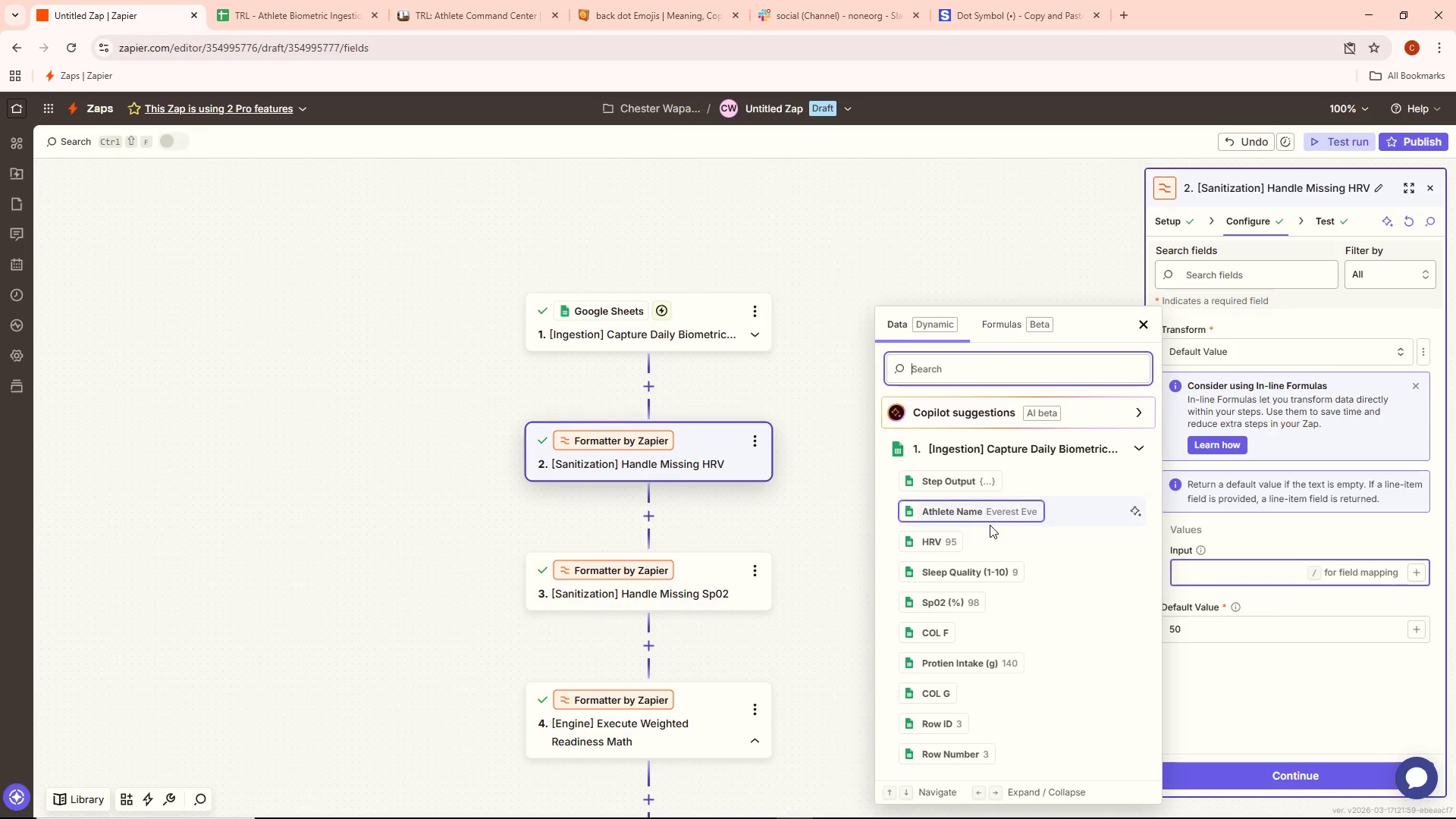 
left_click([946, 548])
 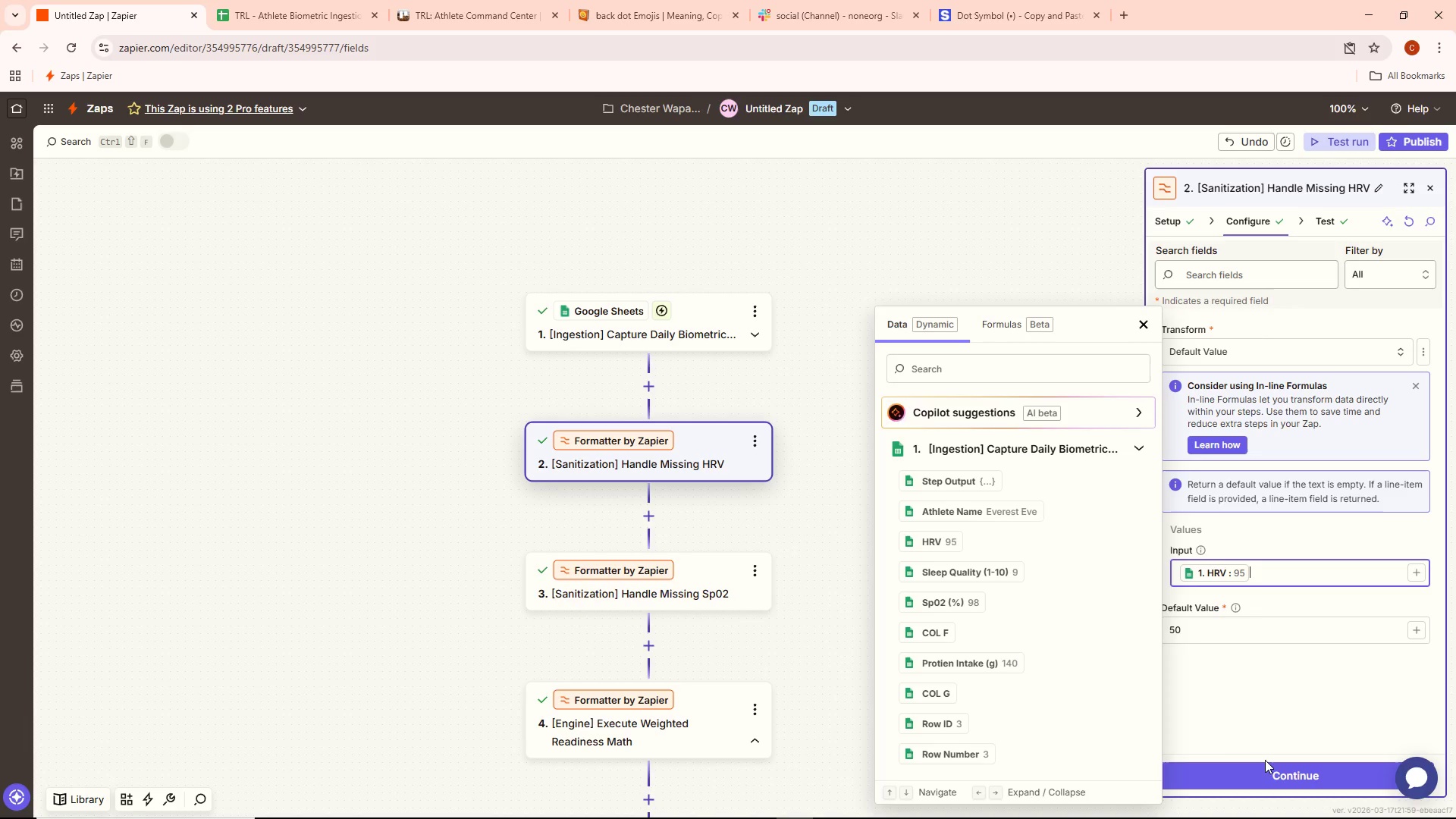 
left_click([1265, 762])
 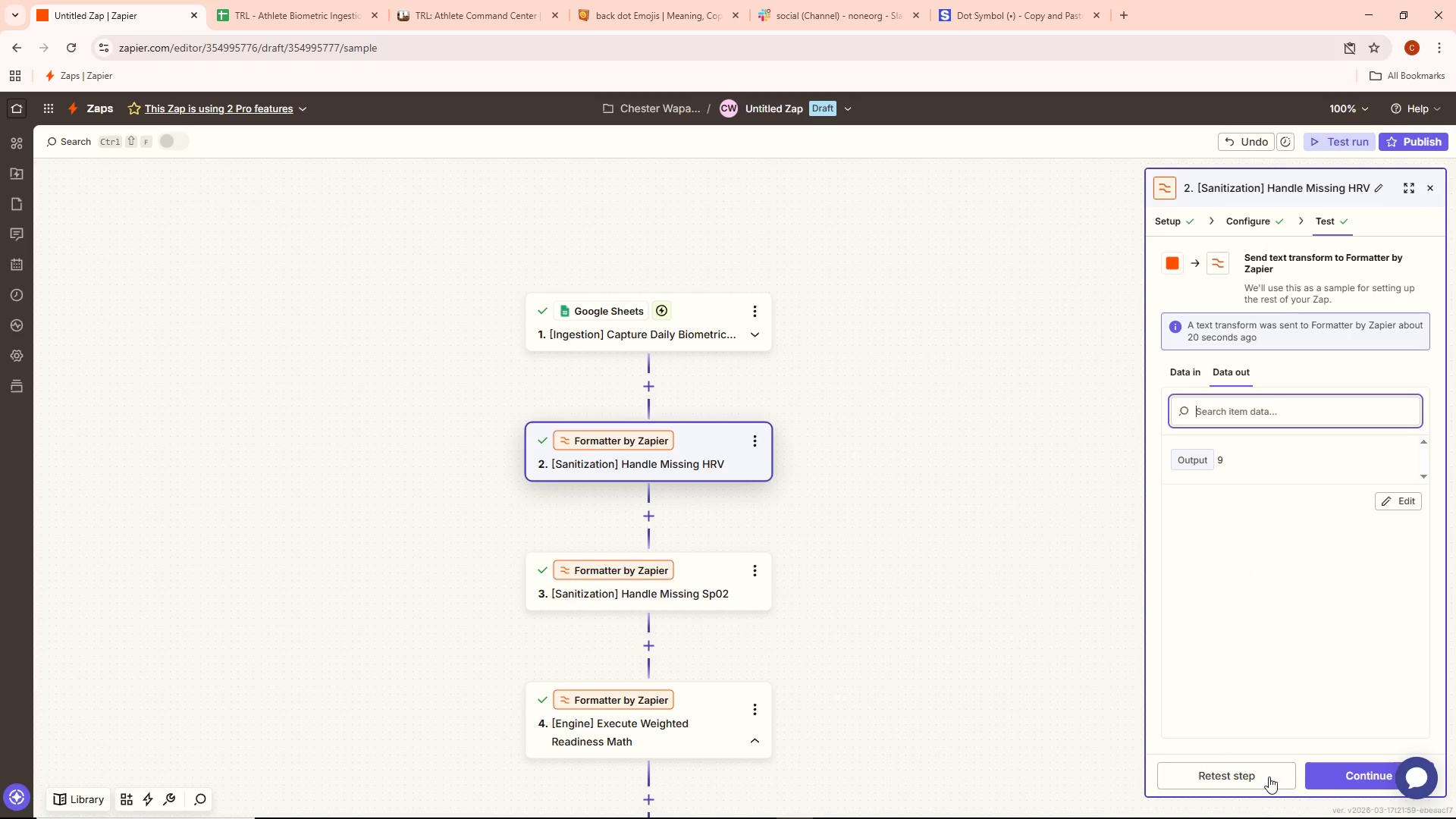 
left_click([1268, 777])
 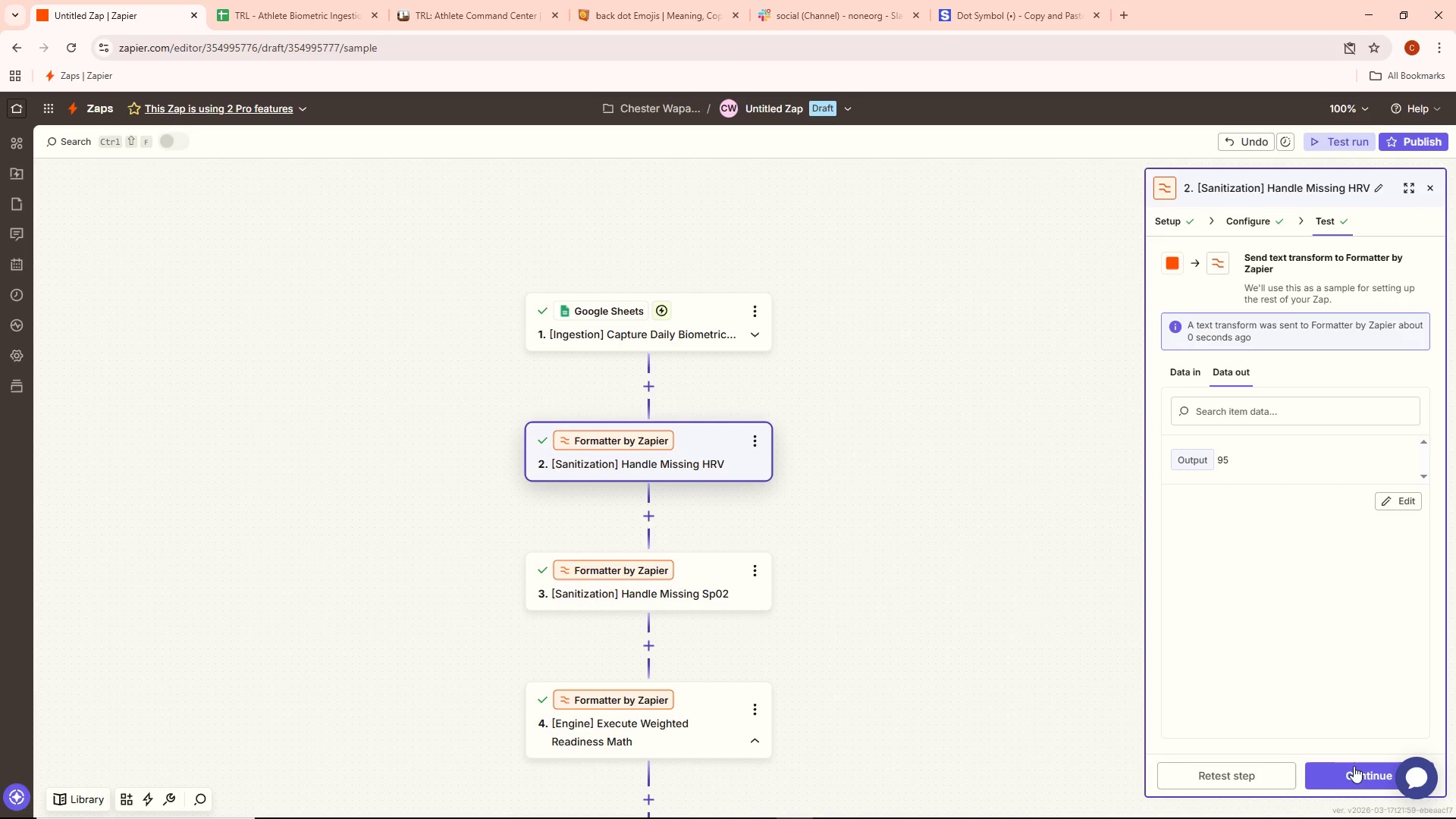 
left_click([1356, 767])
 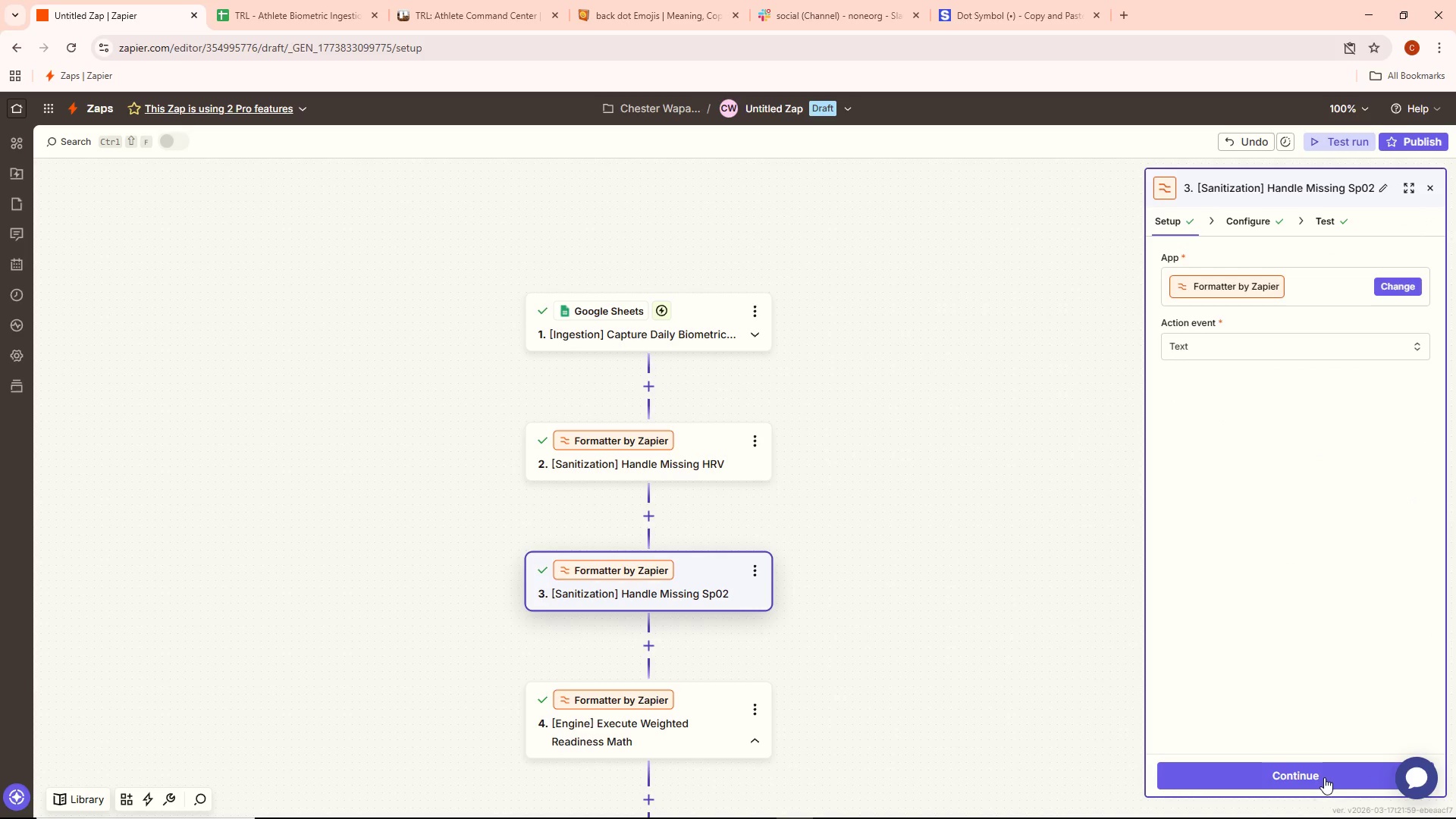 
left_click([1321, 777])
 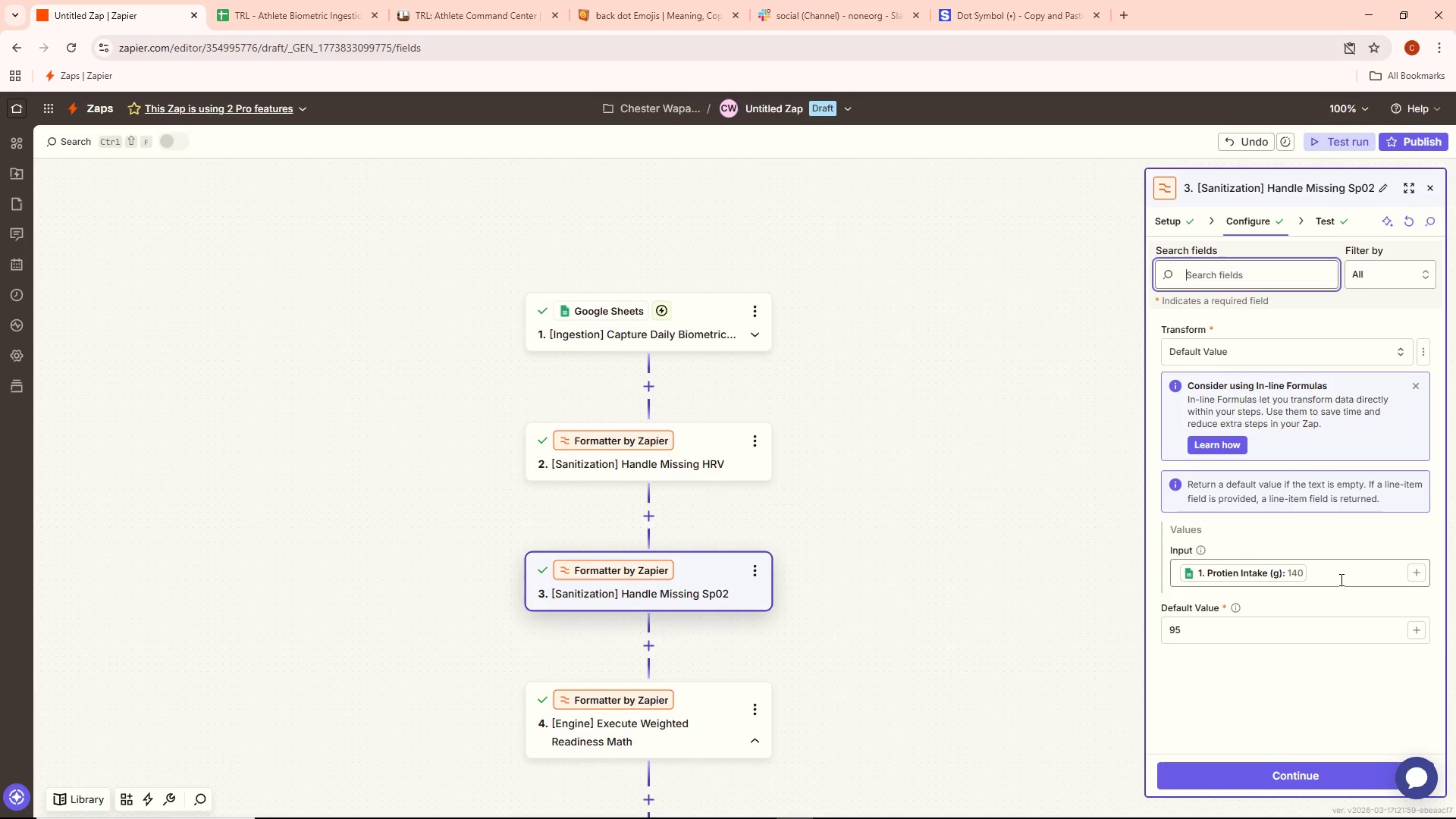 
left_click([1340, 579])
 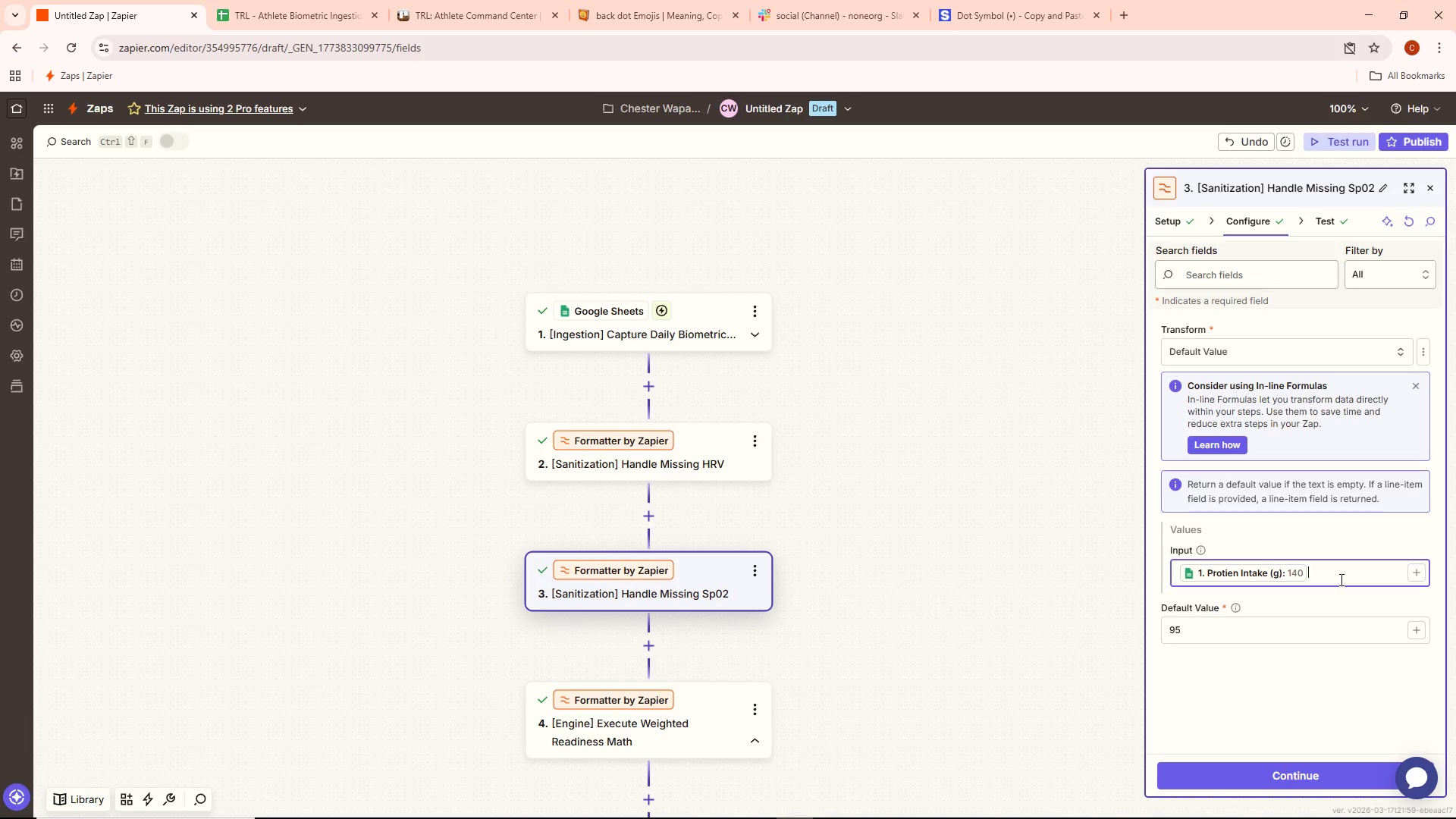 
left_click([1340, 579])
 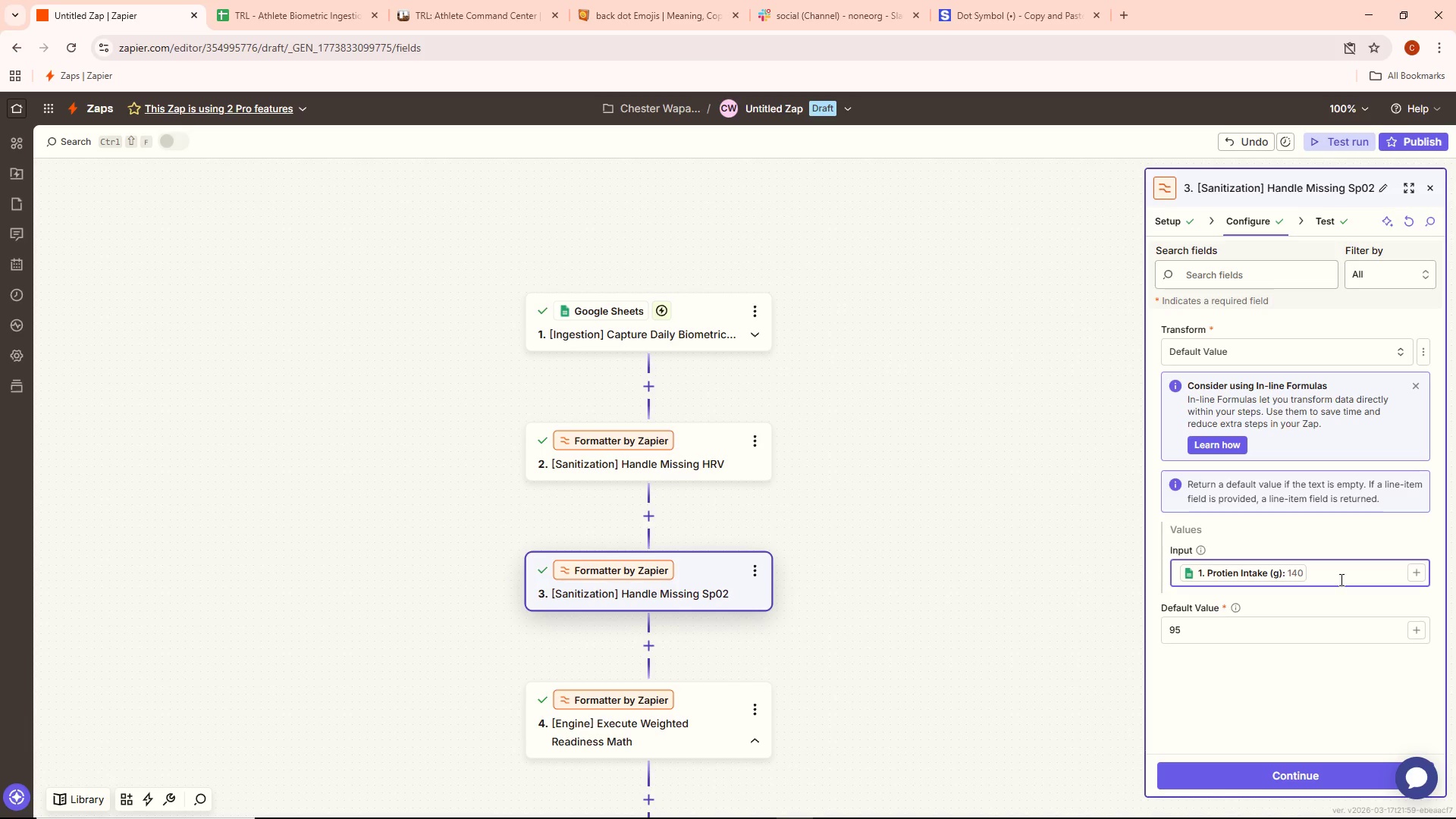 
key(Backspace)
 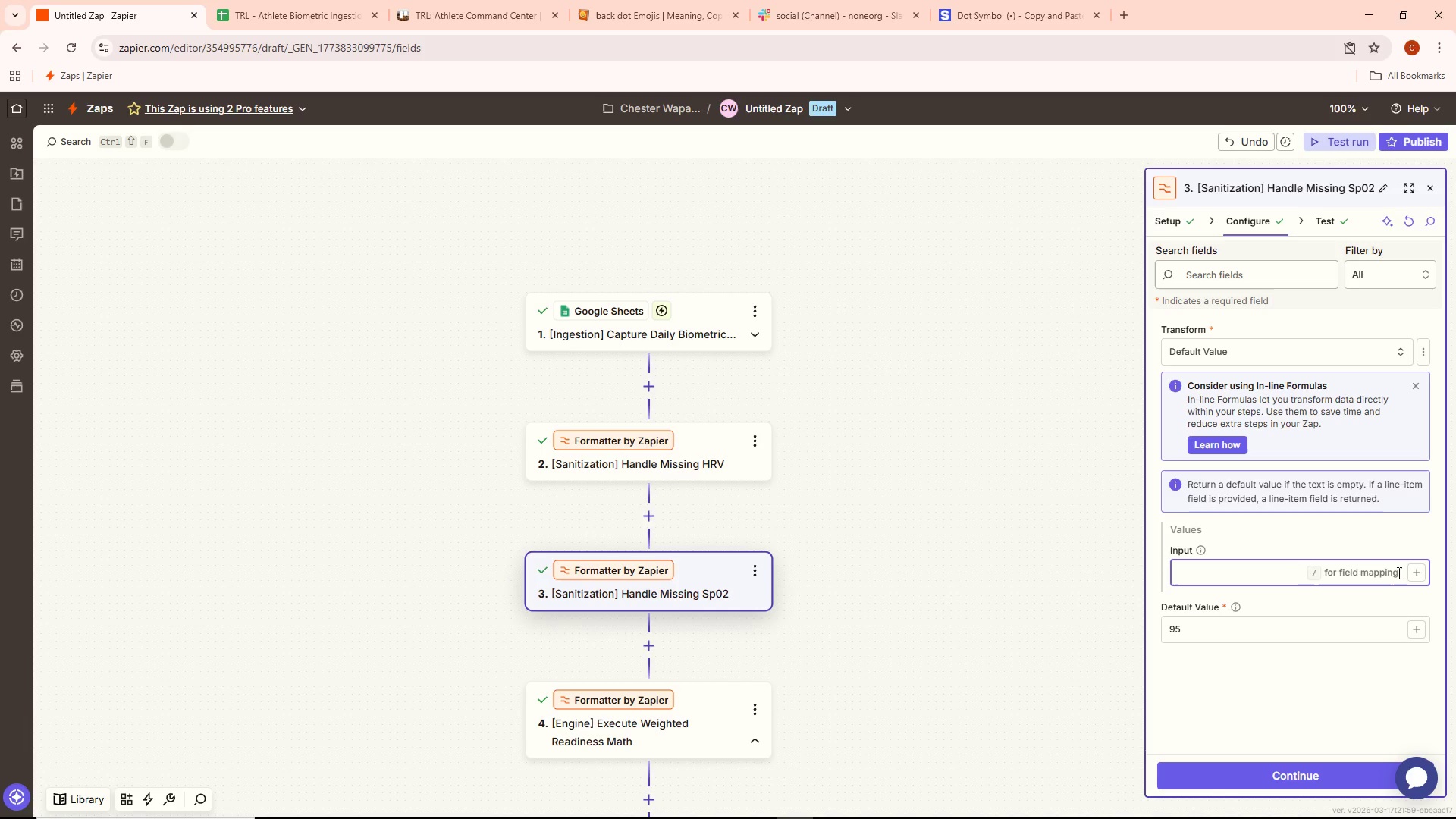 
left_click([1414, 573])
 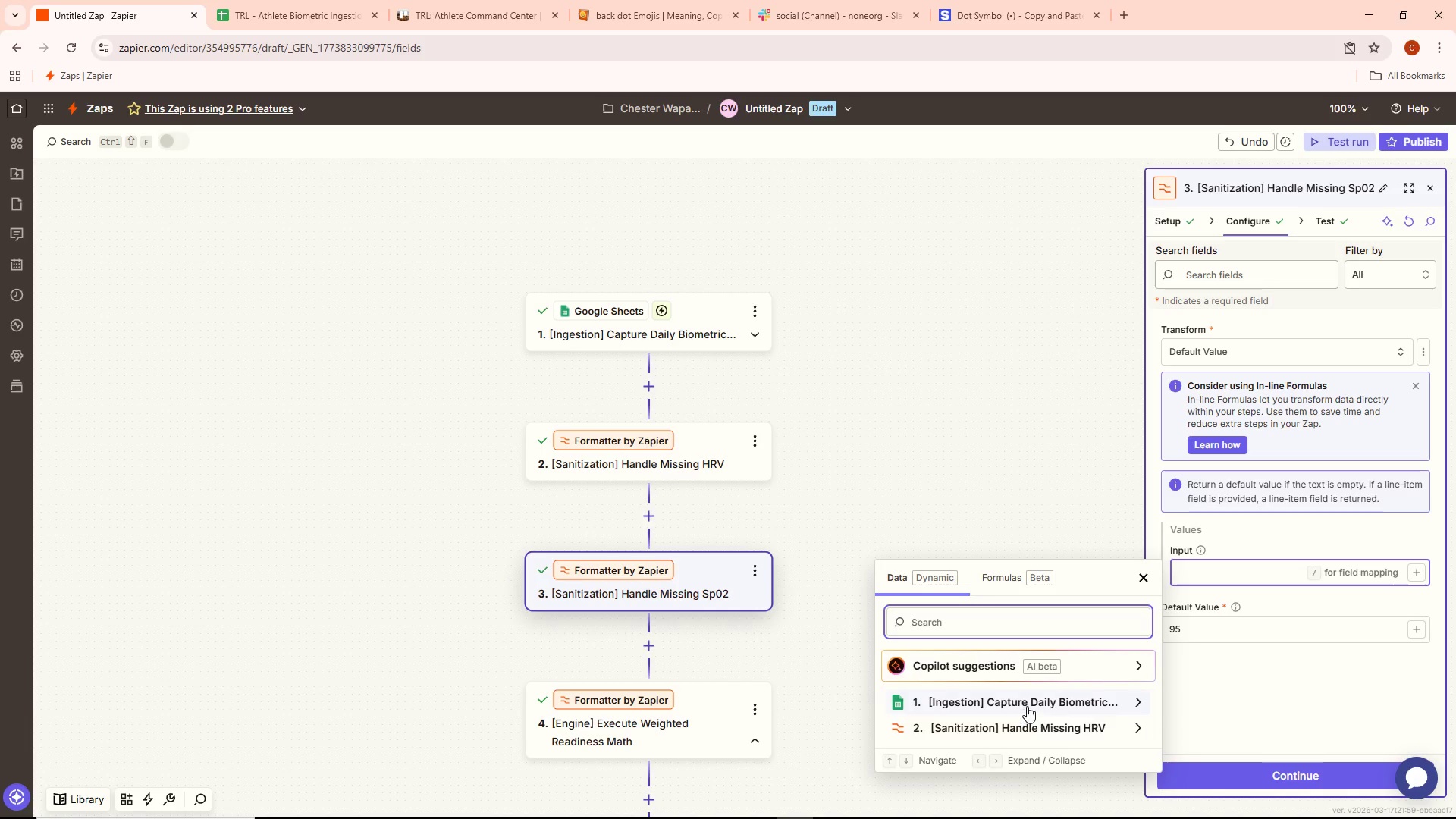 
left_click([1027, 706])
 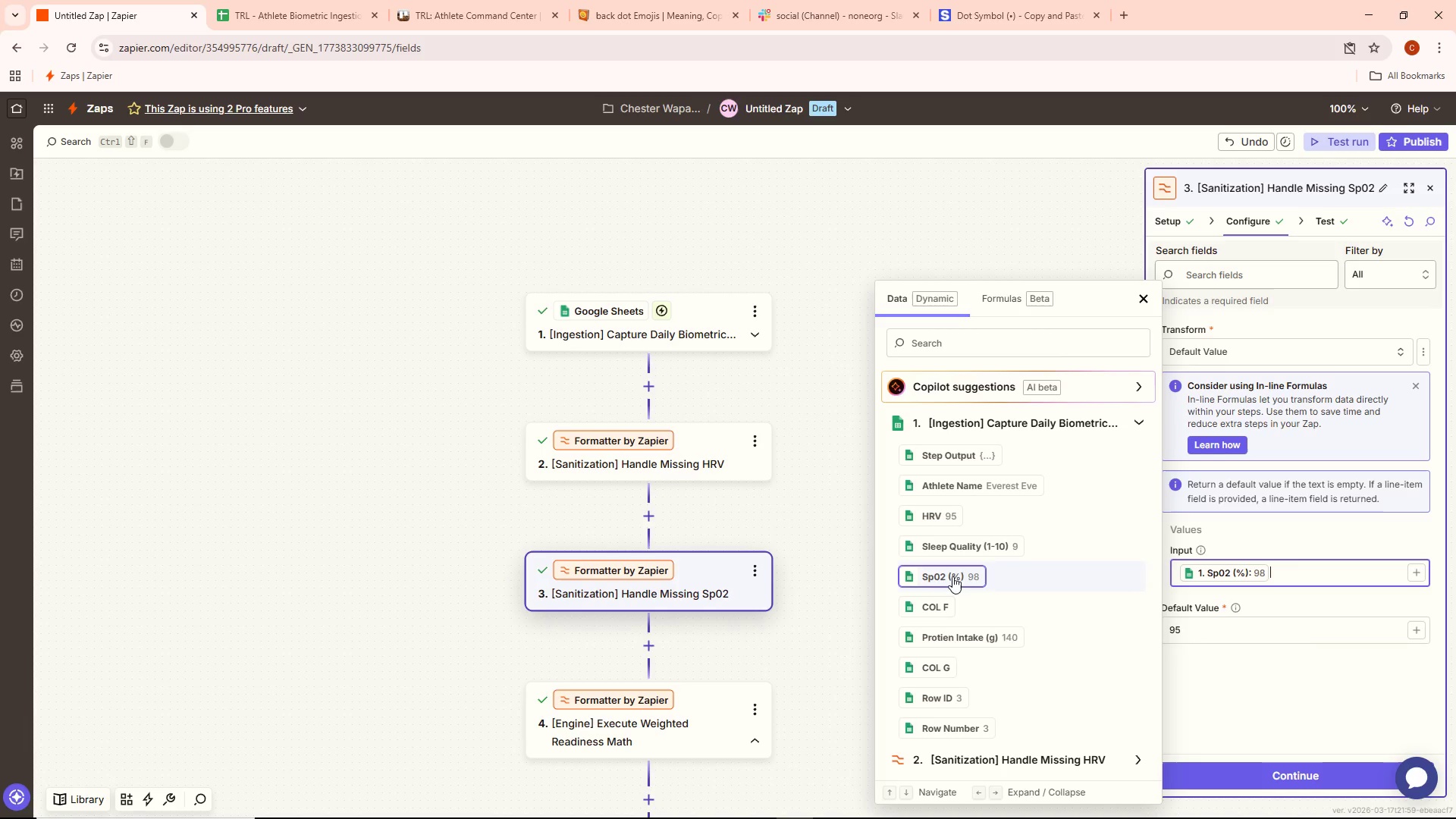 
wait(7.95)
 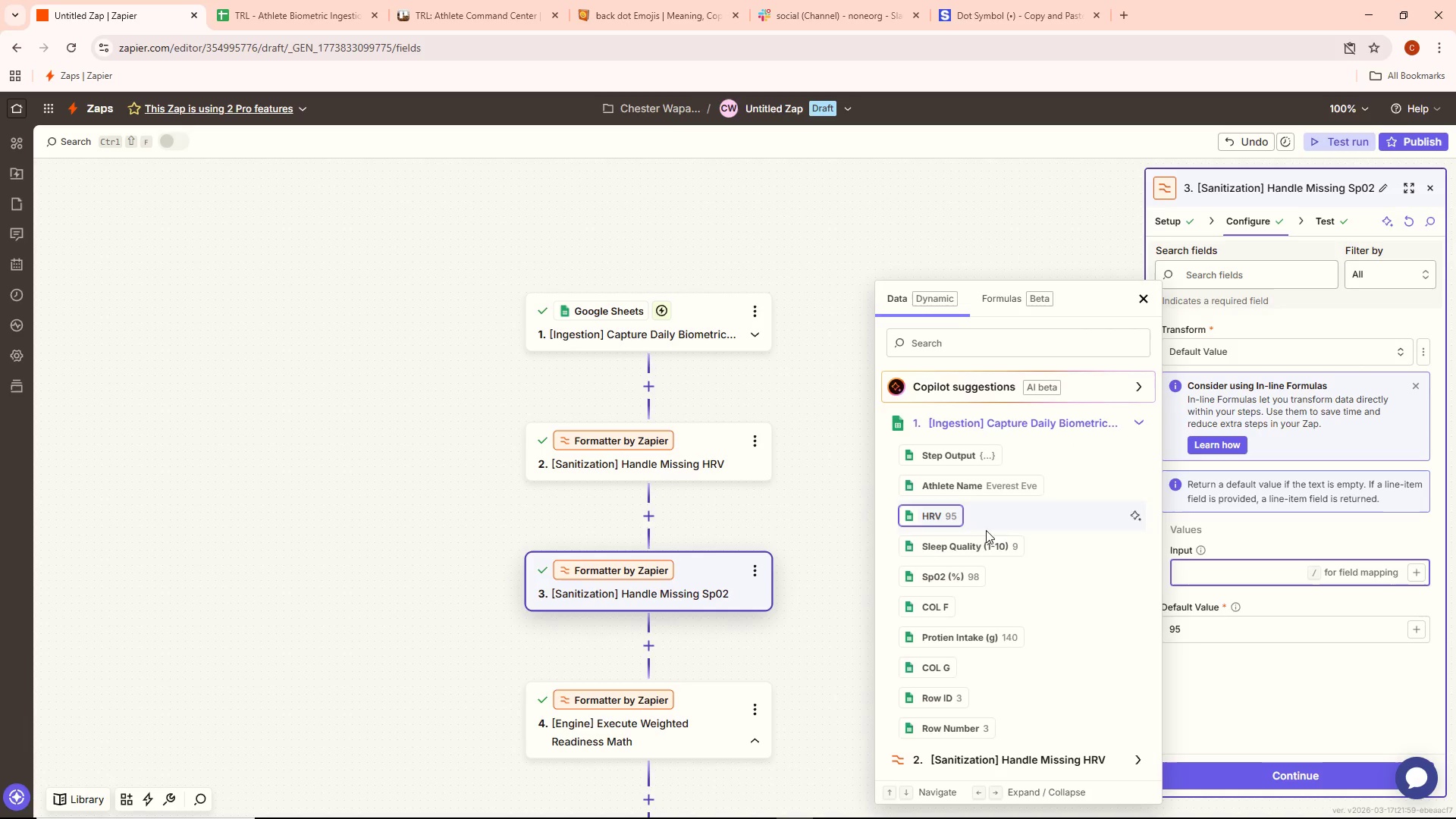 
left_click([1246, 774])
 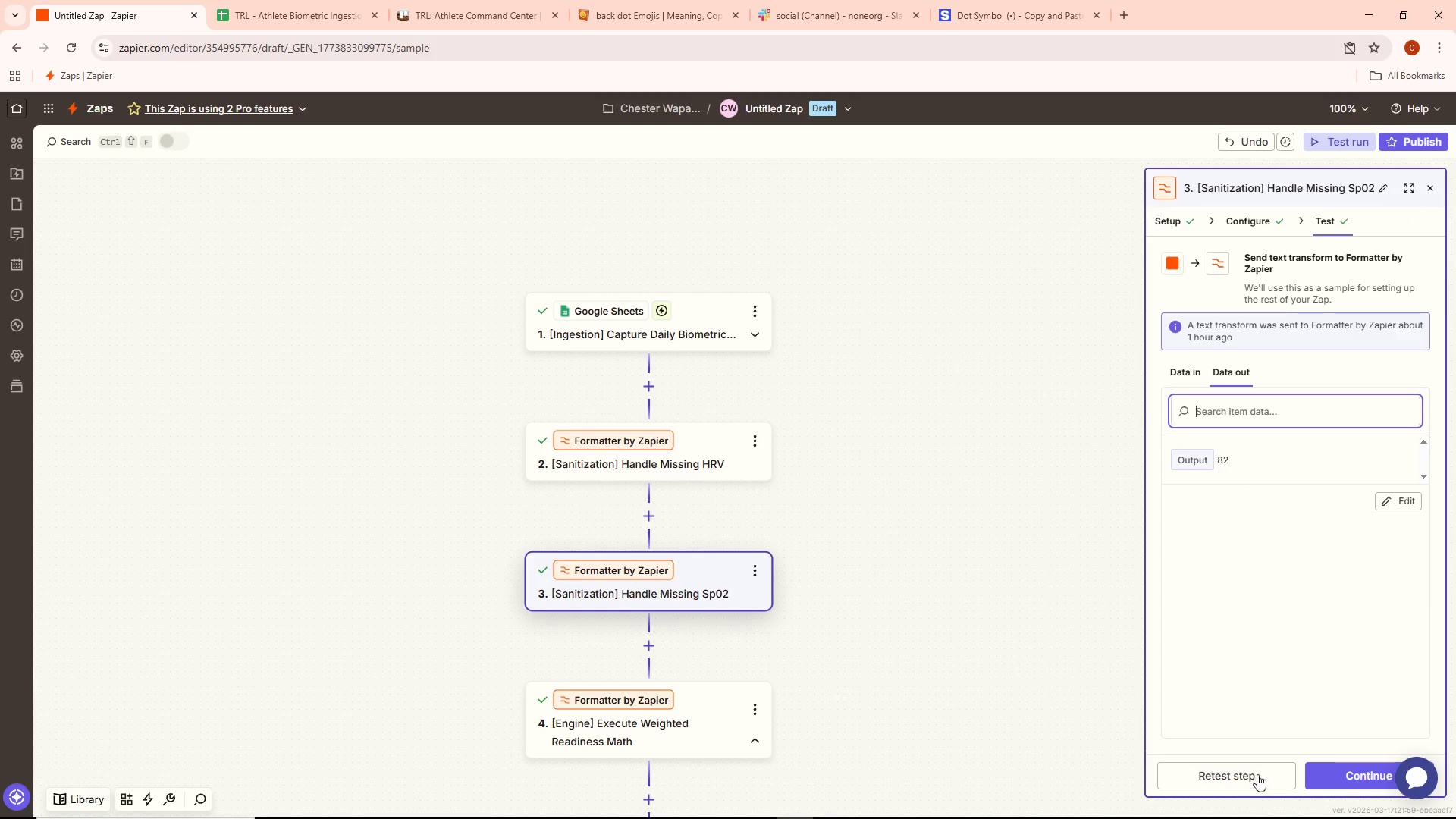 
left_click([1275, 768])
 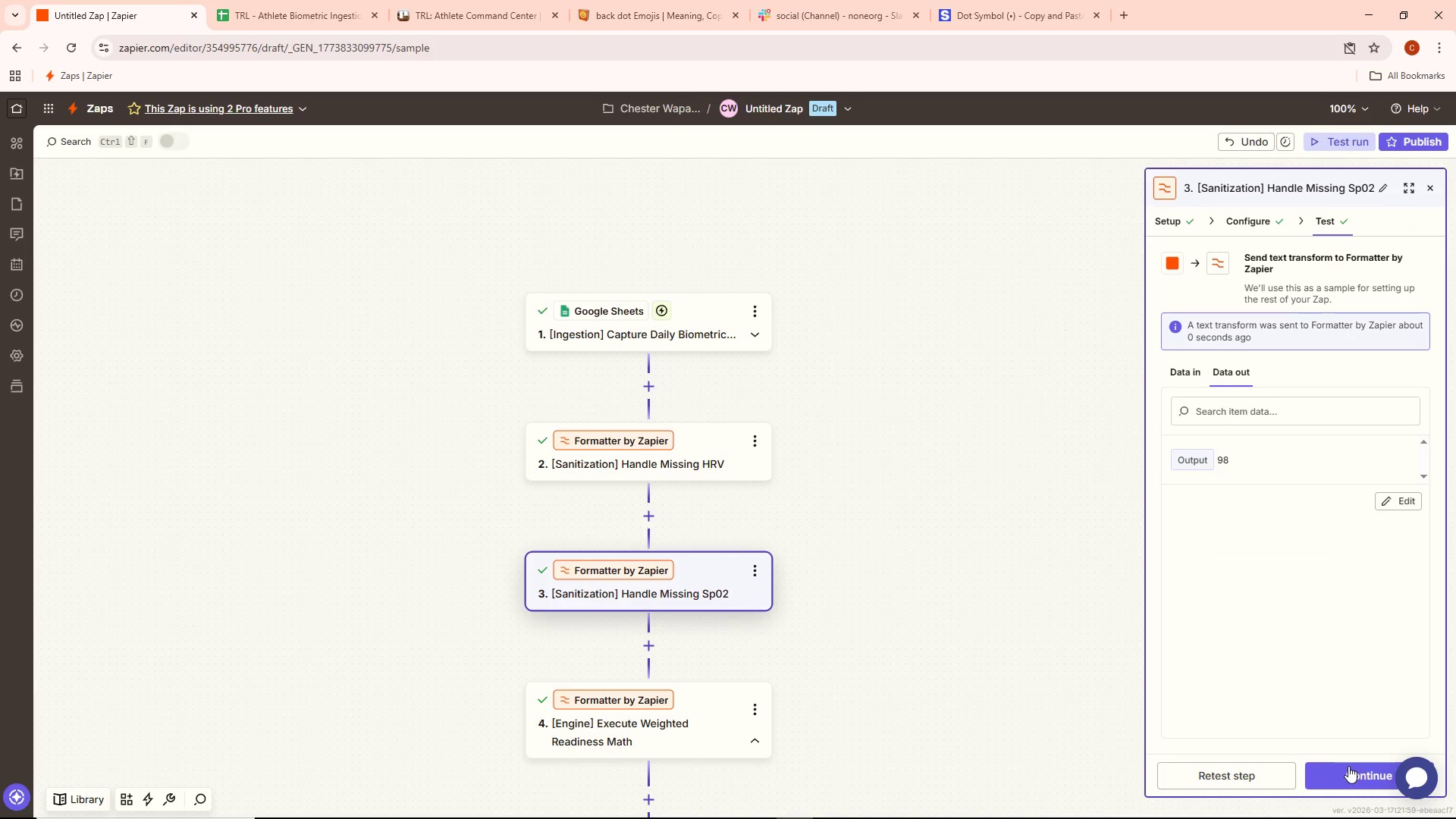 
left_click([1344, 768])
 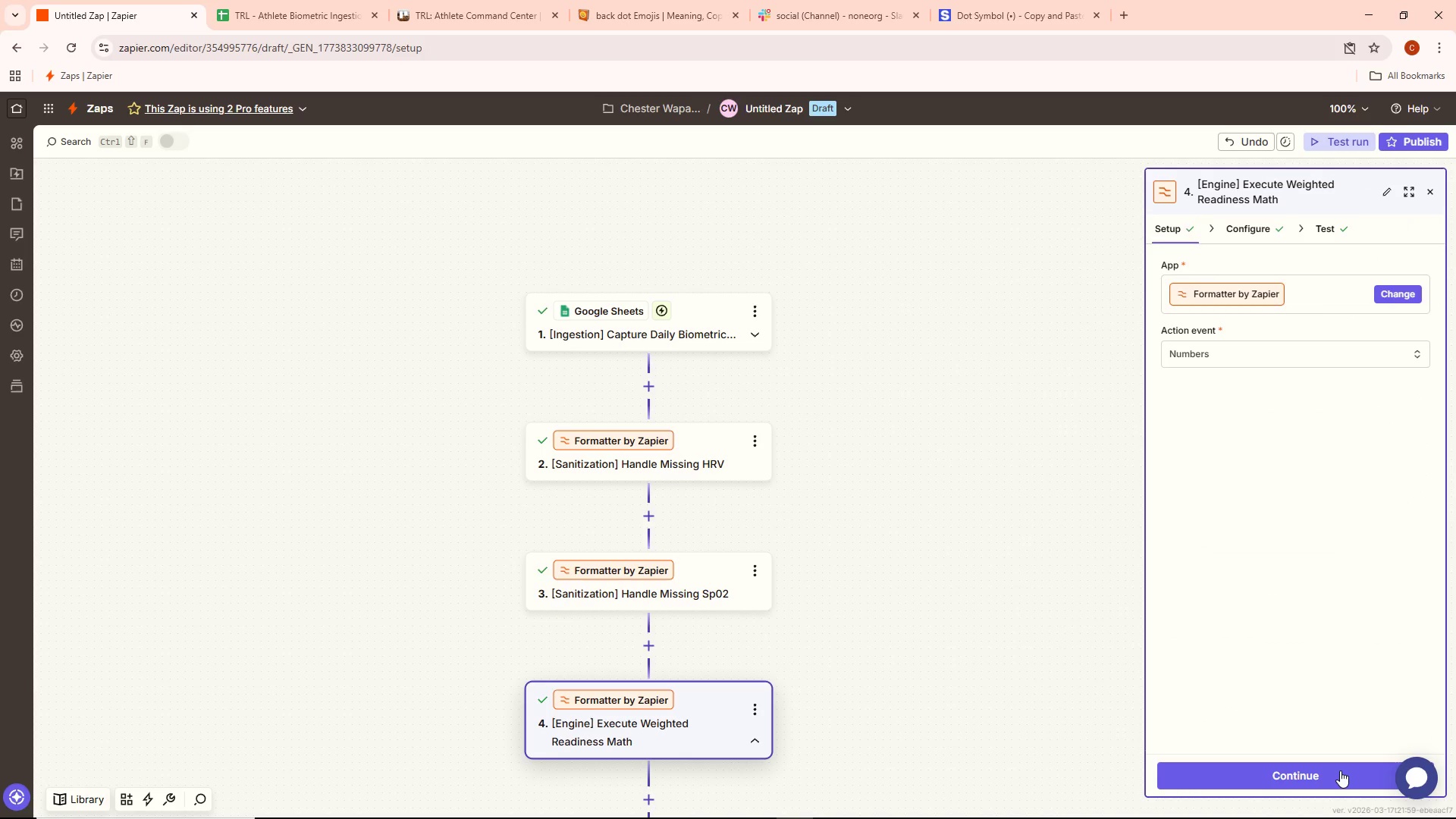 
left_click([1340, 770])
 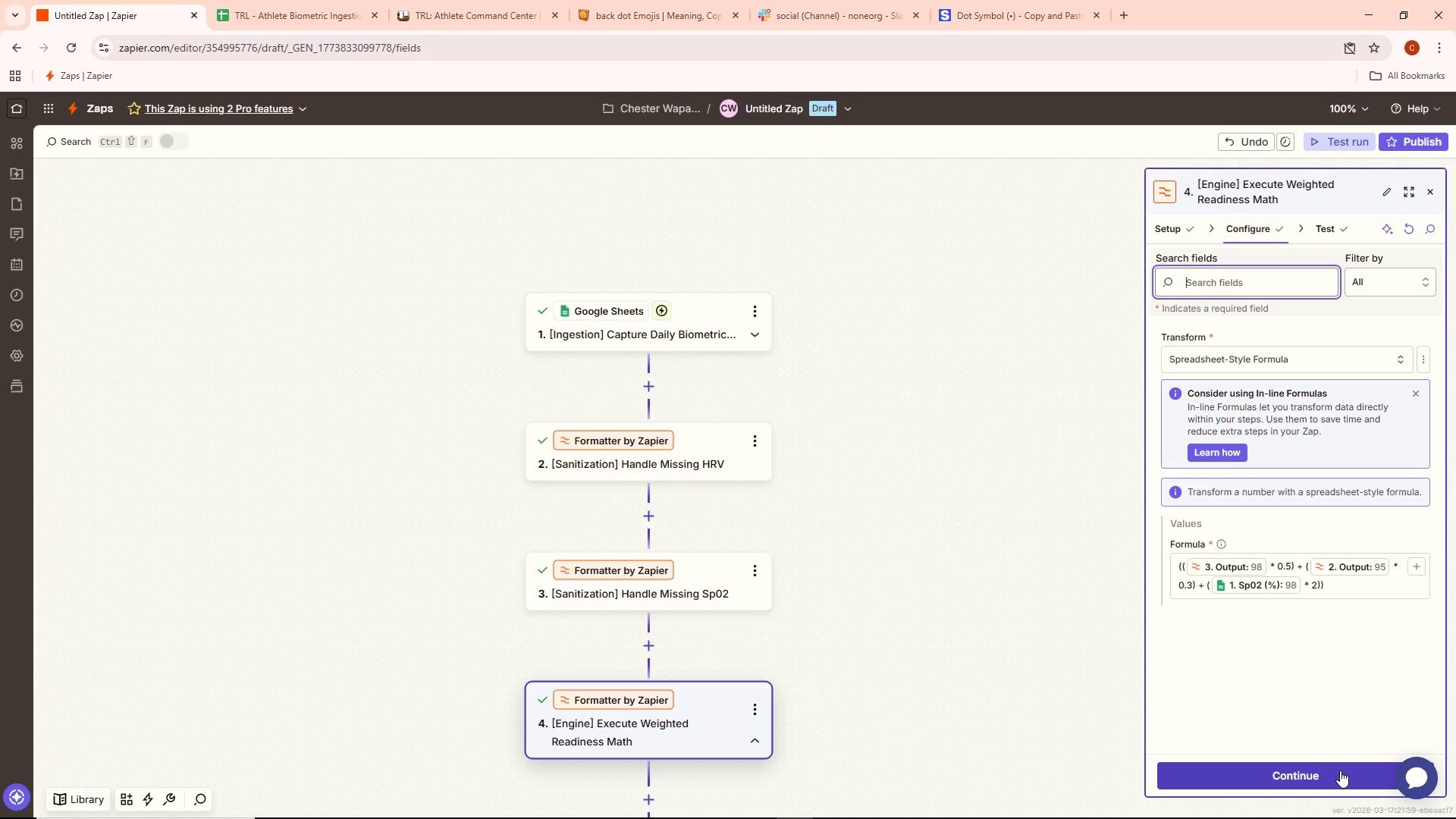 
left_click([1340, 770])
 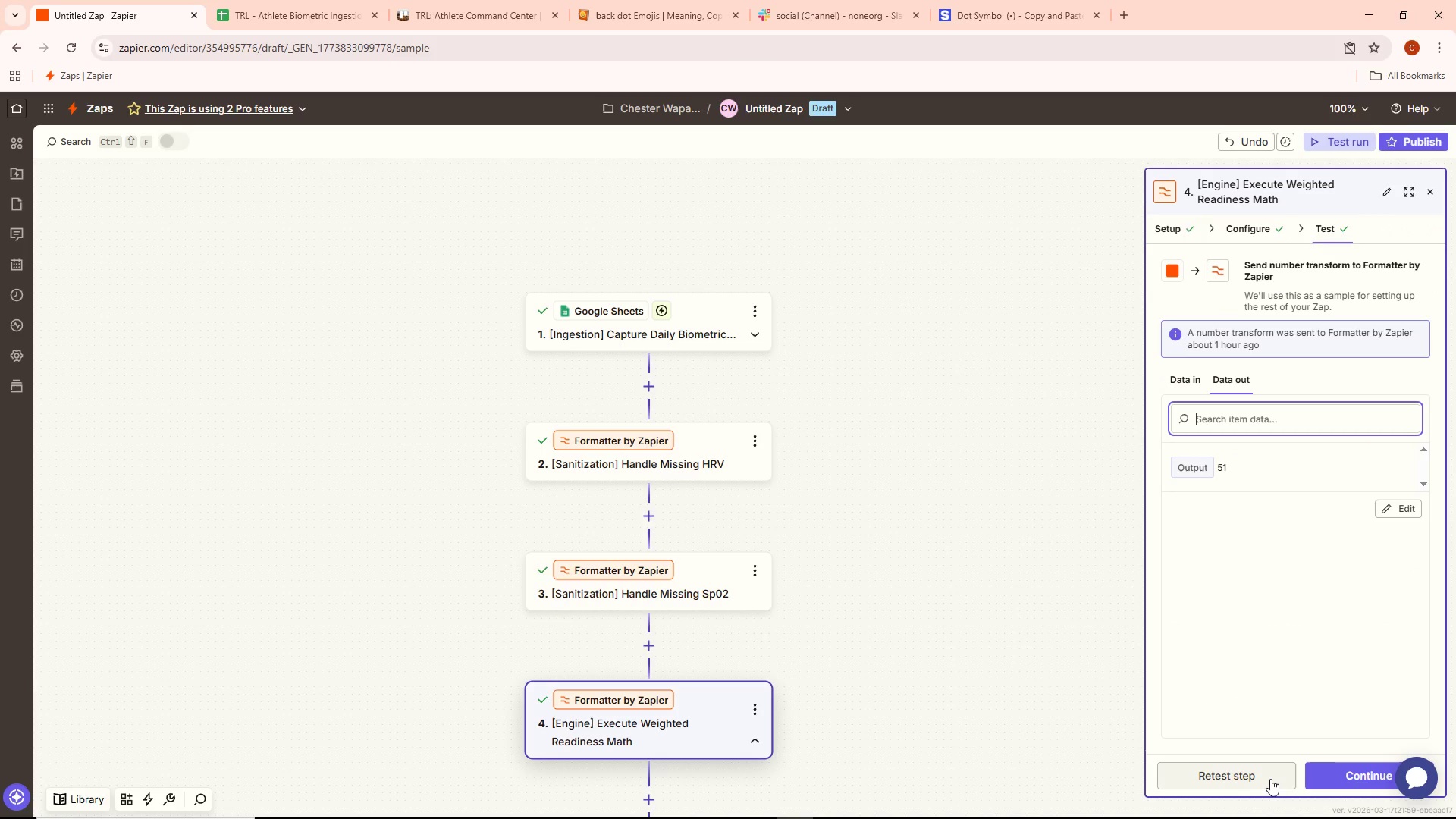 
left_click([1270, 779])
 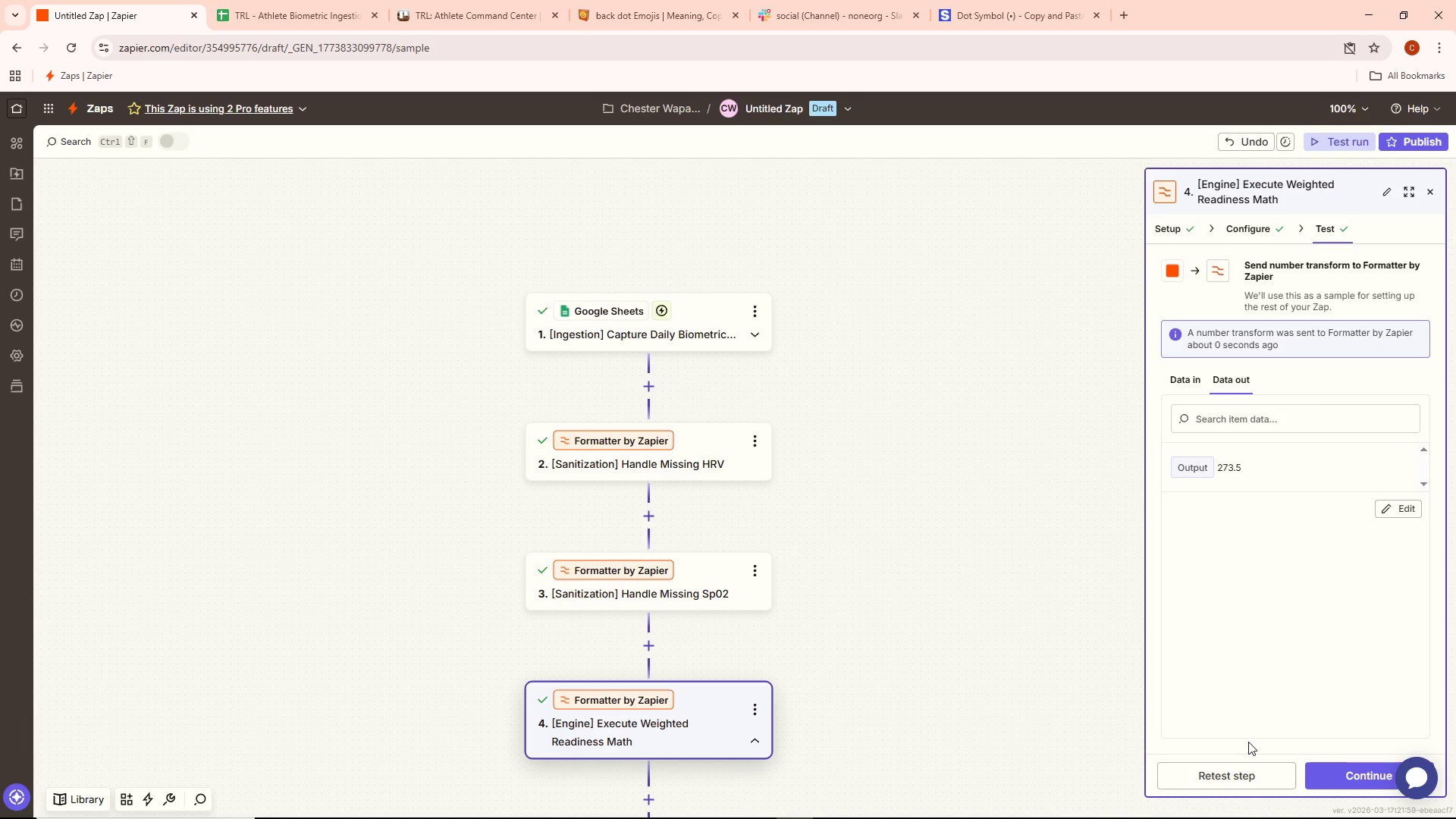 
wait(12.92)
 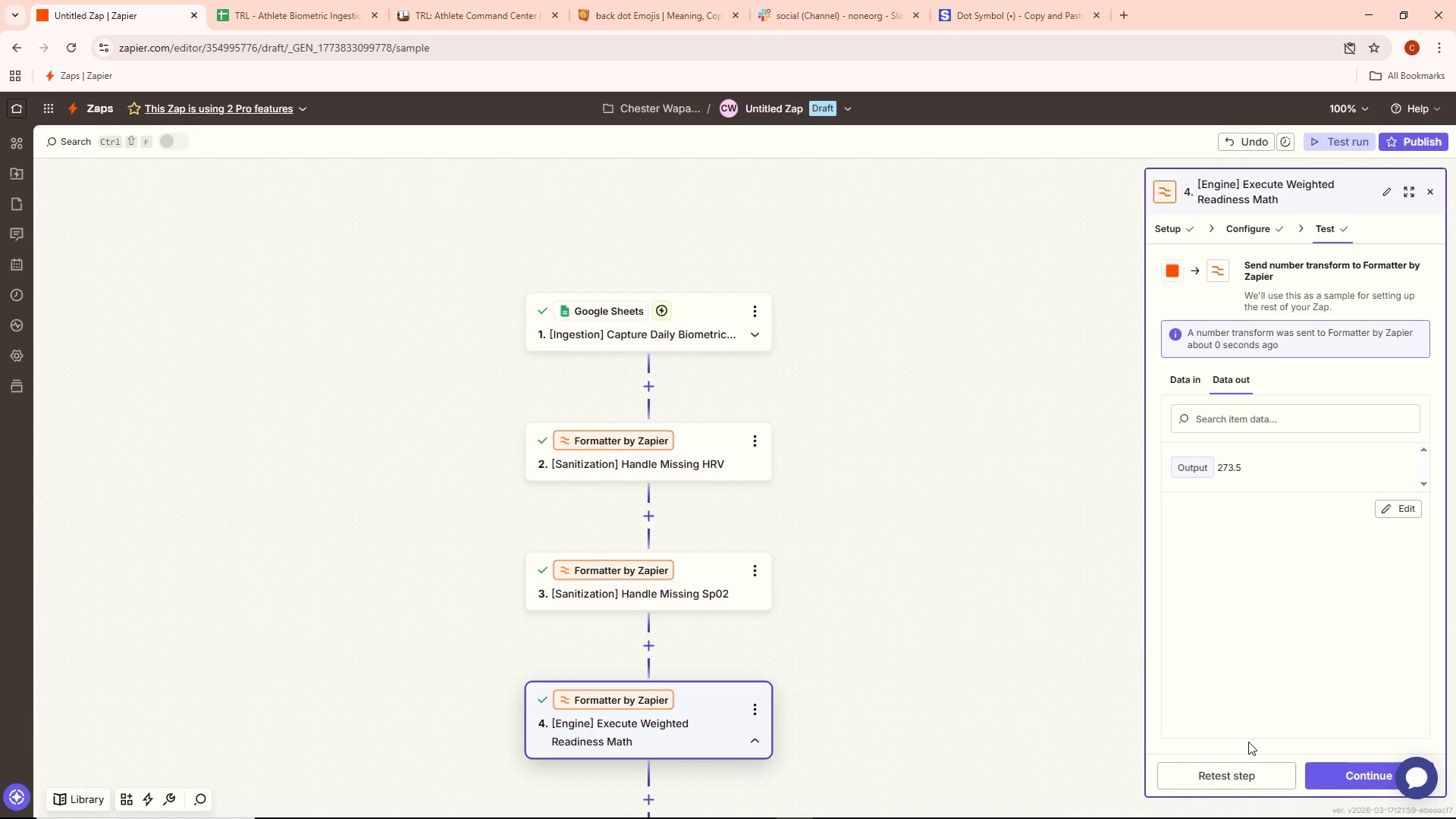 
scroll: coordinate [905, 717], scroll_direction: down, amount: 7.0
 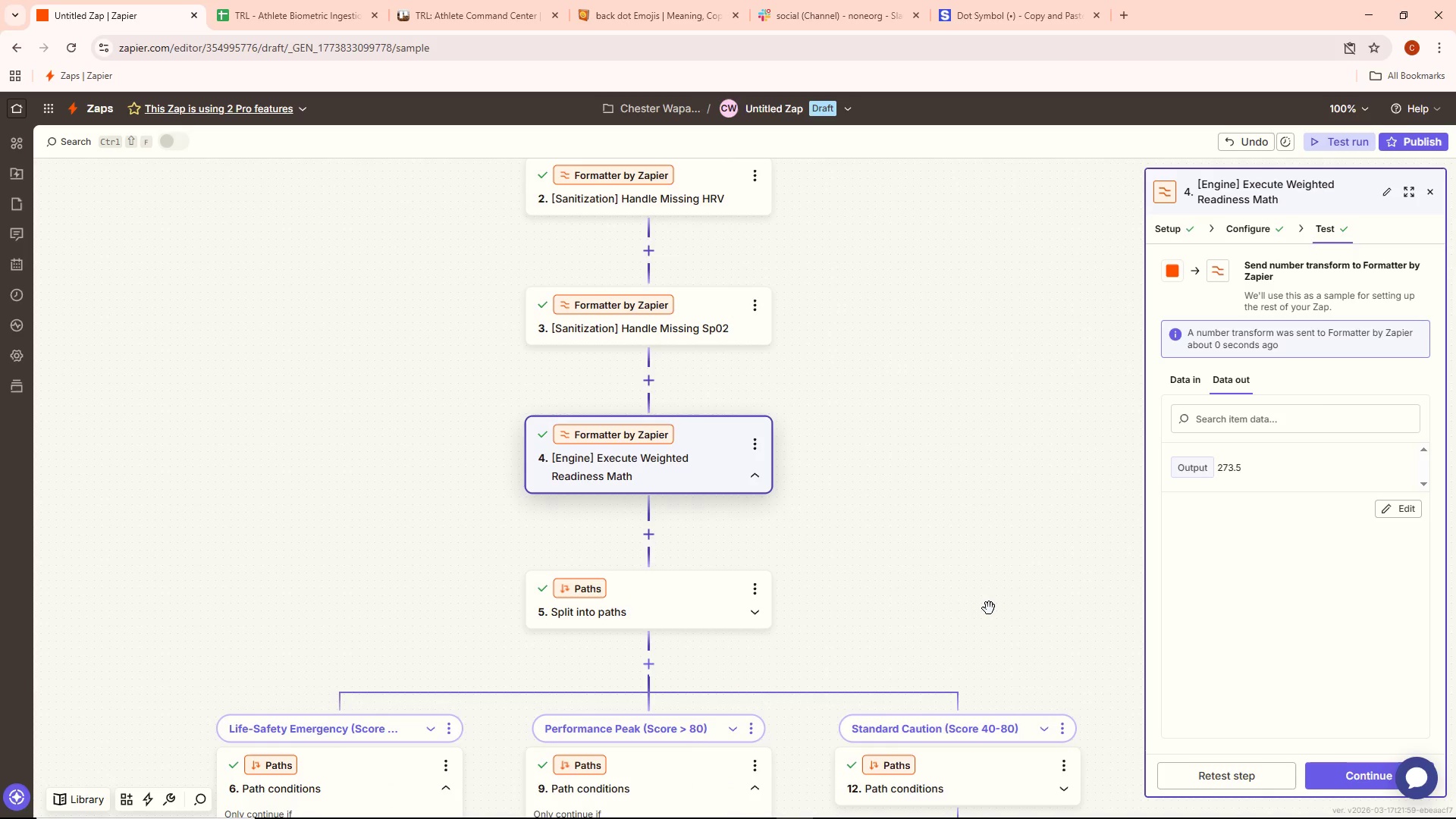 
wait(8.73)
 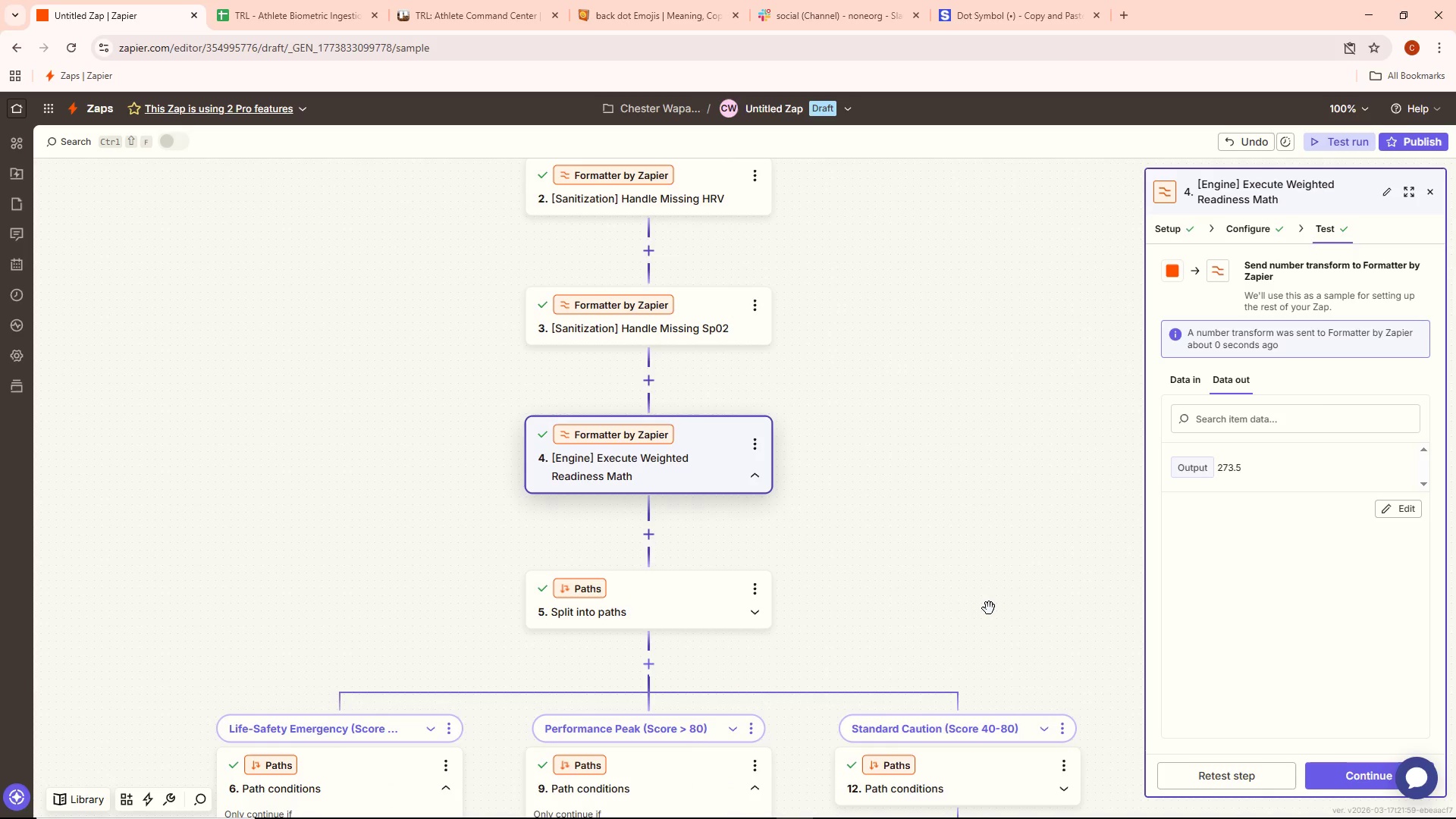 
left_click([1255, 365])
 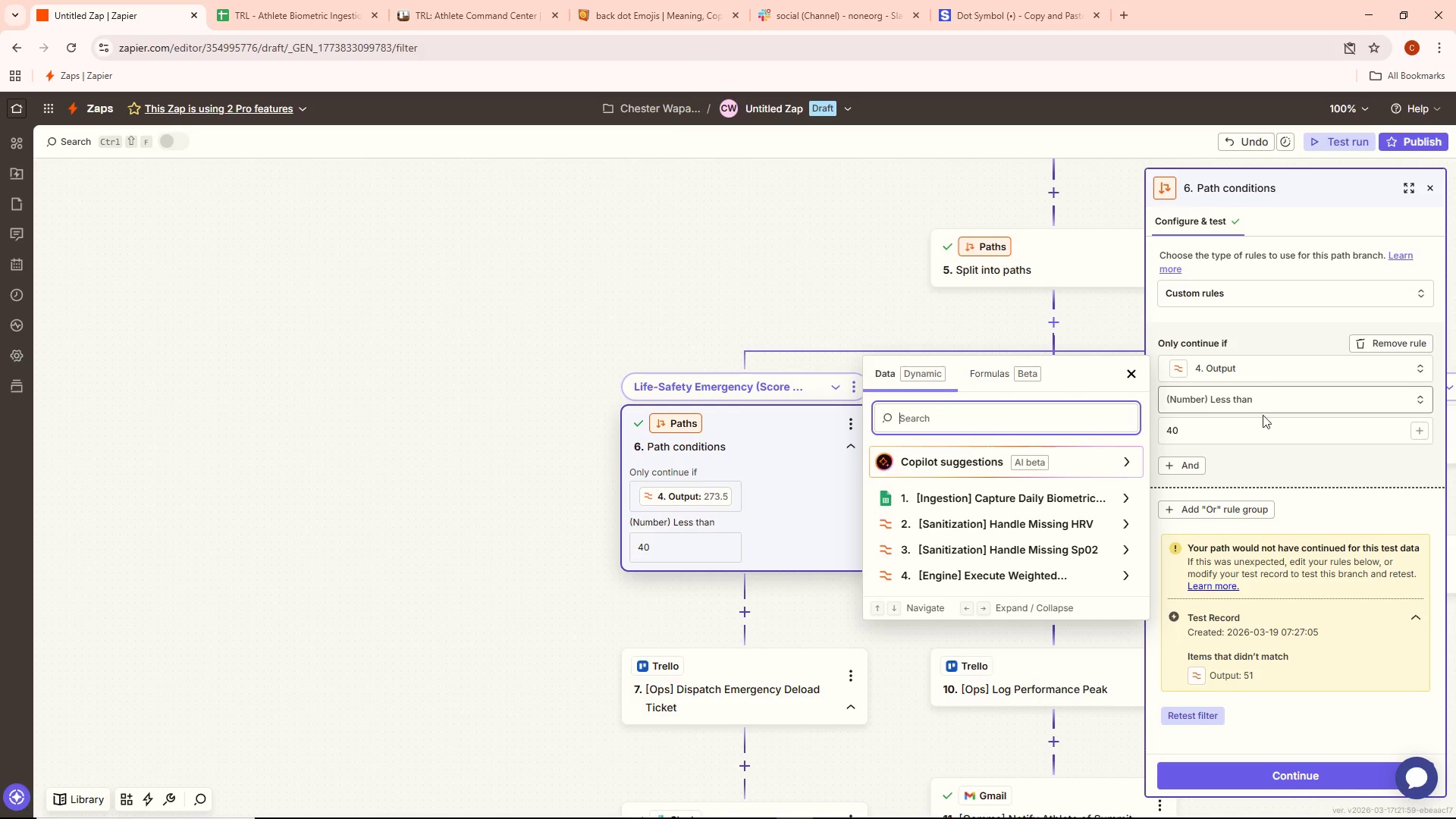 
left_click([1265, 478])
 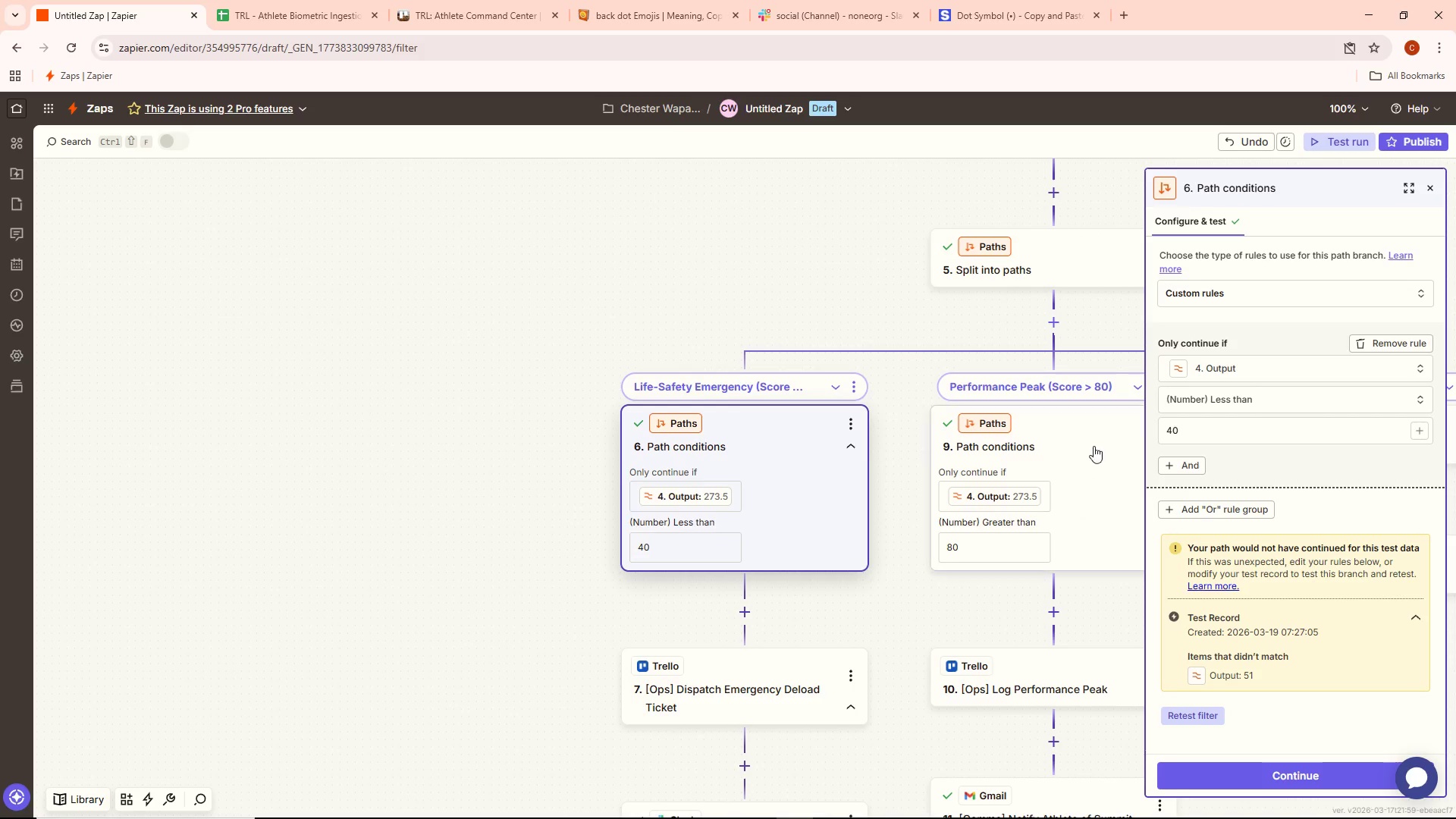 
left_click([1221, 375])
 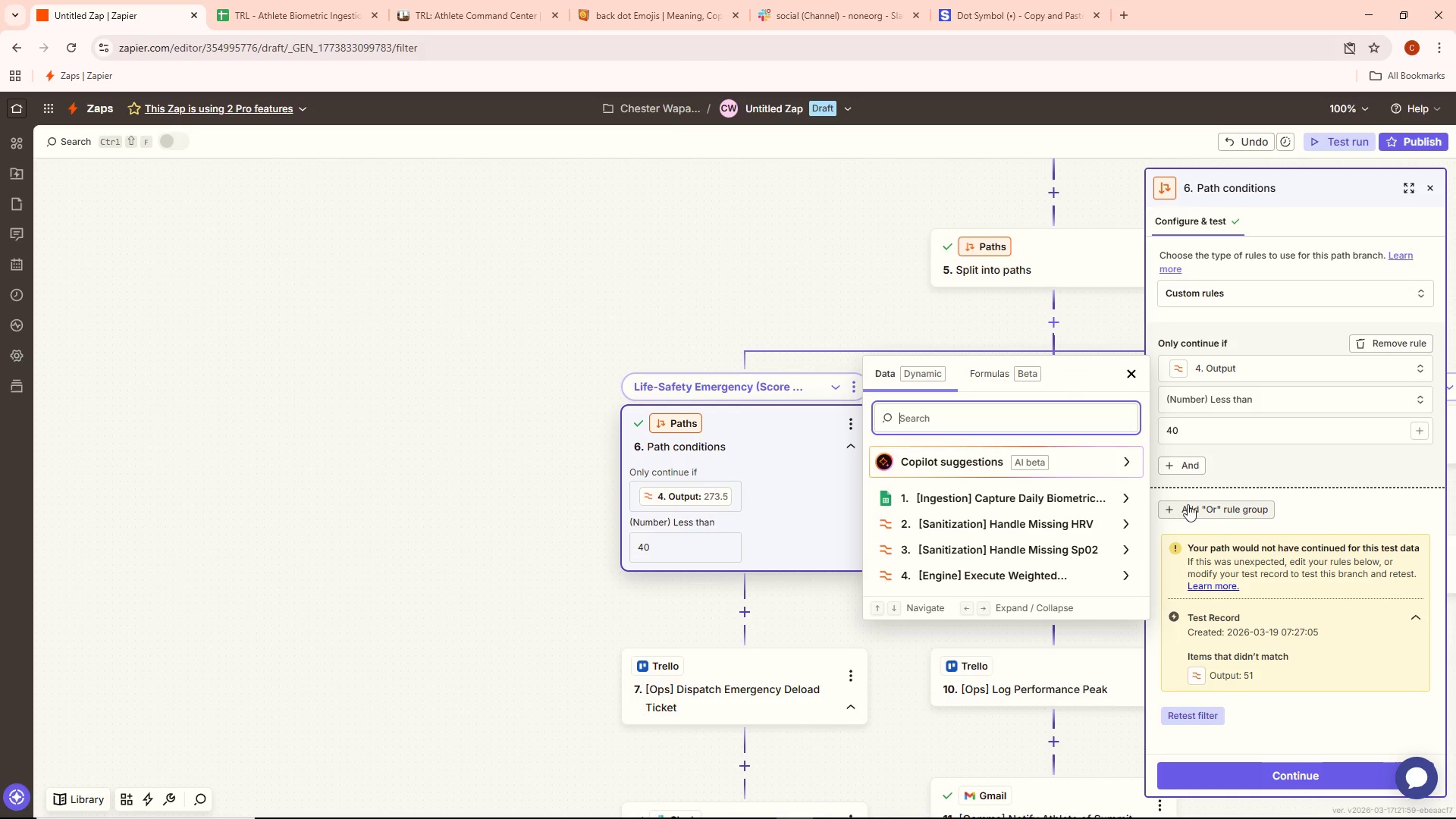 
left_click([1282, 478])
 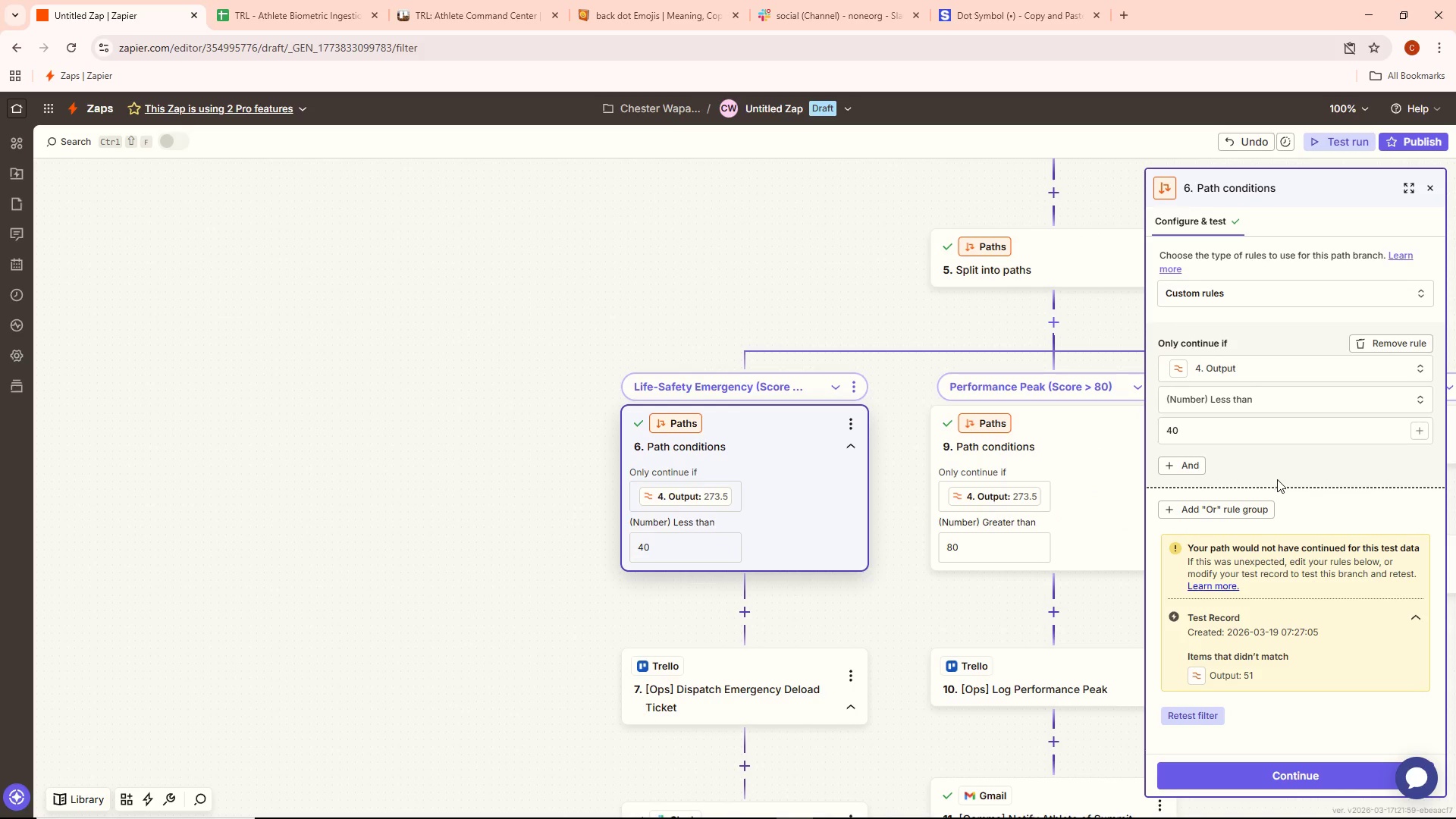 
scroll: coordinate [827, 605], scroll_direction: down, amount: 1.0
 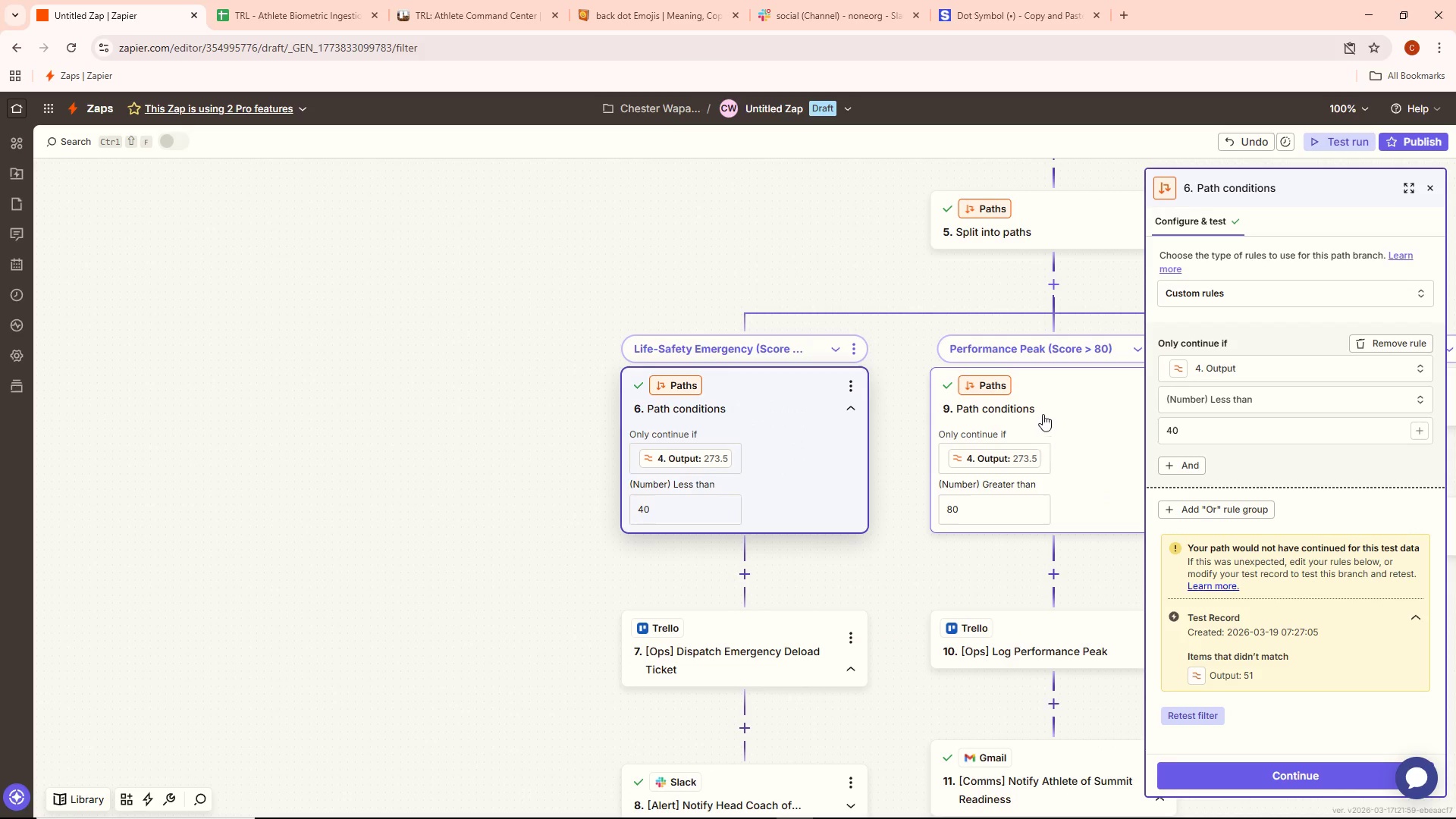 
double_click([1043, 414])
 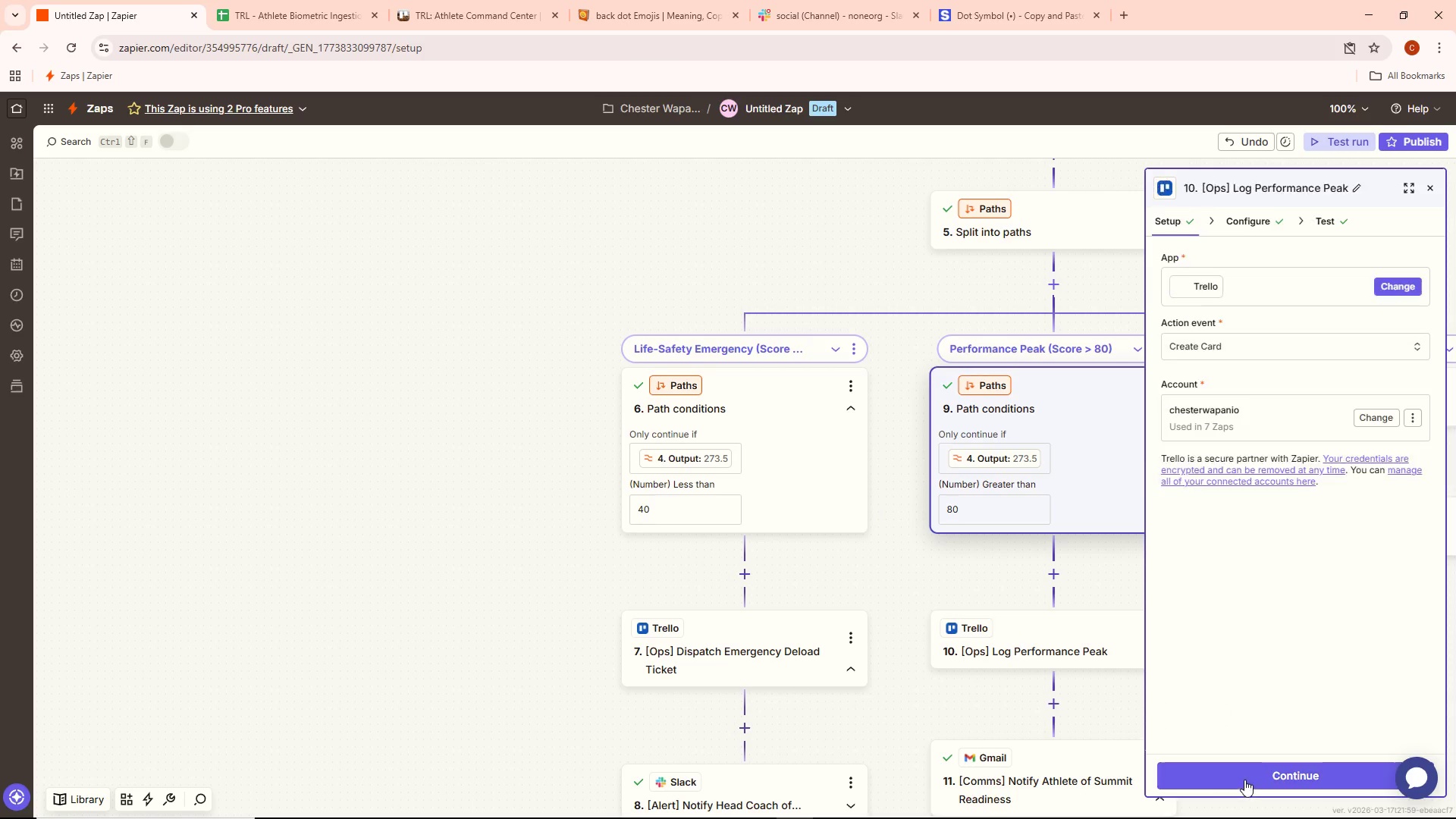 
left_click([1080, 419])
 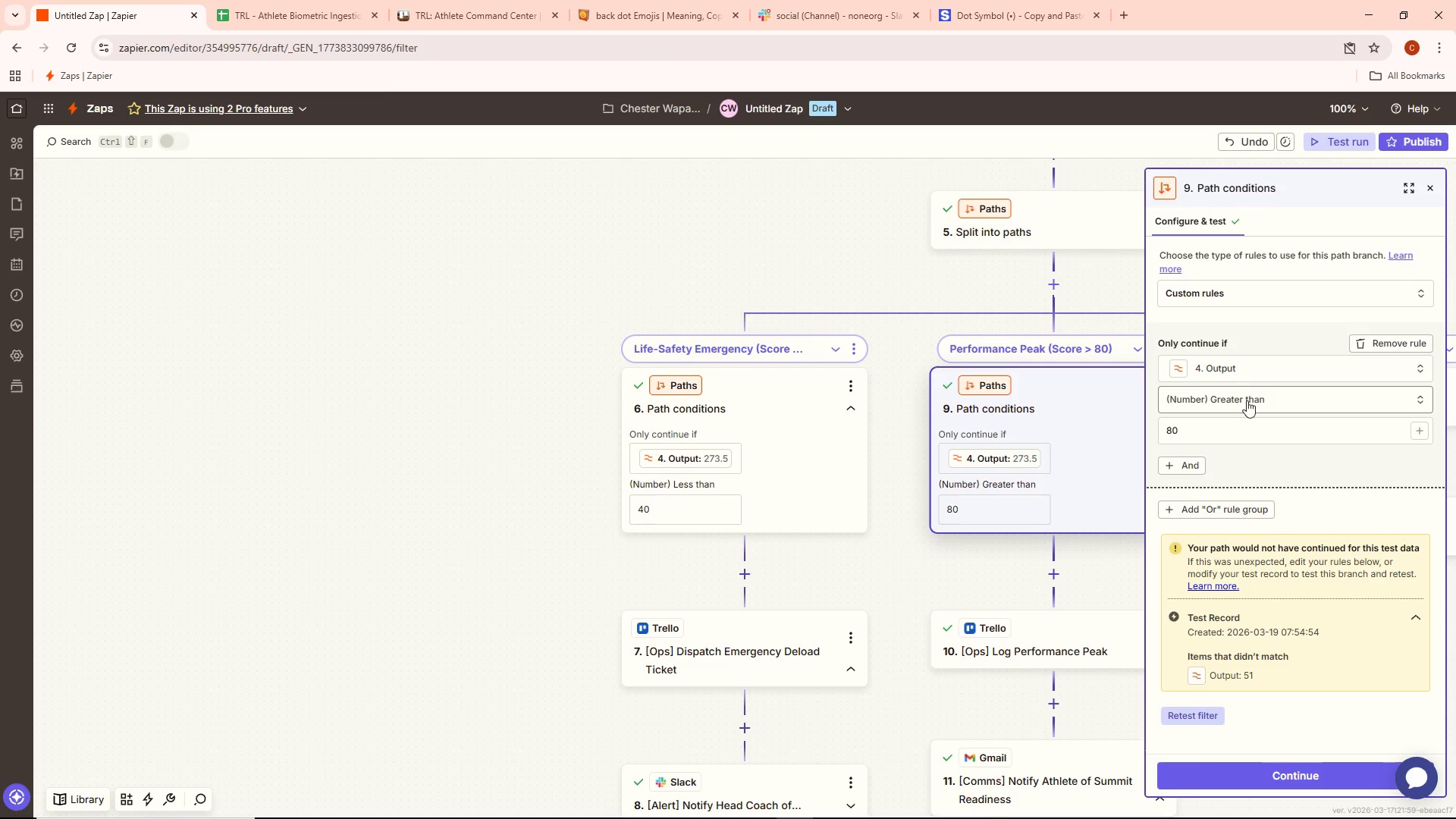 
left_click([1276, 368])
 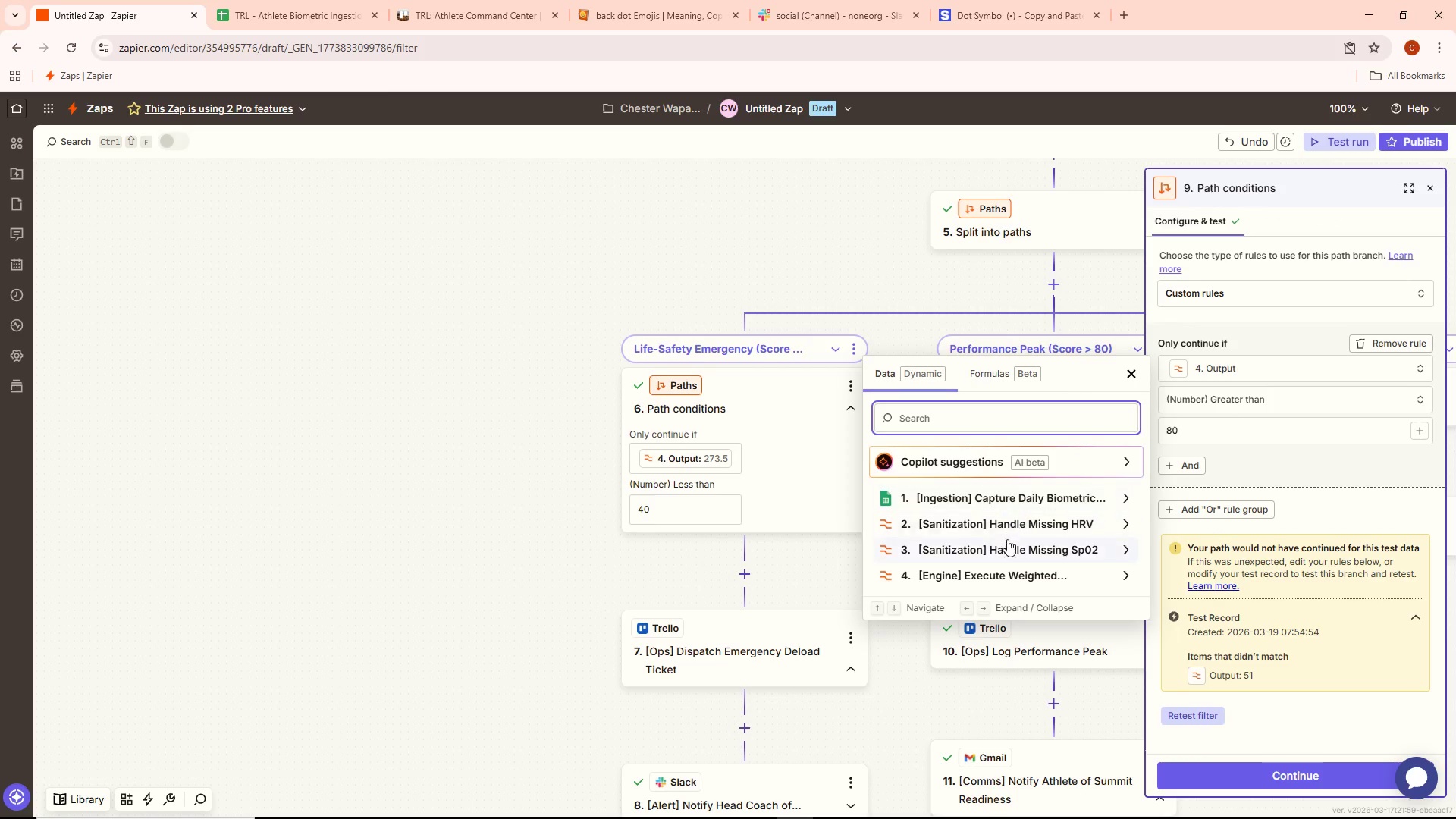 
left_click([1001, 588])
 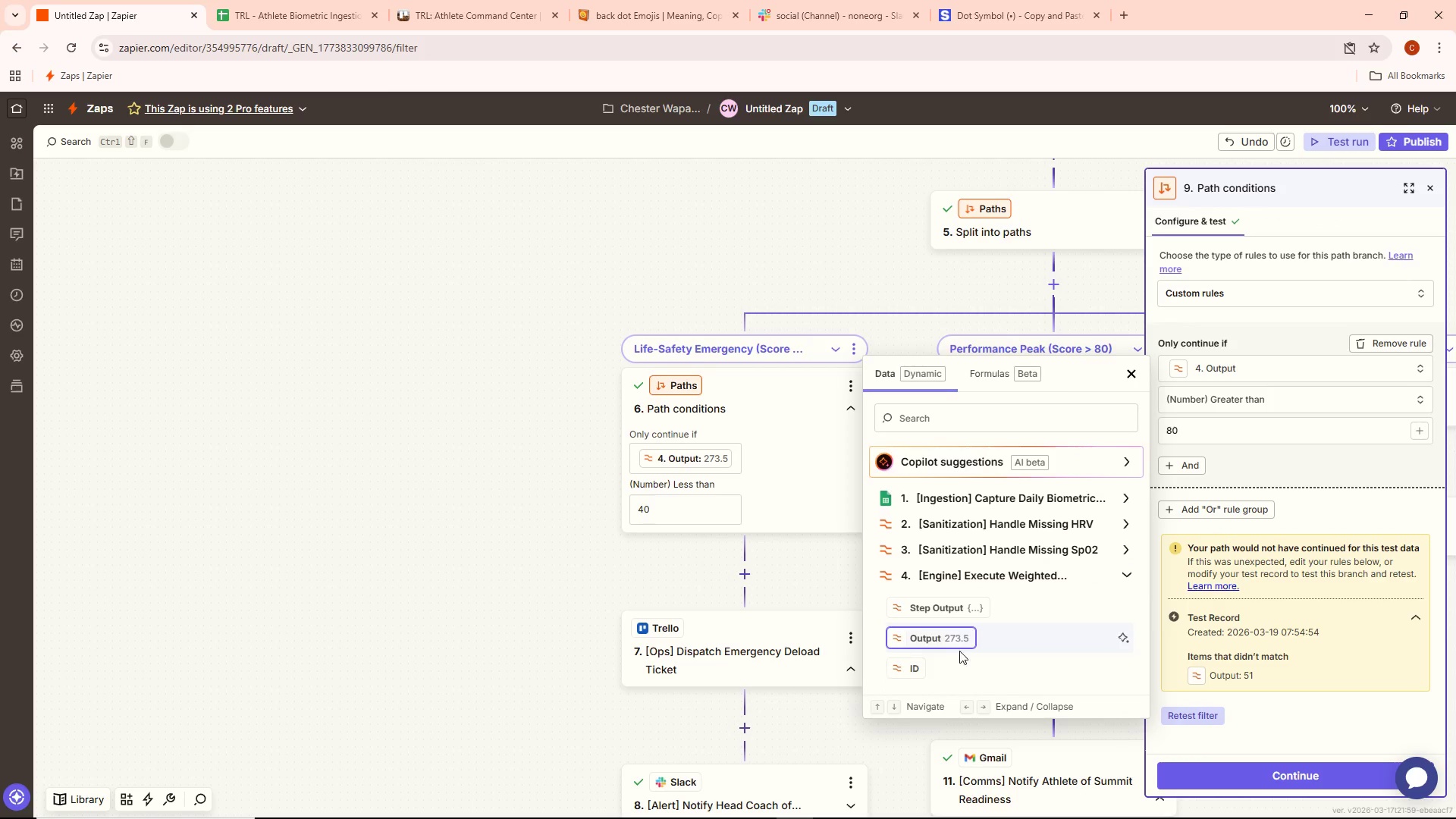 
left_click([955, 639])
 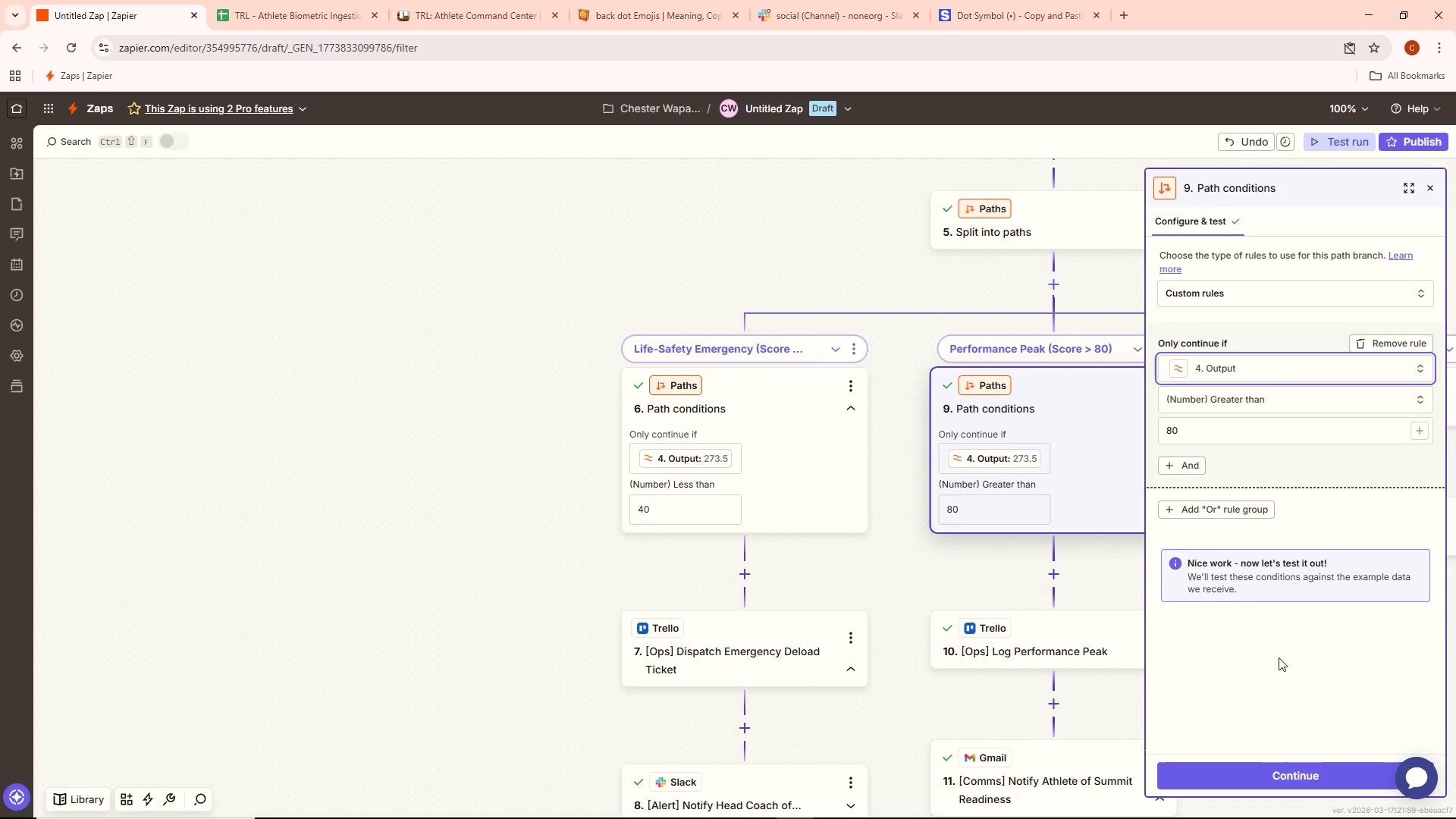 
left_click([1276, 767])
 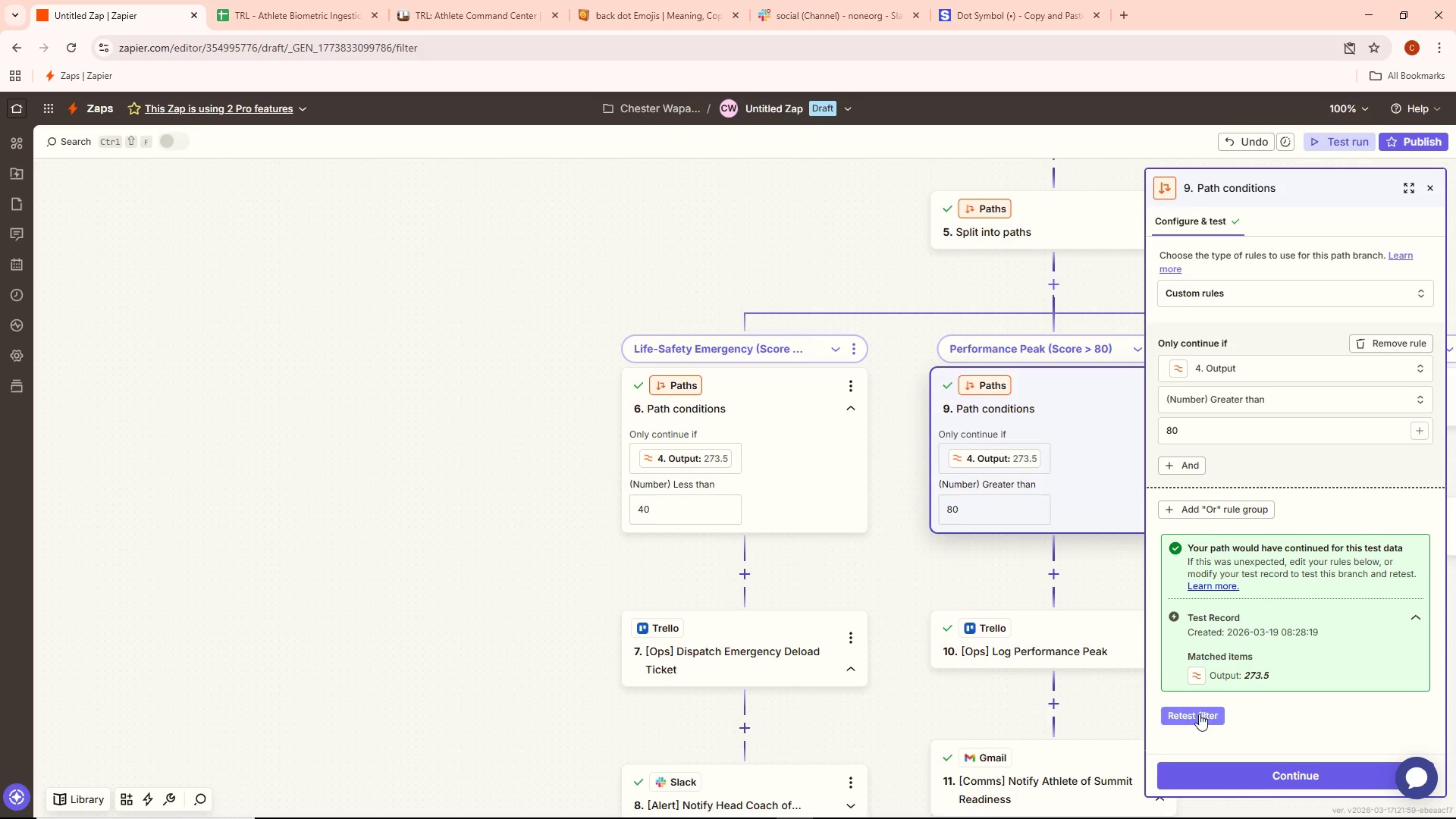 
left_click_drag(start_coordinate=[940, 585], to_coordinate=[747, 606])
 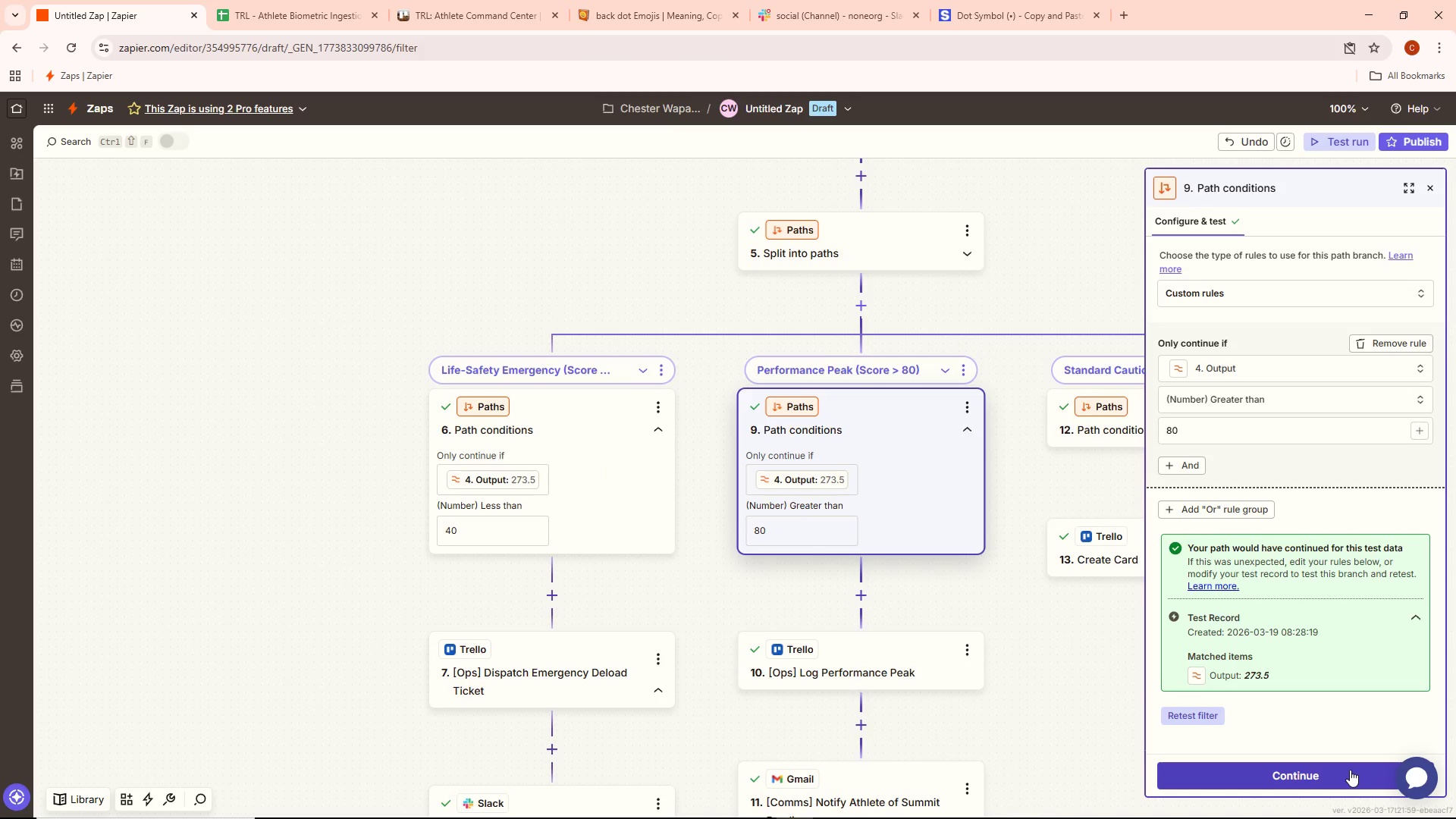 
left_click([1350, 770])
 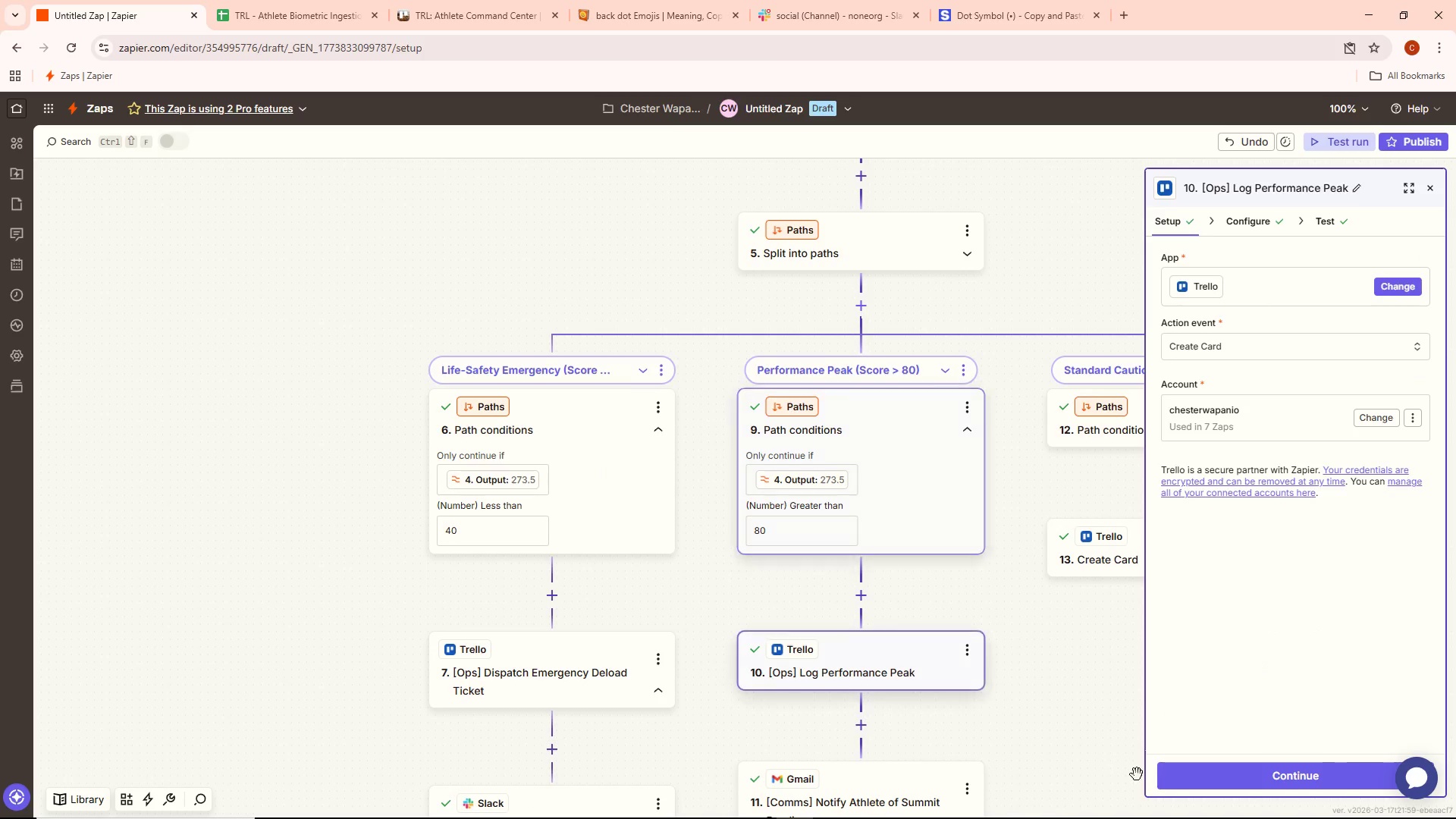 
left_click_drag(start_coordinate=[1087, 742], to_coordinate=[1103, 634])
 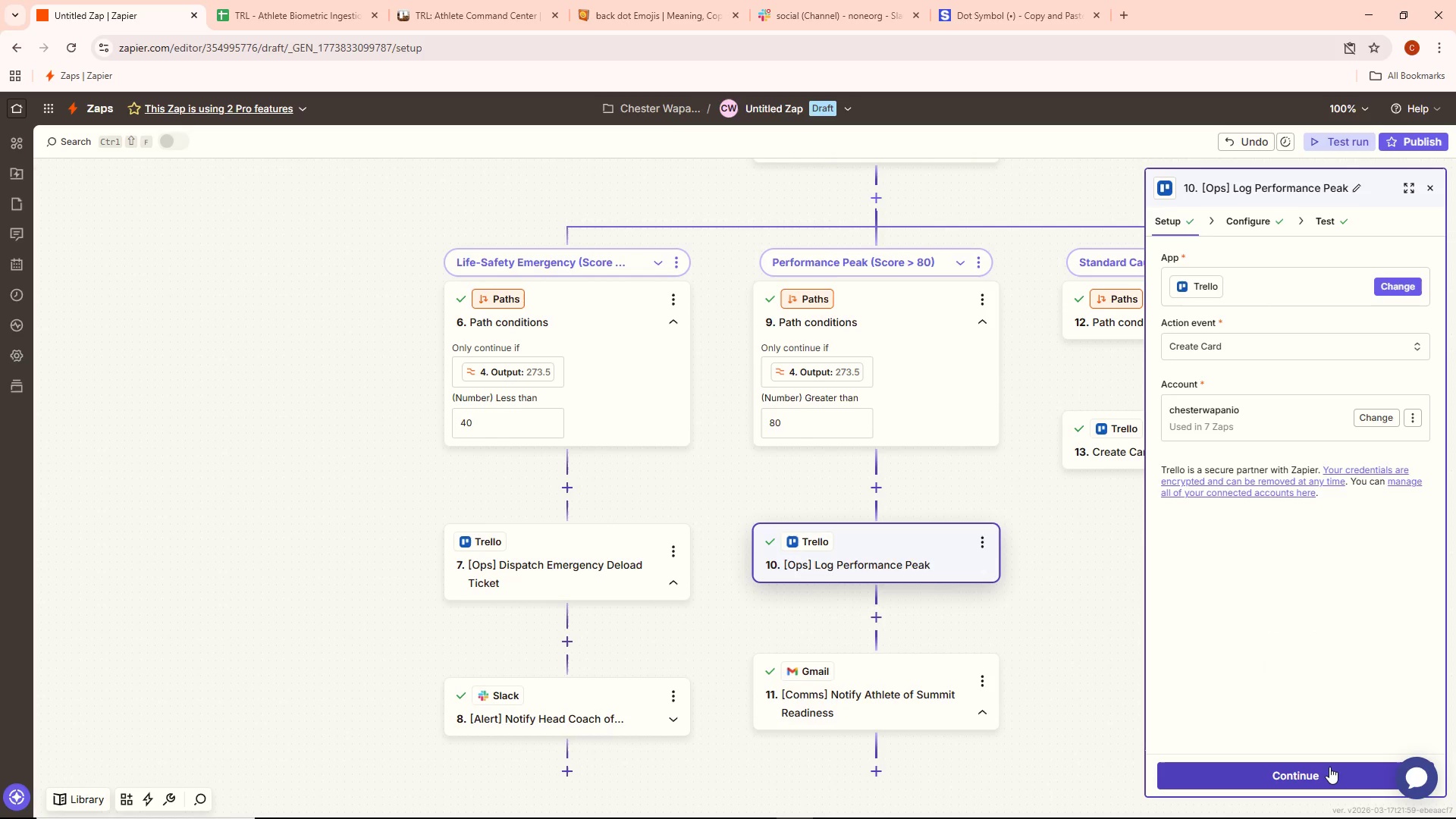 
left_click([1329, 767])
 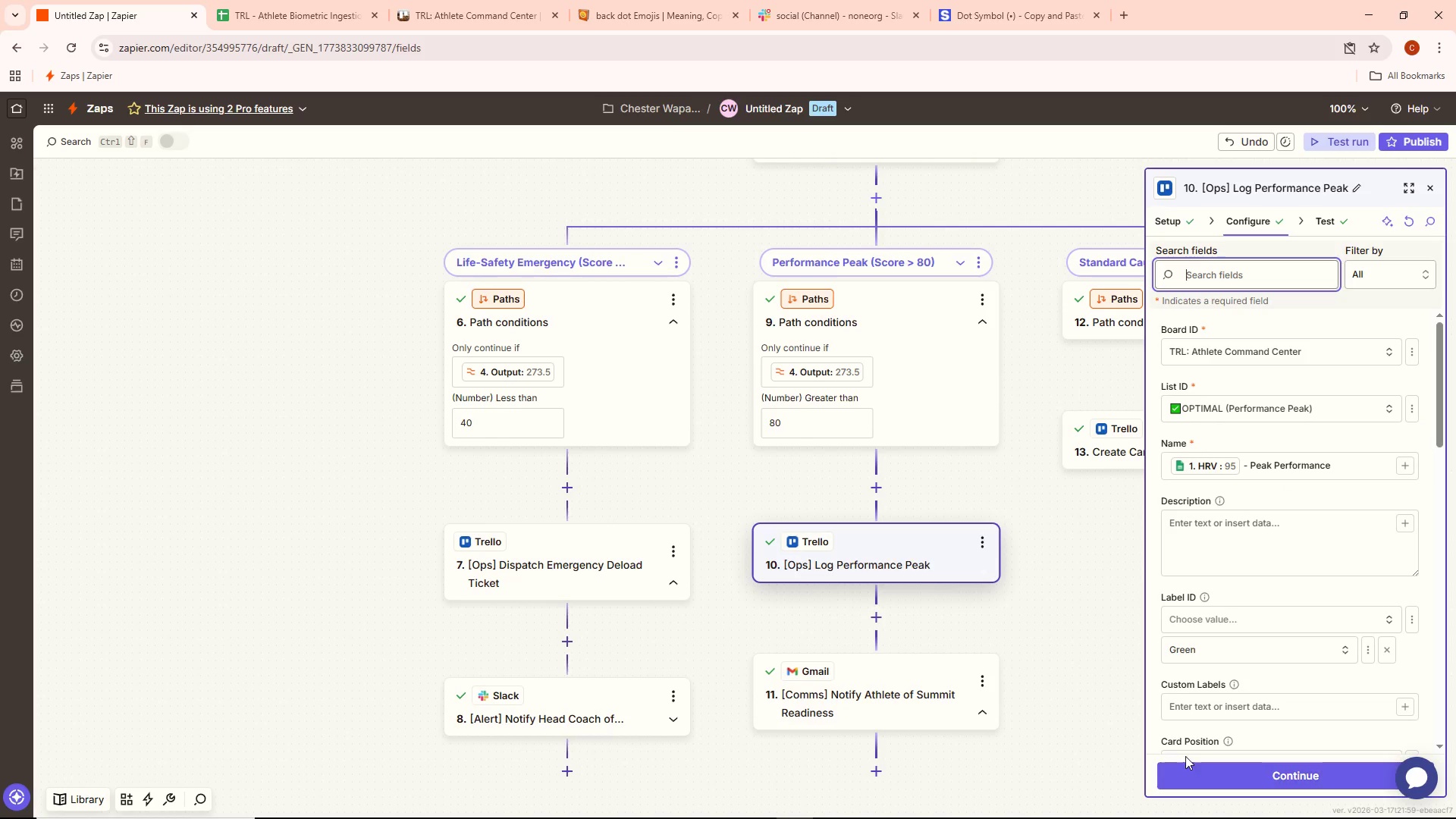 
left_click_drag(start_coordinate=[993, 493], to_coordinate=[908, 494])
 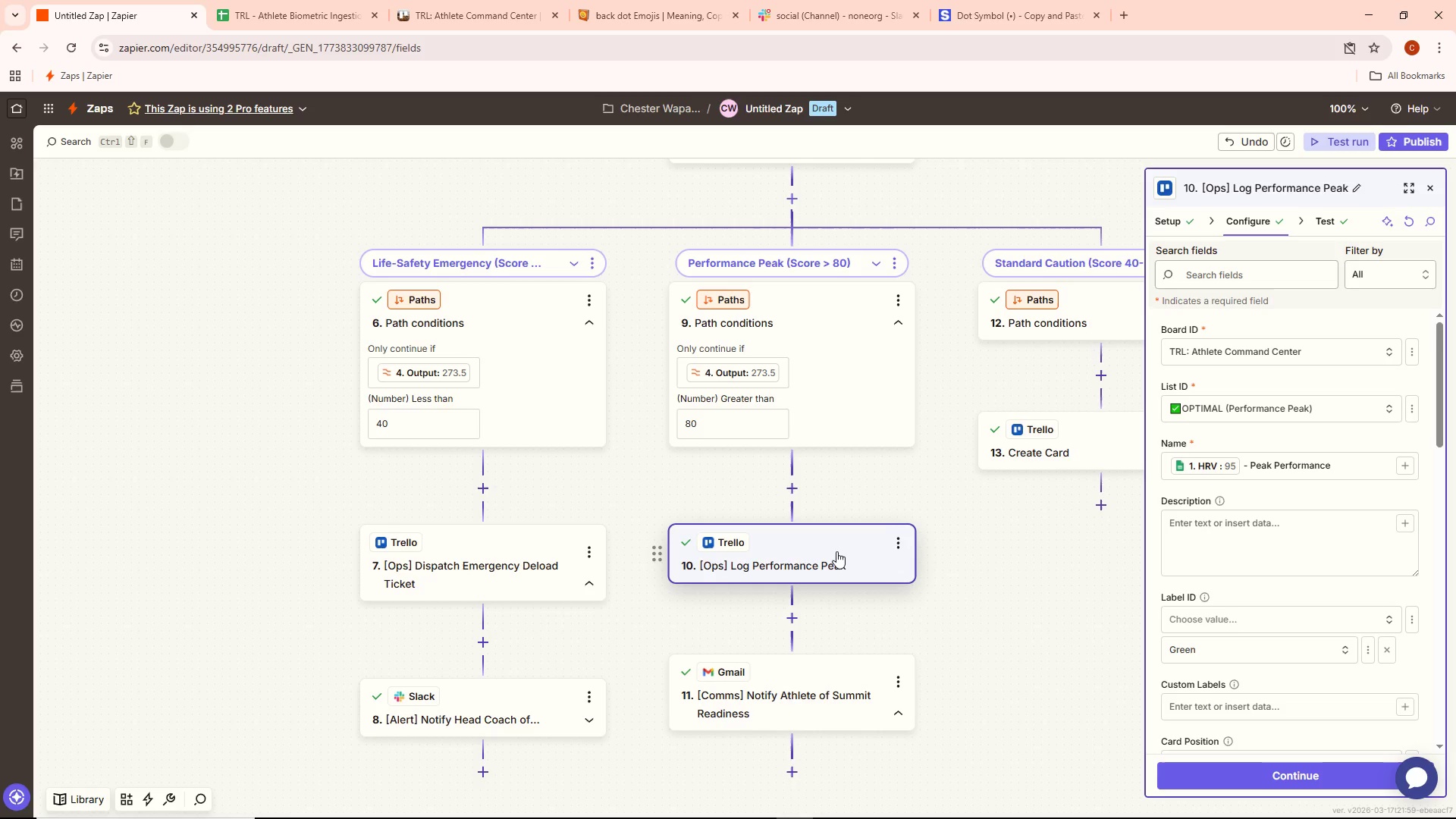 
left_click([1223, 535])
 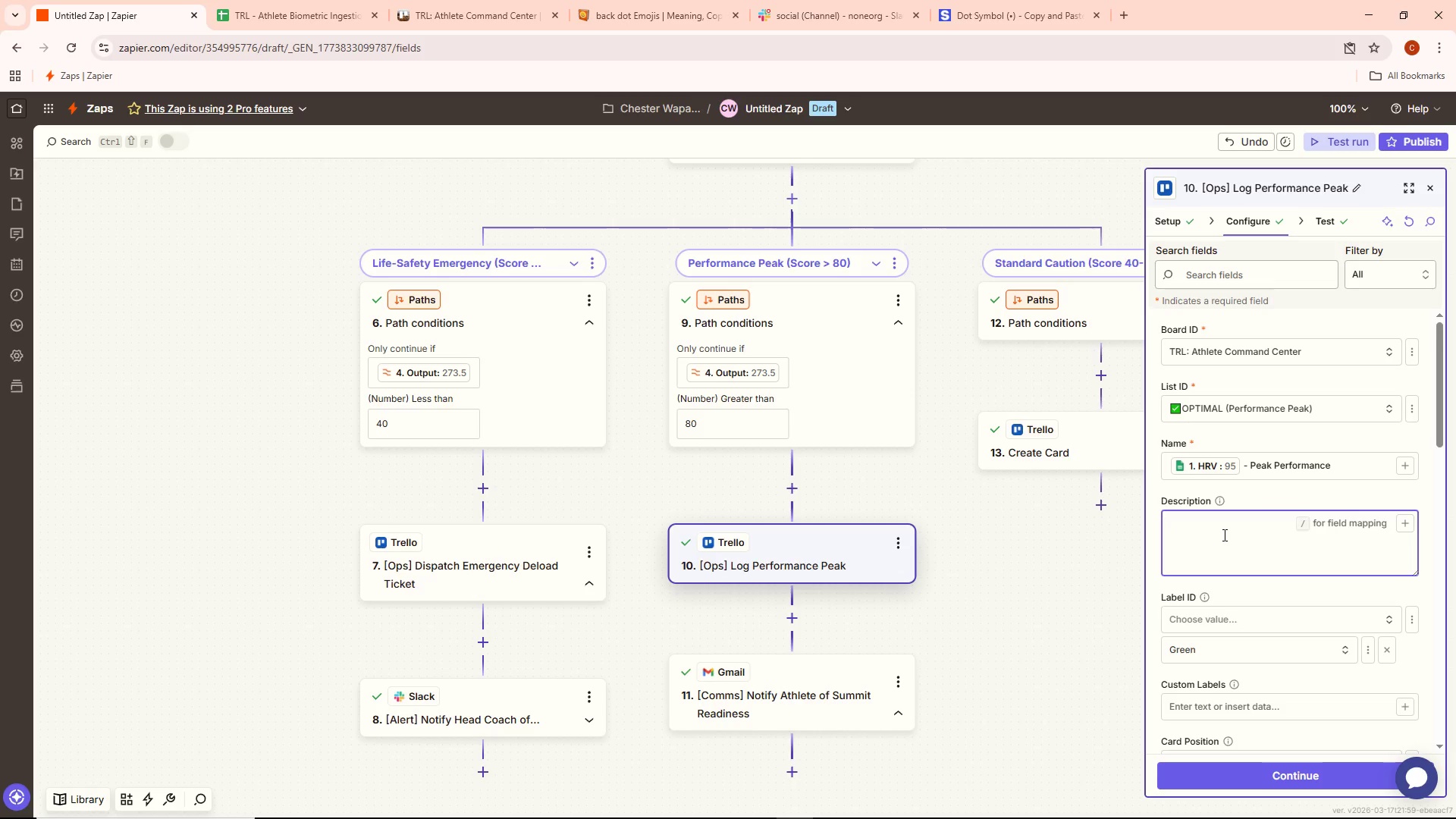 
wait(13.33)
 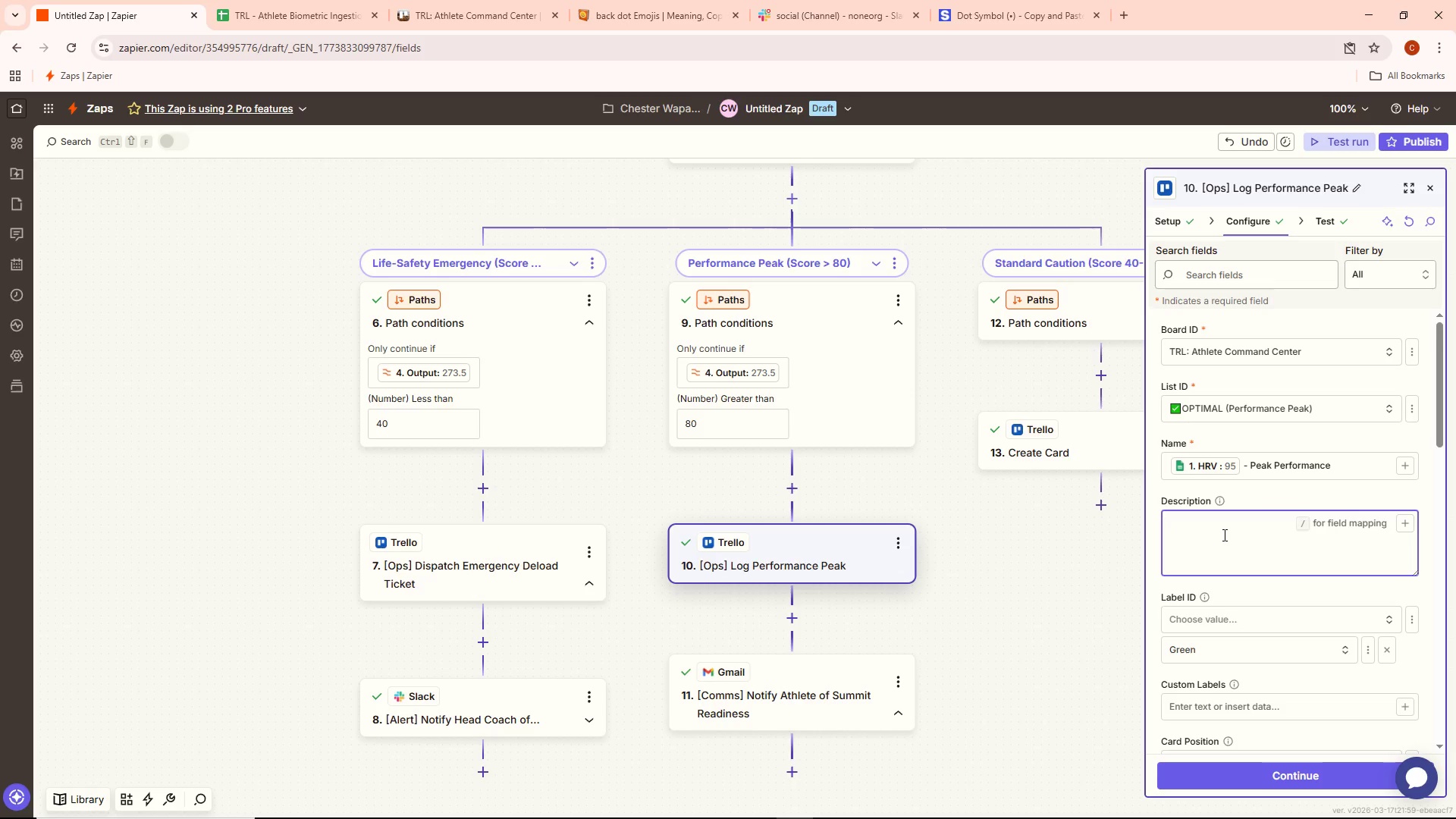 
key(Shift+ShiftLeft)
 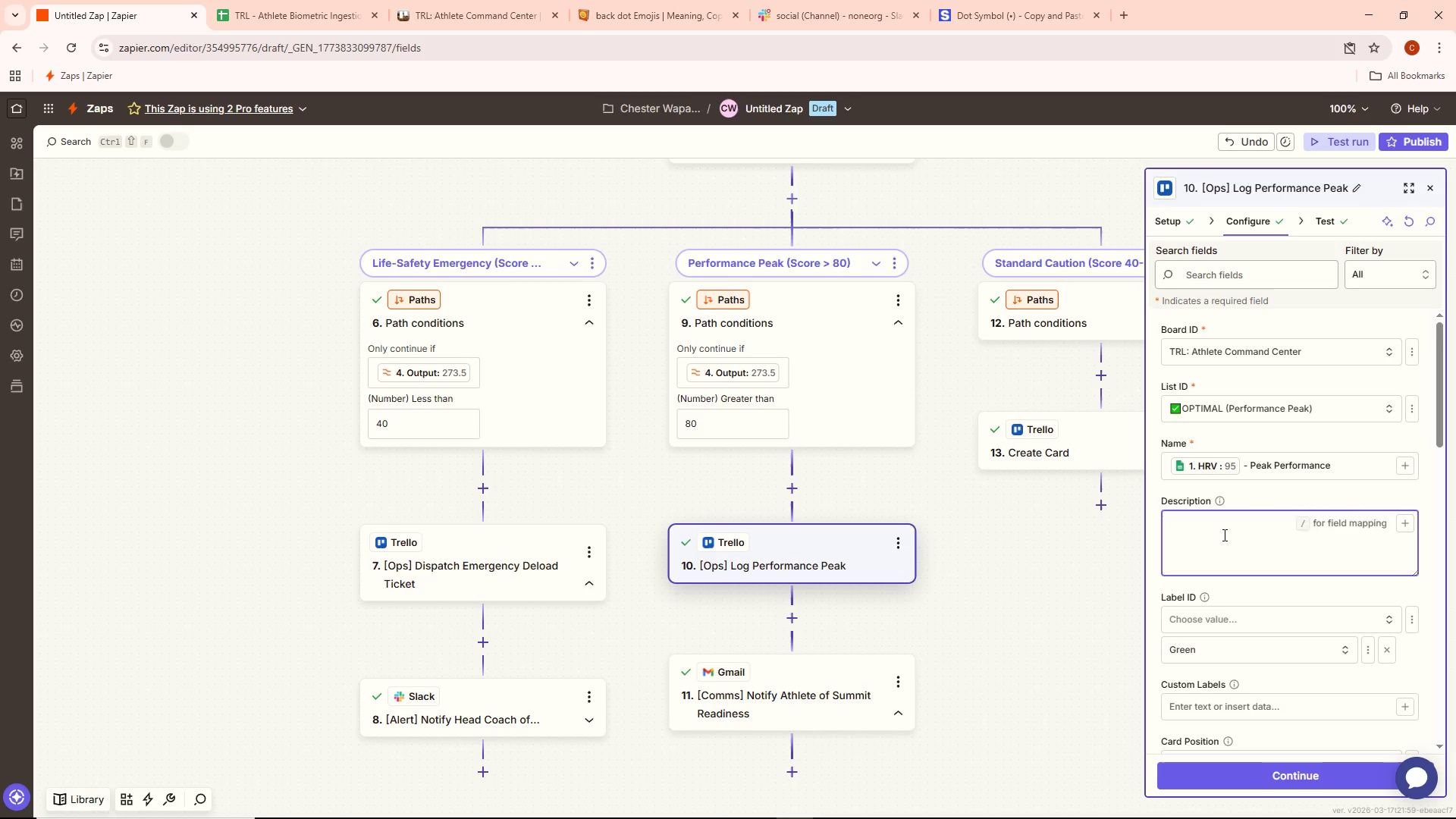 
key(Shift+P)
 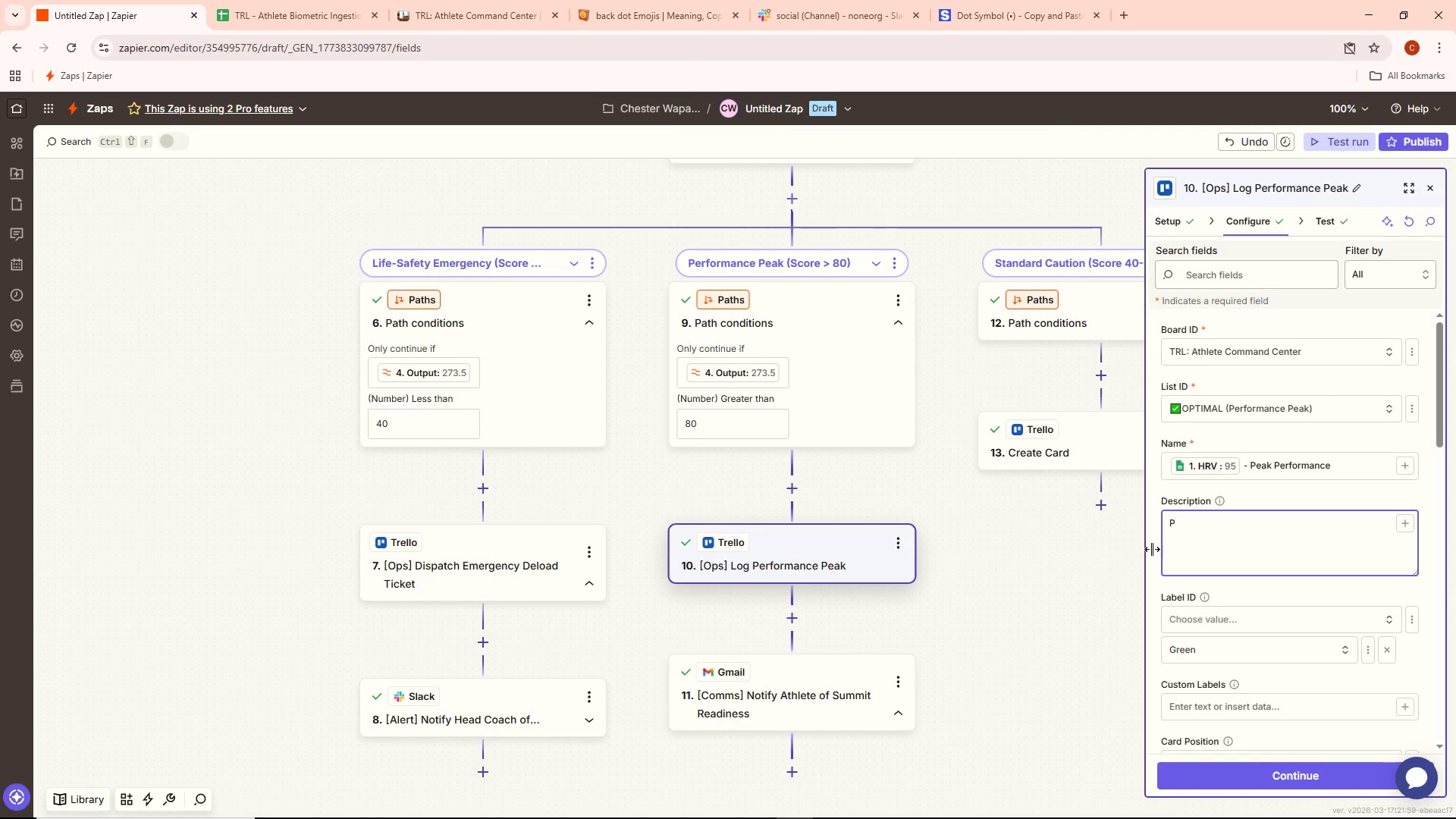 
wait(7.84)
 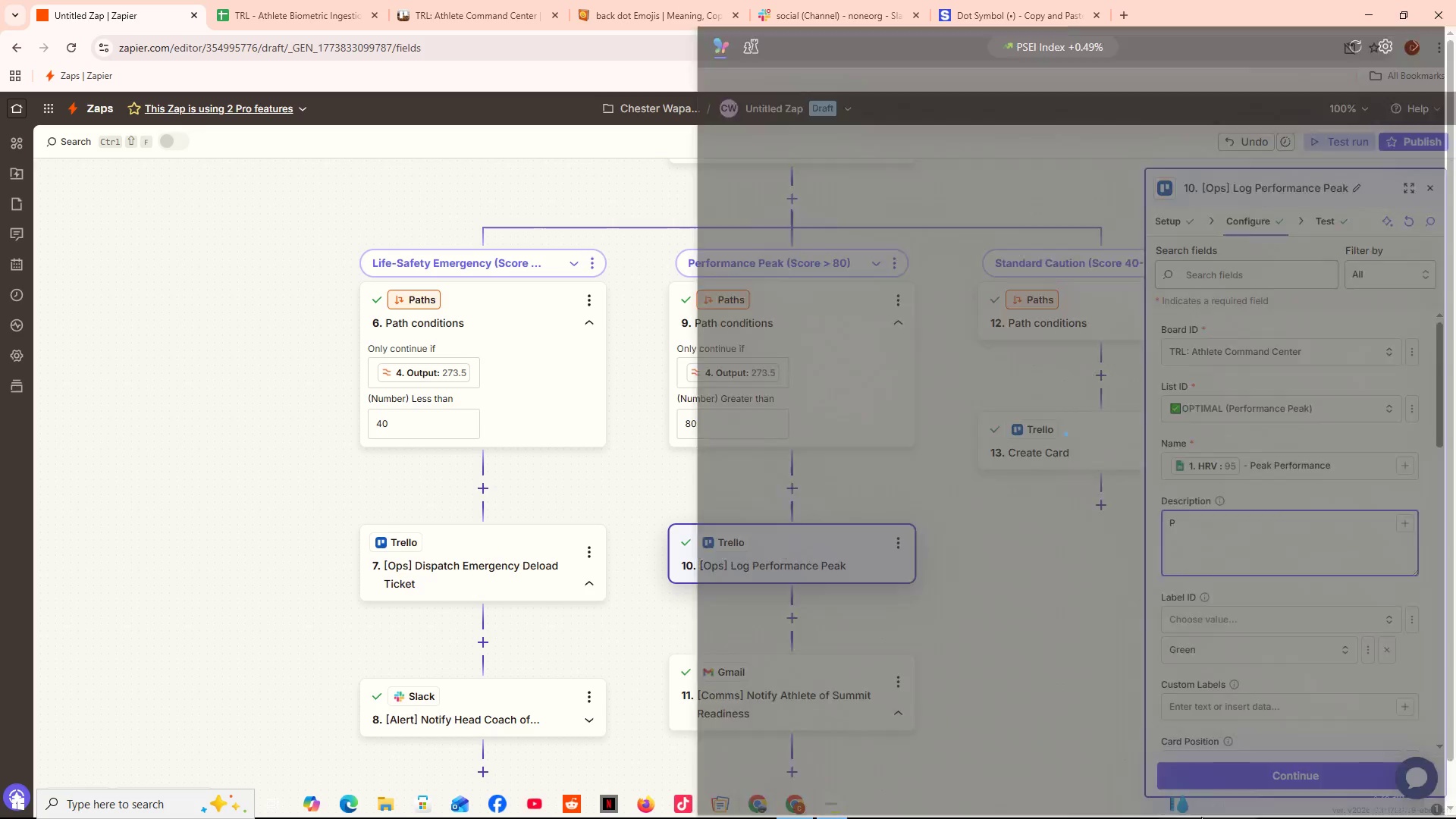 
type(hysiio)
key(Backspace)
key(Backspace)
type(ological Data)
 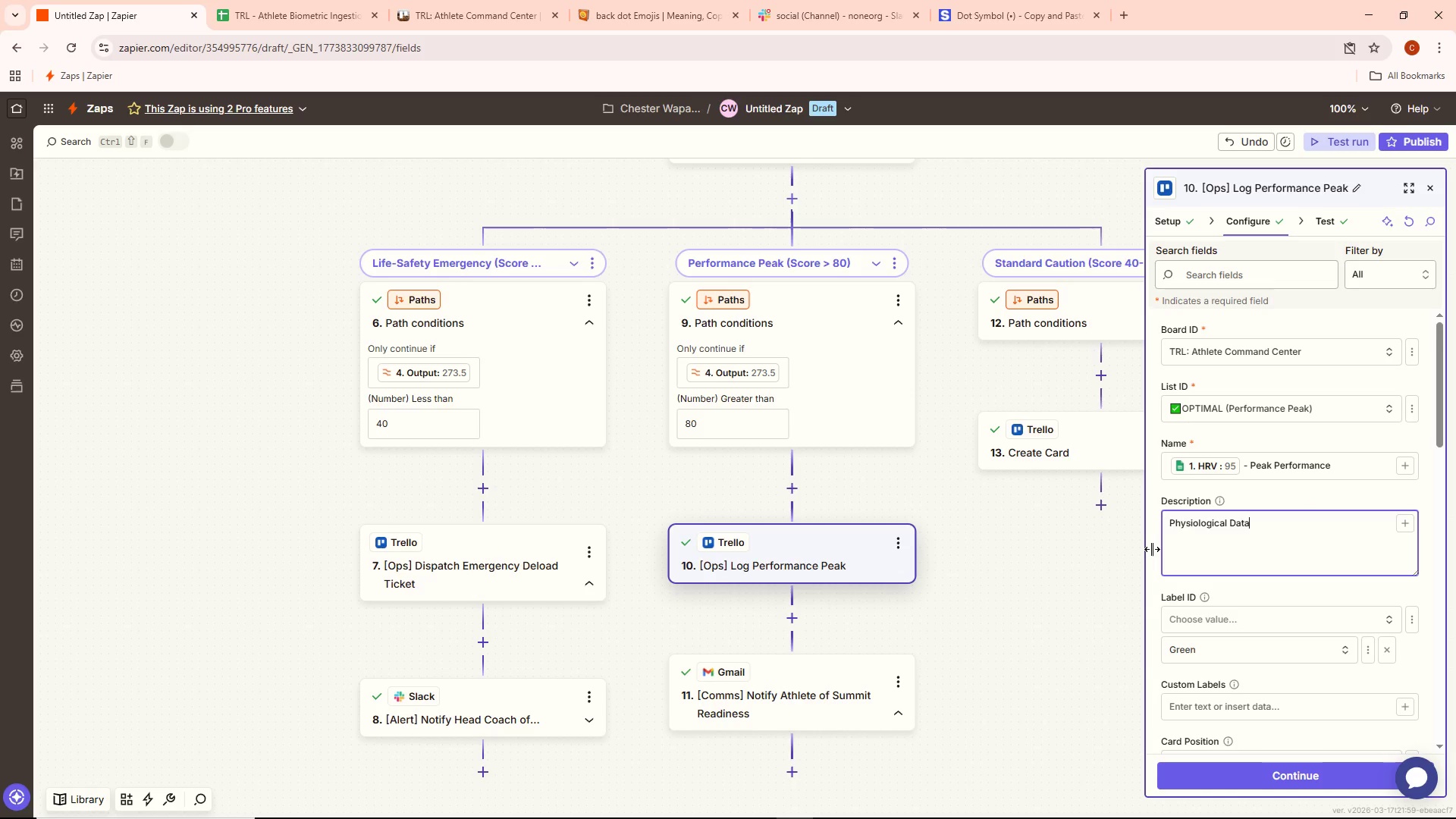 
hold_key(key=ShiftLeft, duration=0.7)
 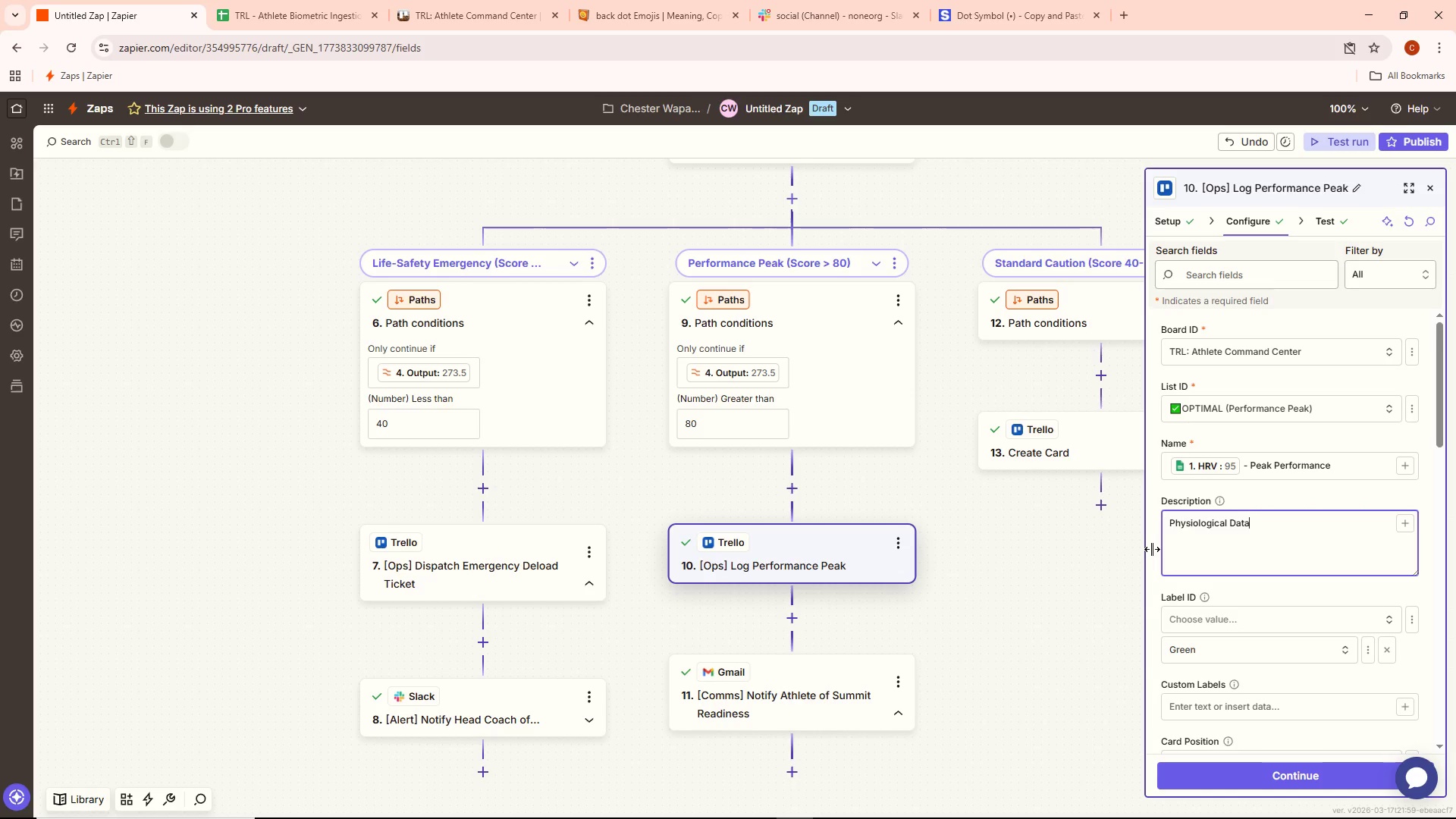 
key(Shift+Semicolon)
 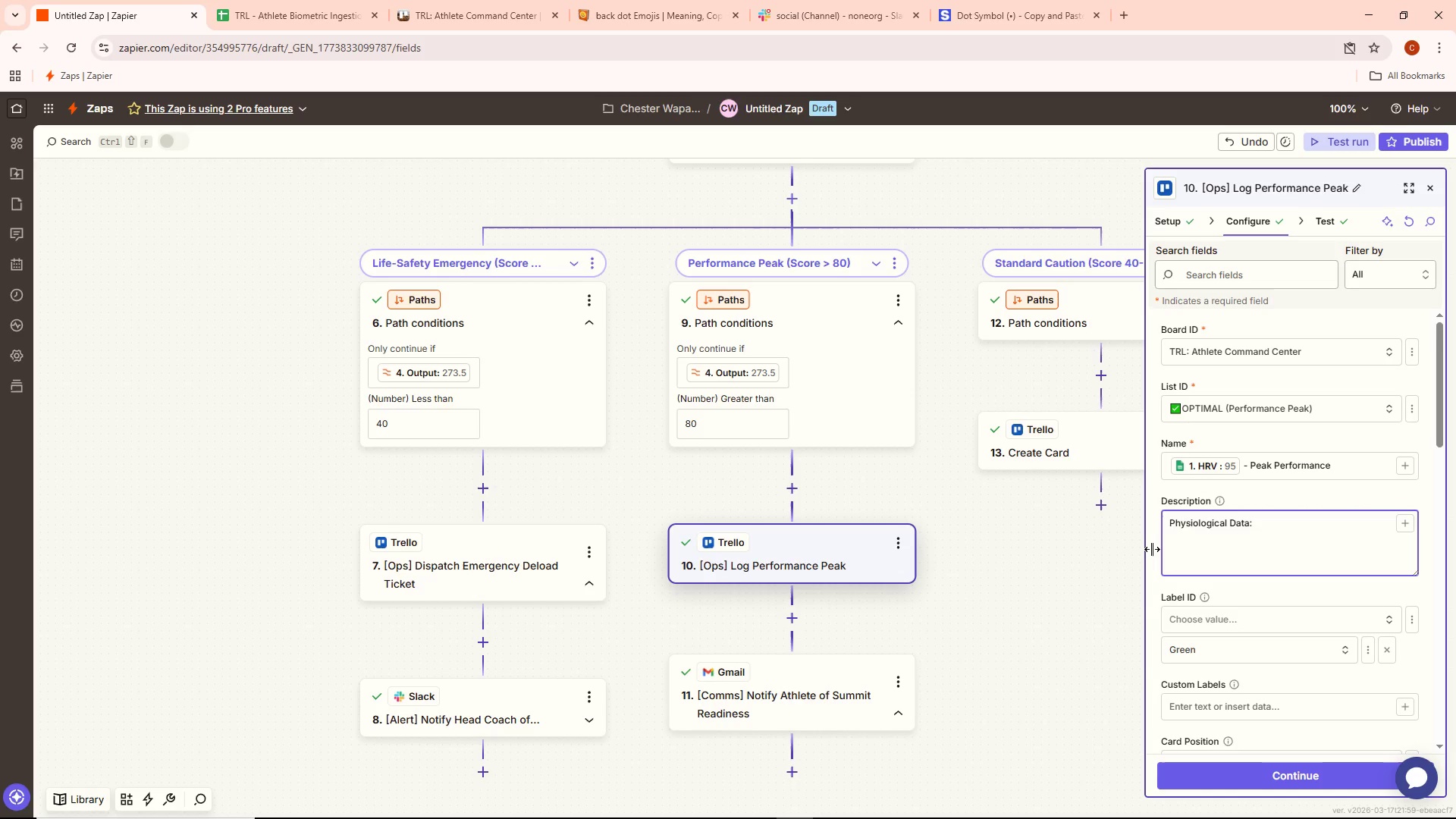 
key(Enter)
 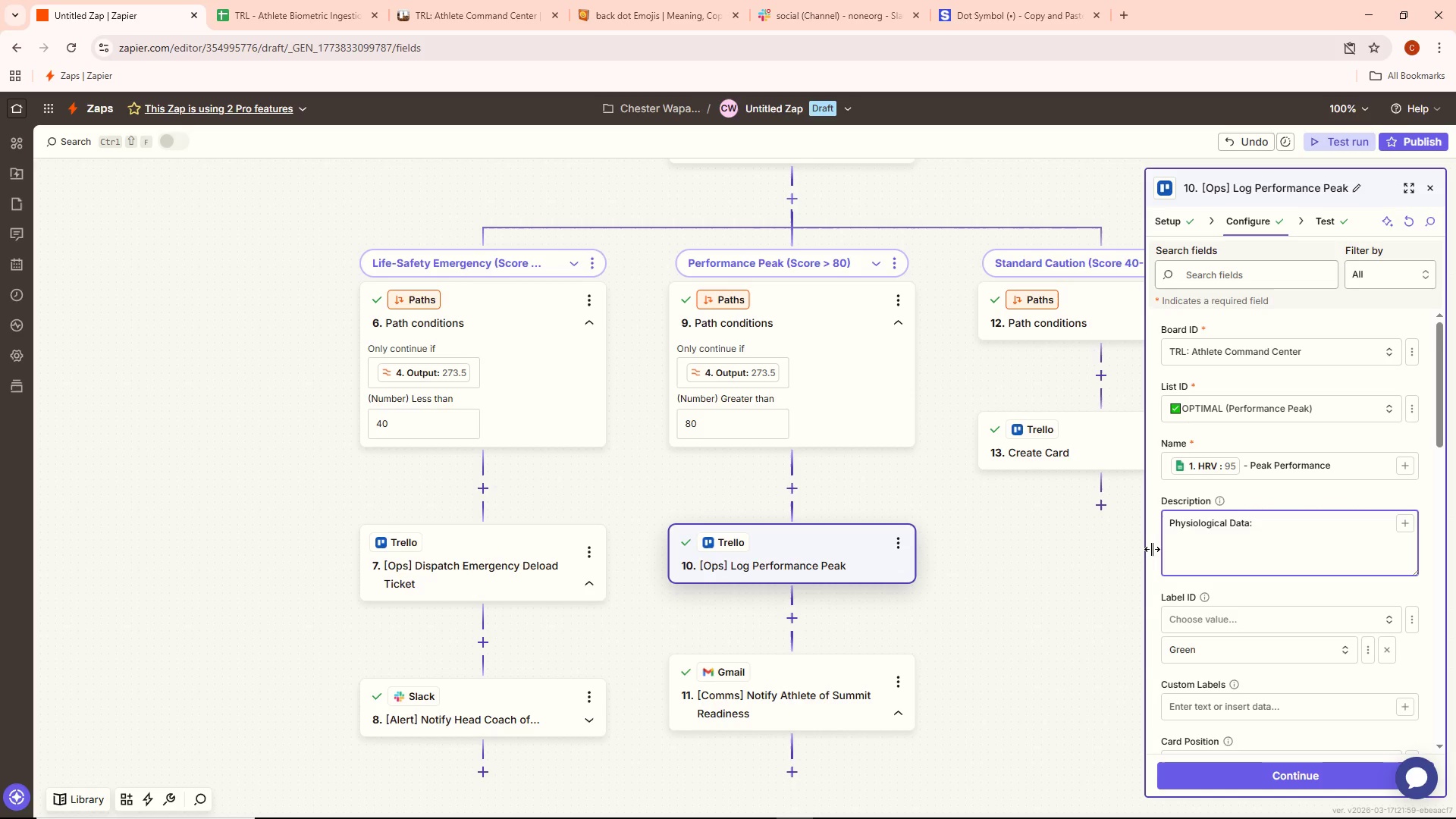 
key(Control+ControlLeft)
 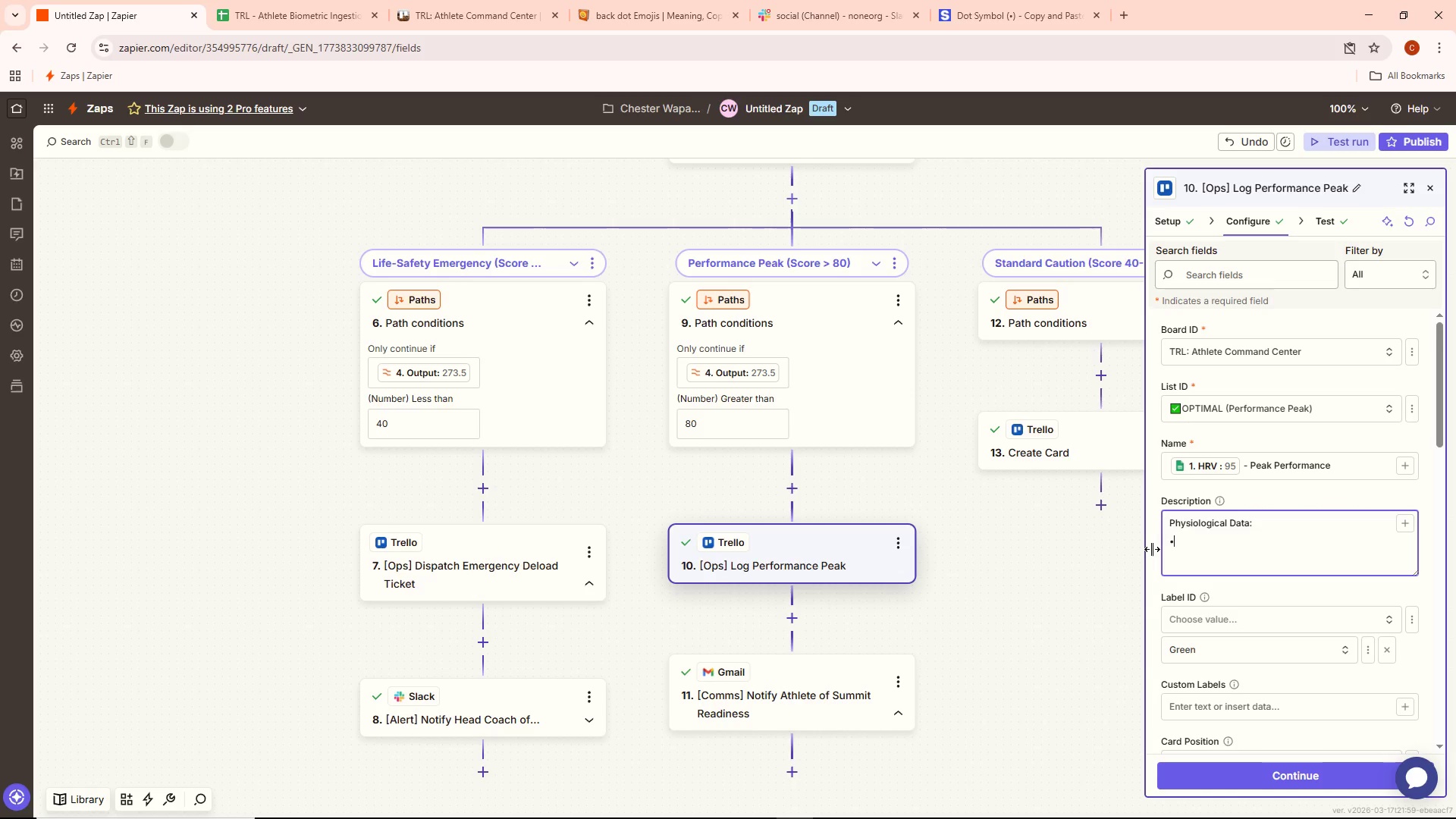 
key(Control+V)
 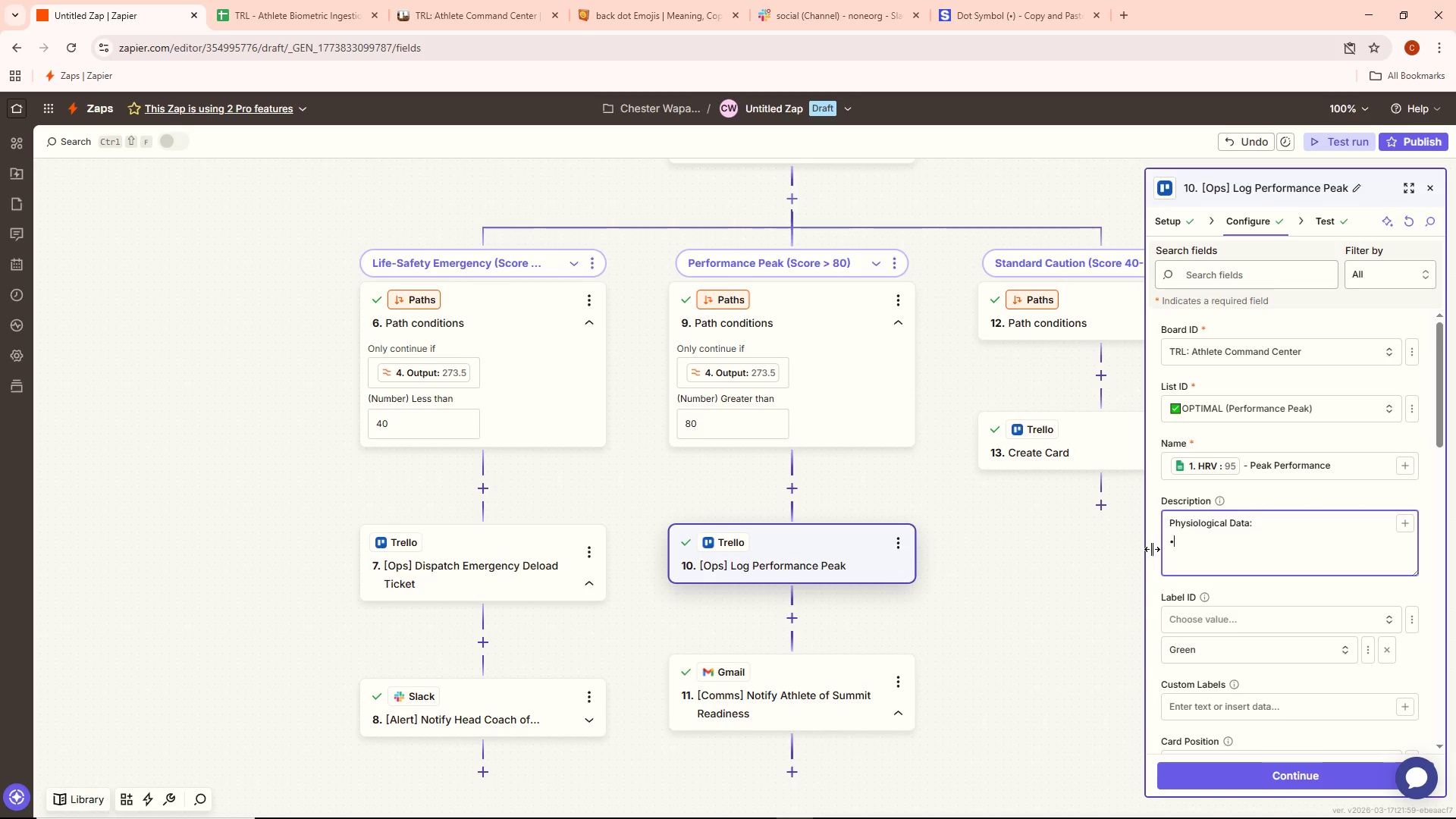 
type( Sp02: )
 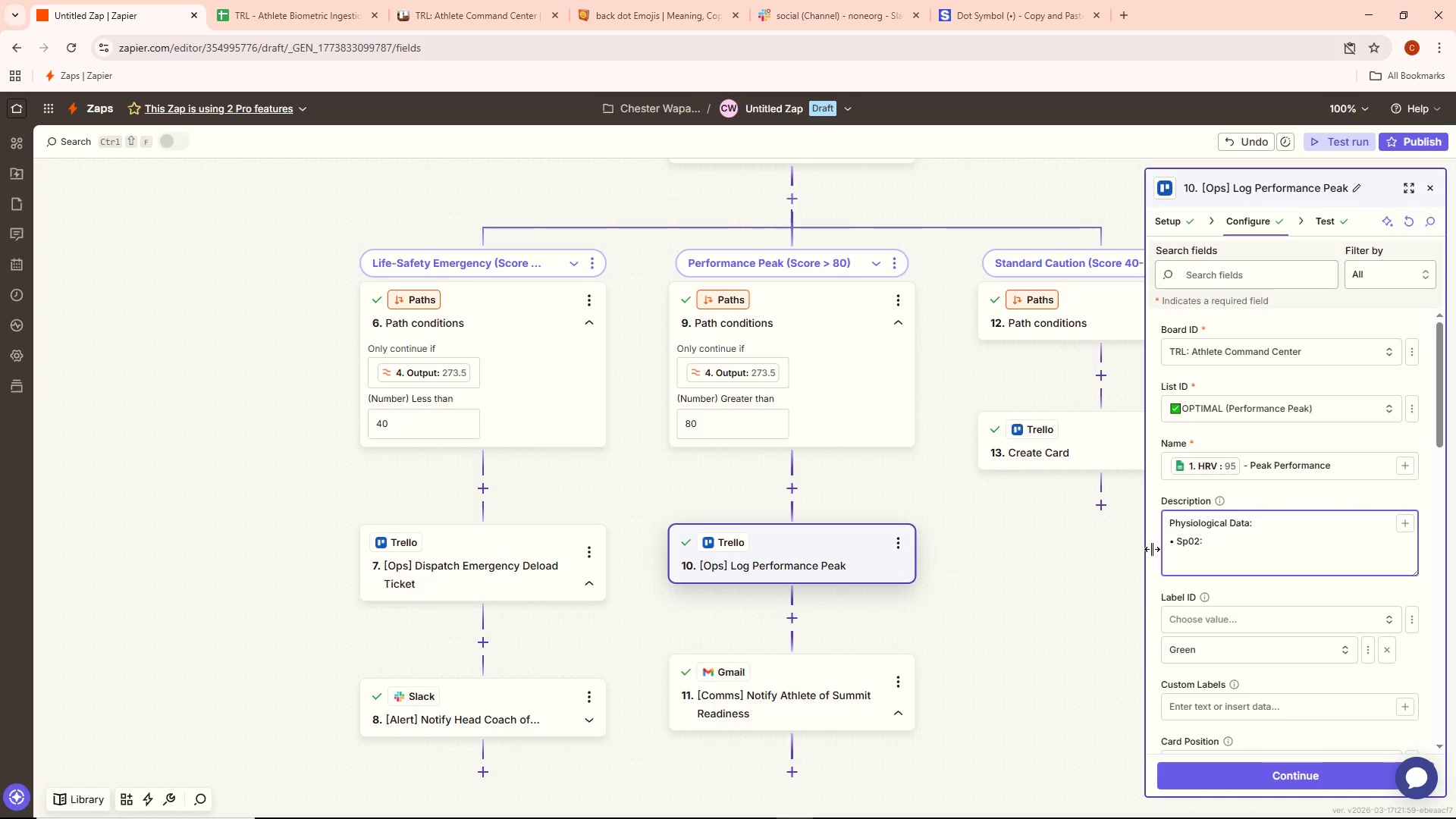 
wait(8.66)
 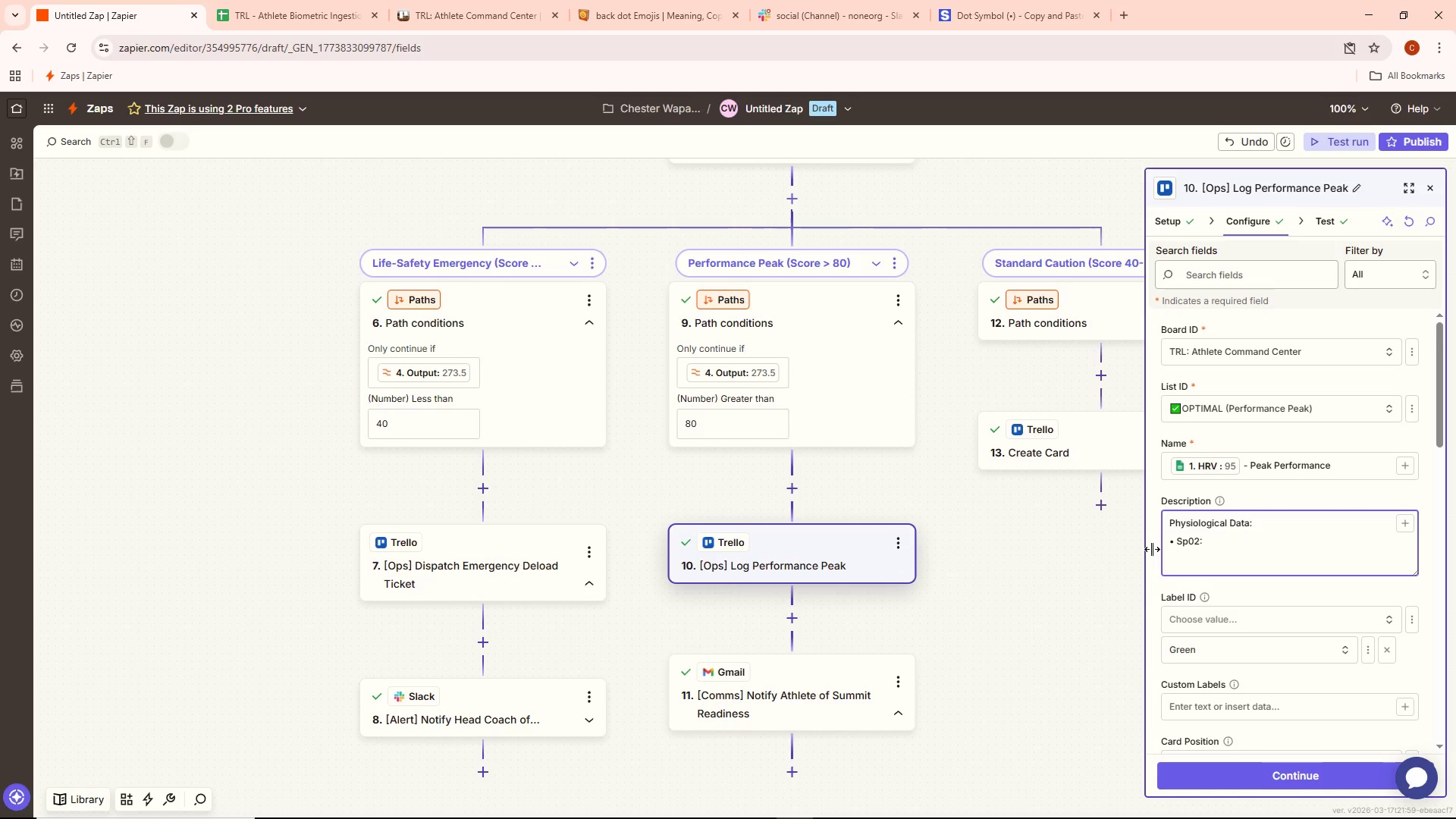 
double_click([1031, 701])
 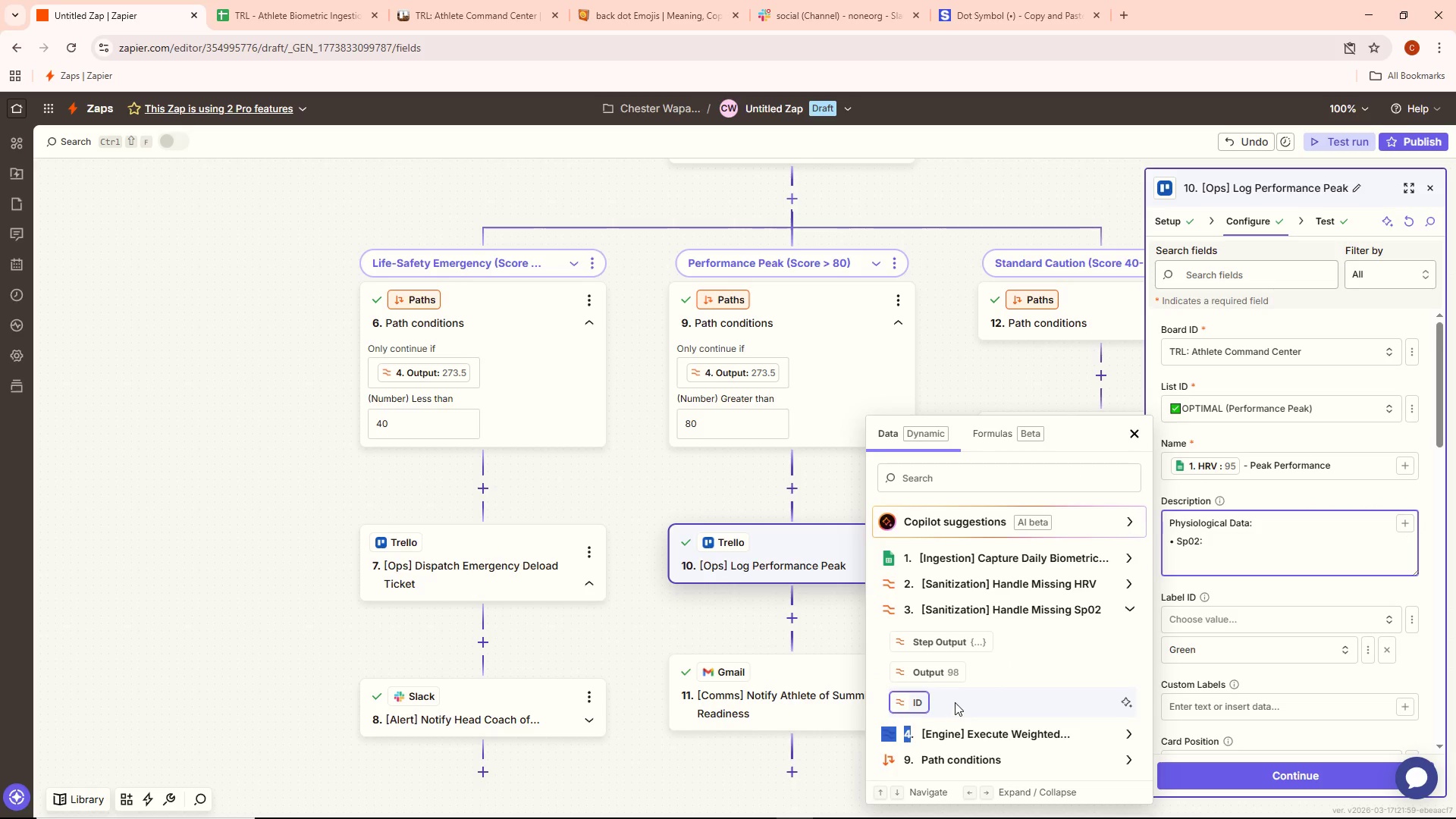 
left_click([957, 678])
 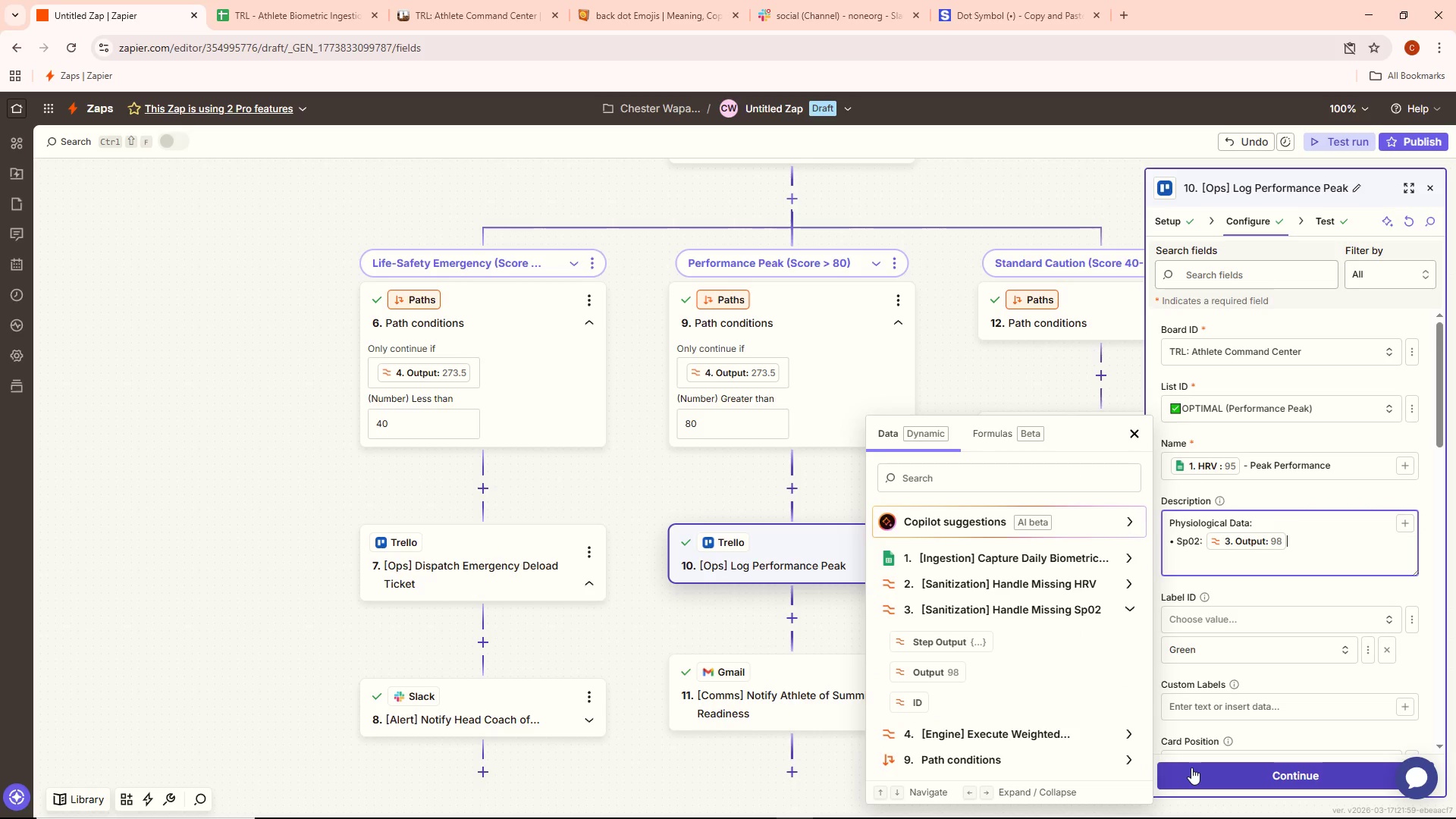 
key(Enter)
 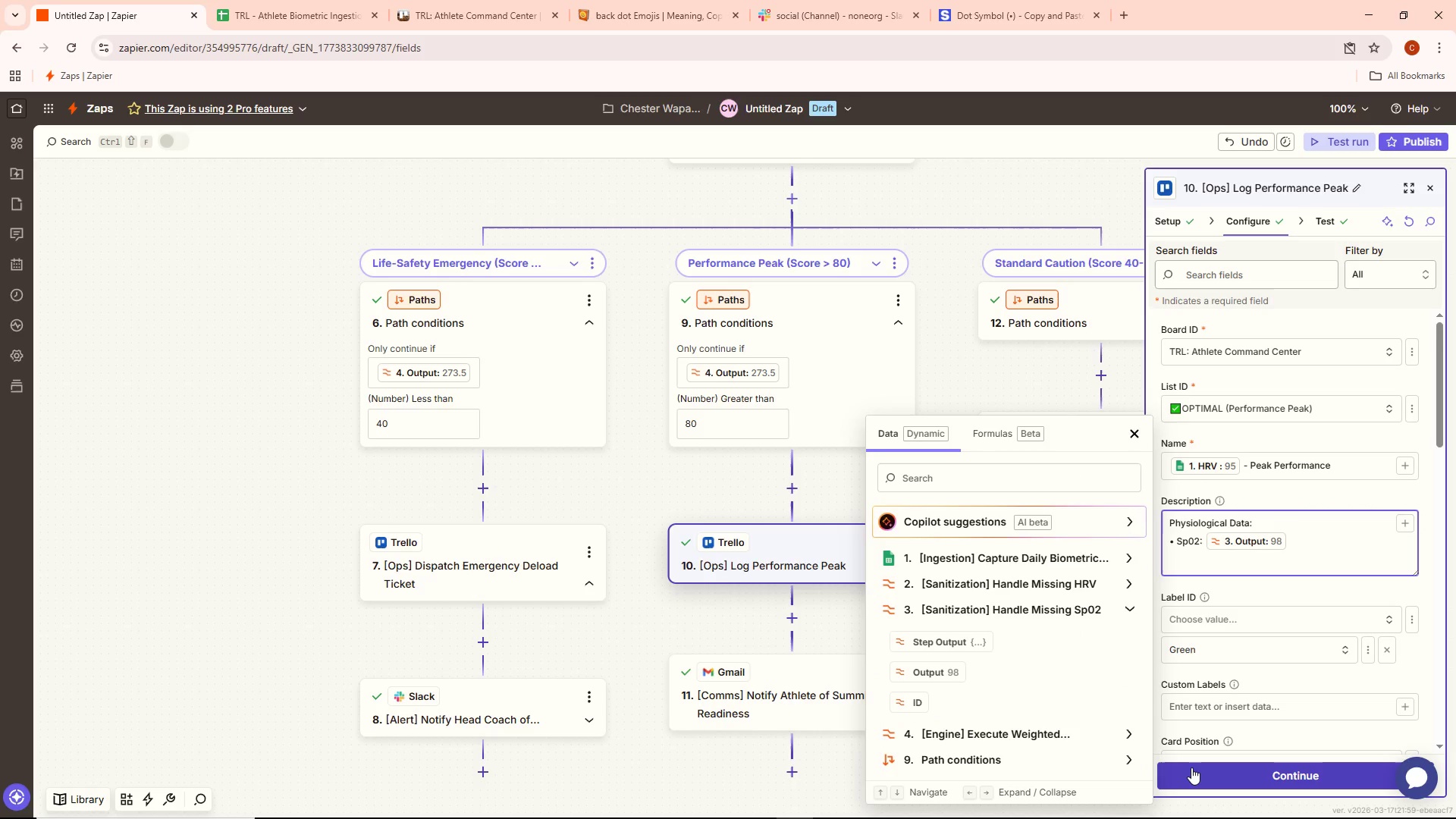 
key(Control+ControlLeft)
 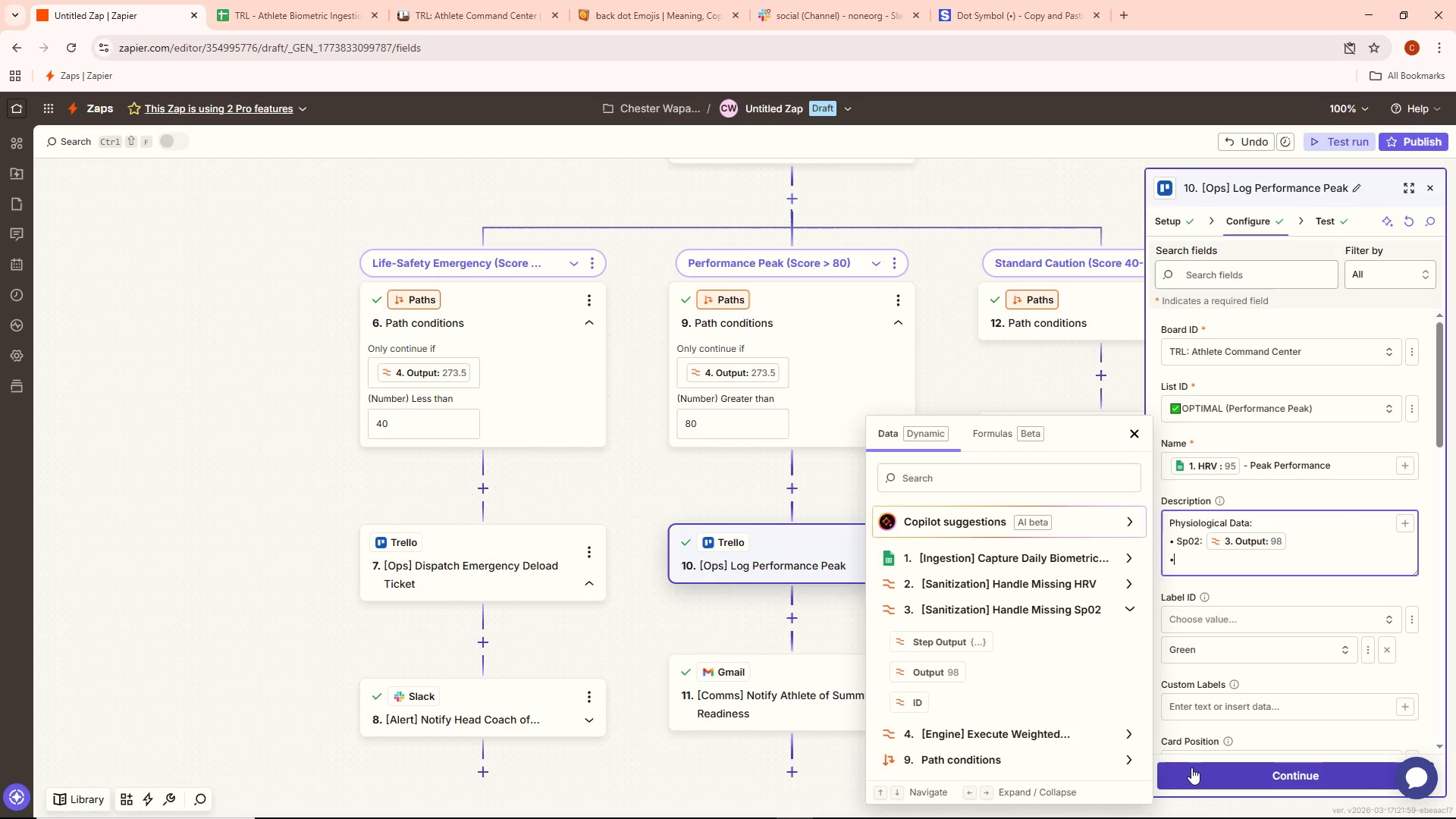 
key(Control+V)
 